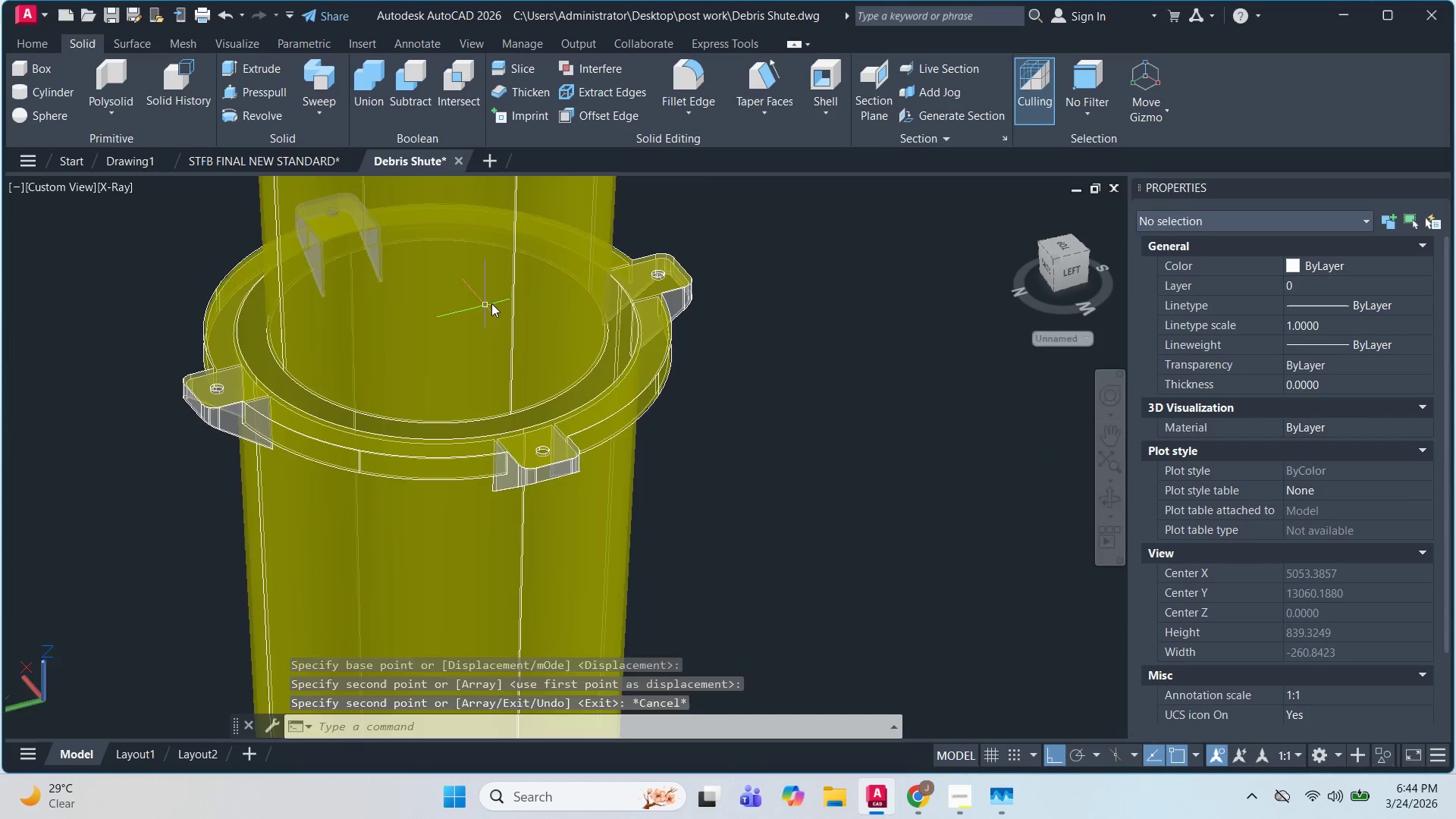 
hold_key(key=ShiftLeft, duration=1.12)
 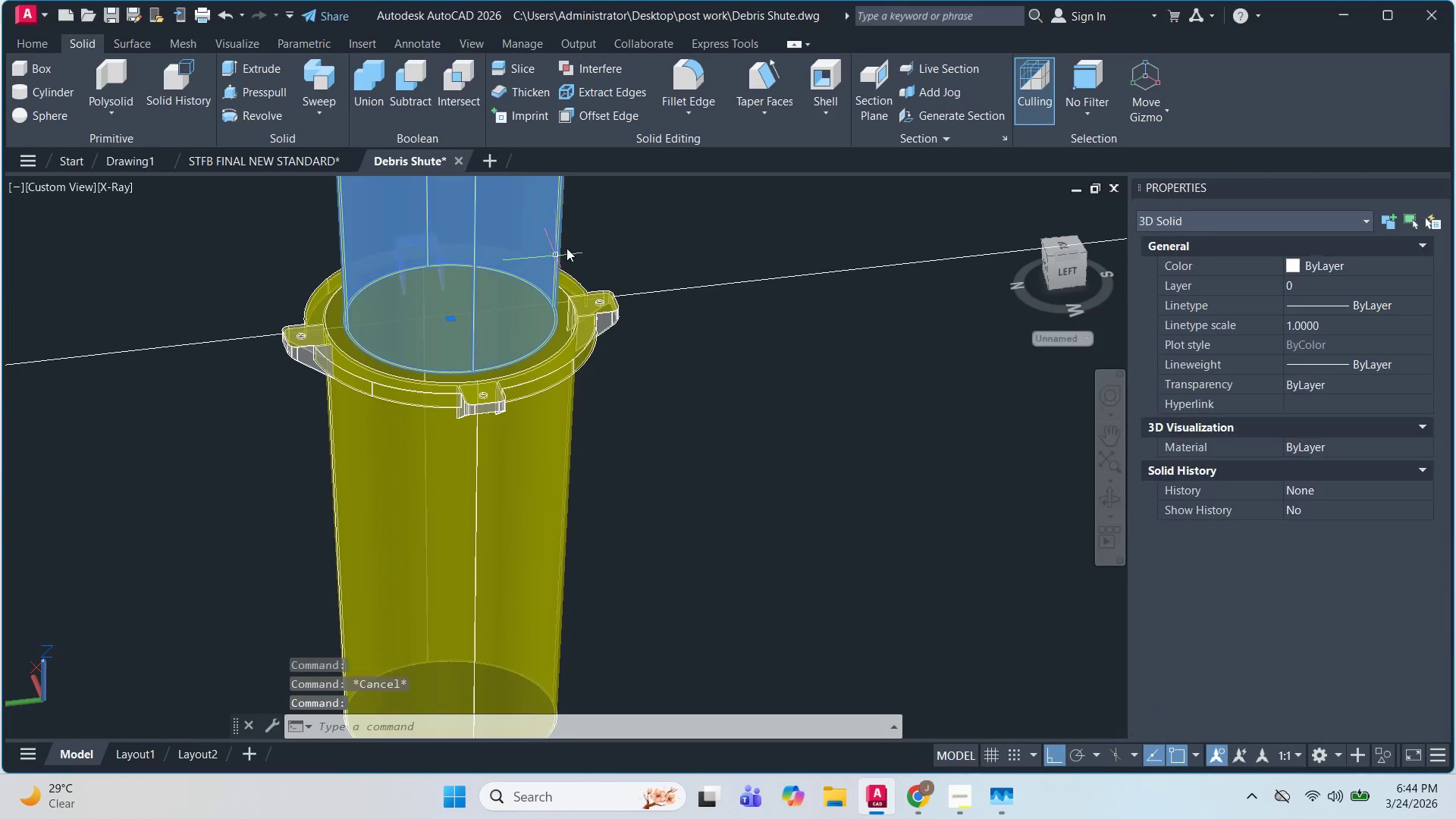 
scroll: coordinate [494, 303], scroll_direction: down, amount: 1.0
 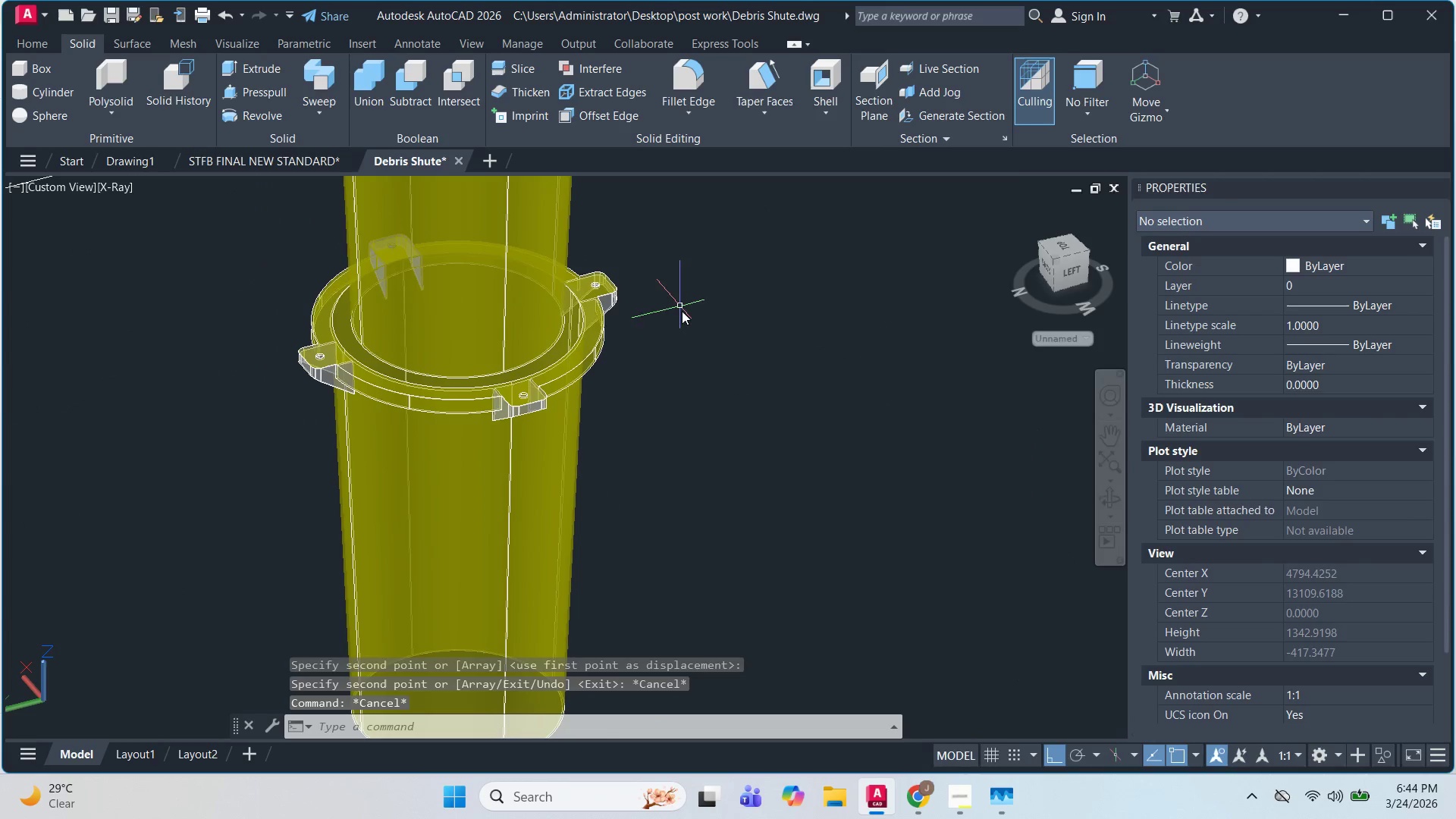 
hold_key(key=ShiftLeft, duration=6.92)
 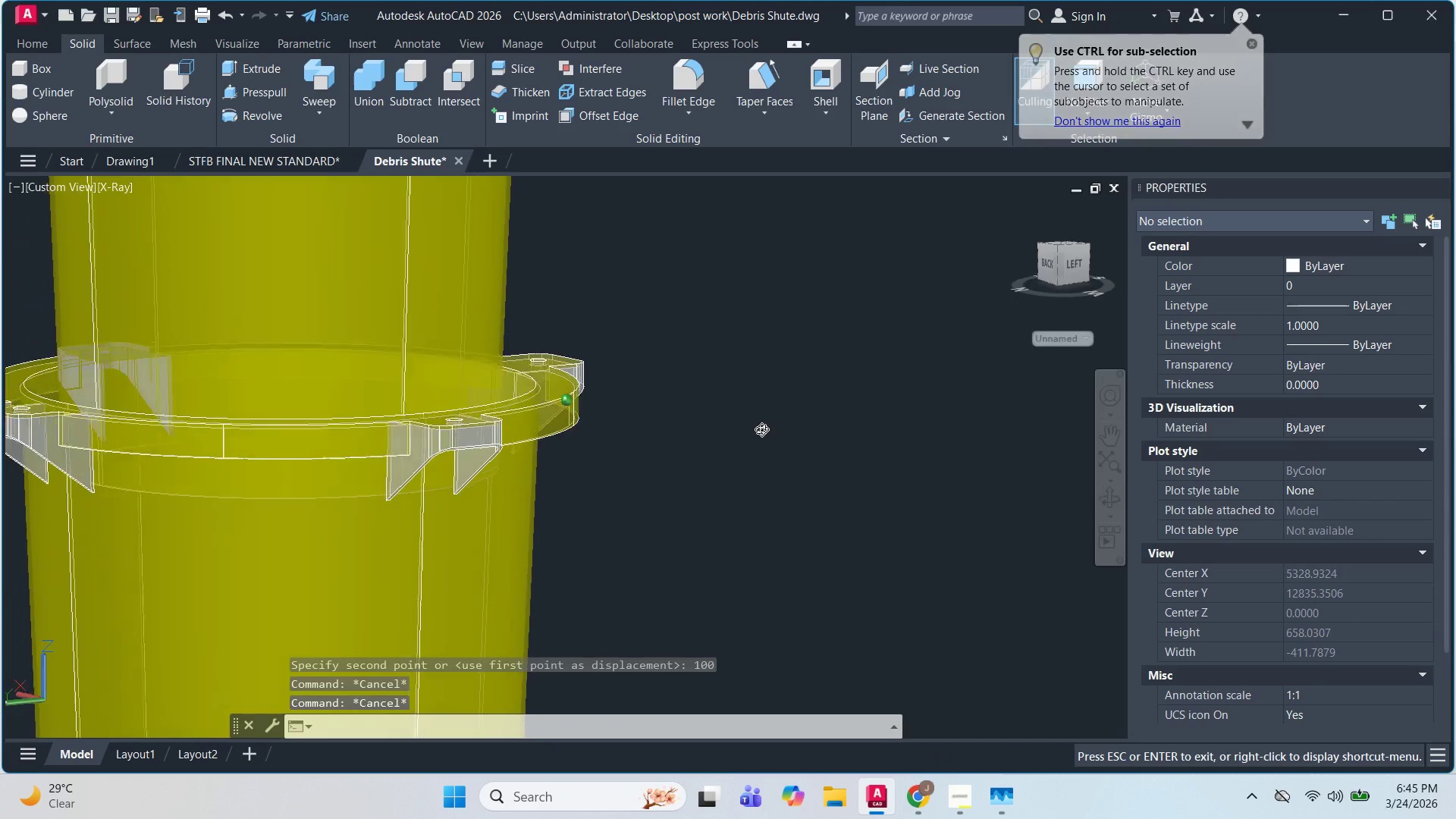 
key(Escape)
 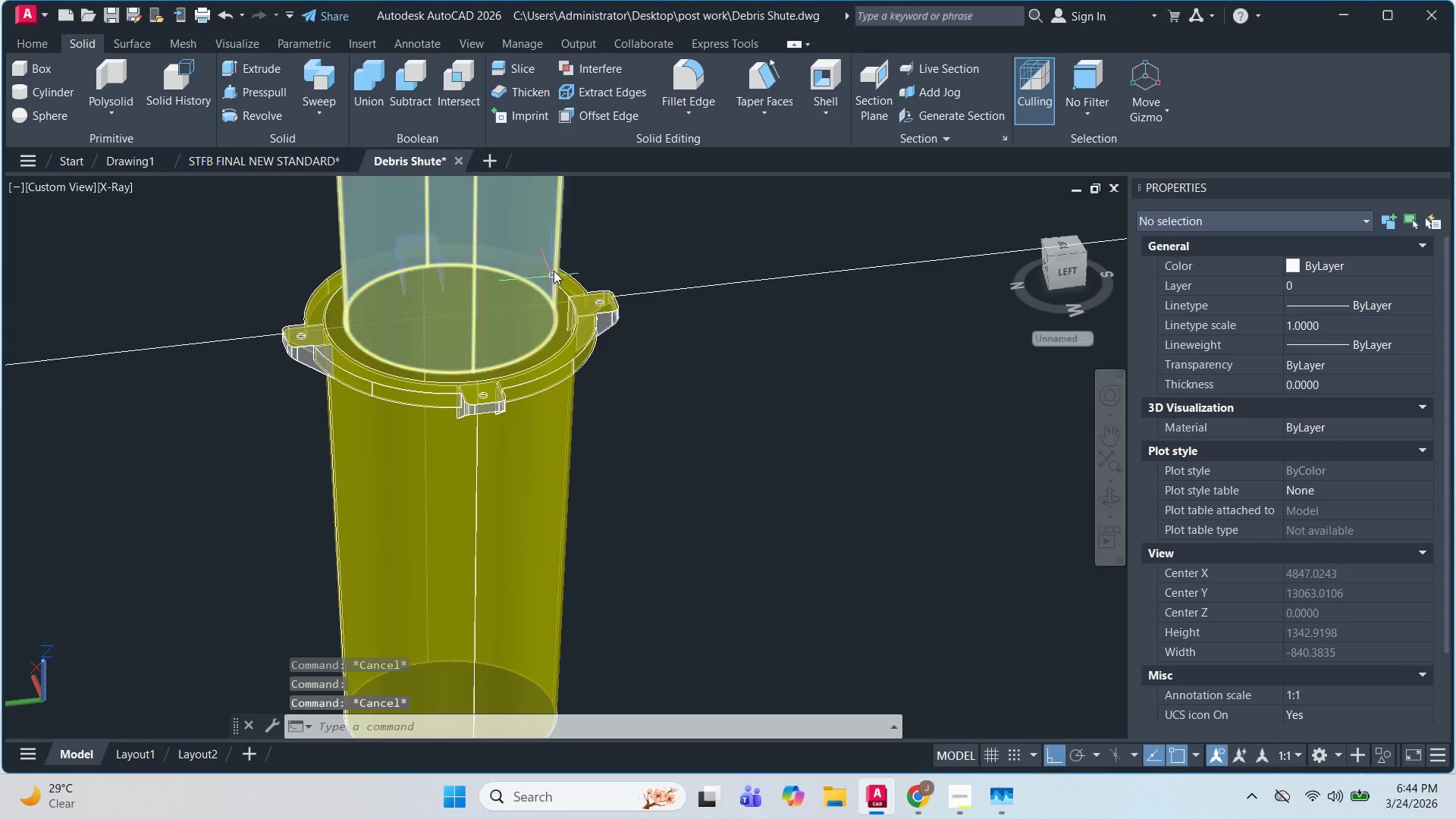 
left_click([554, 257])
 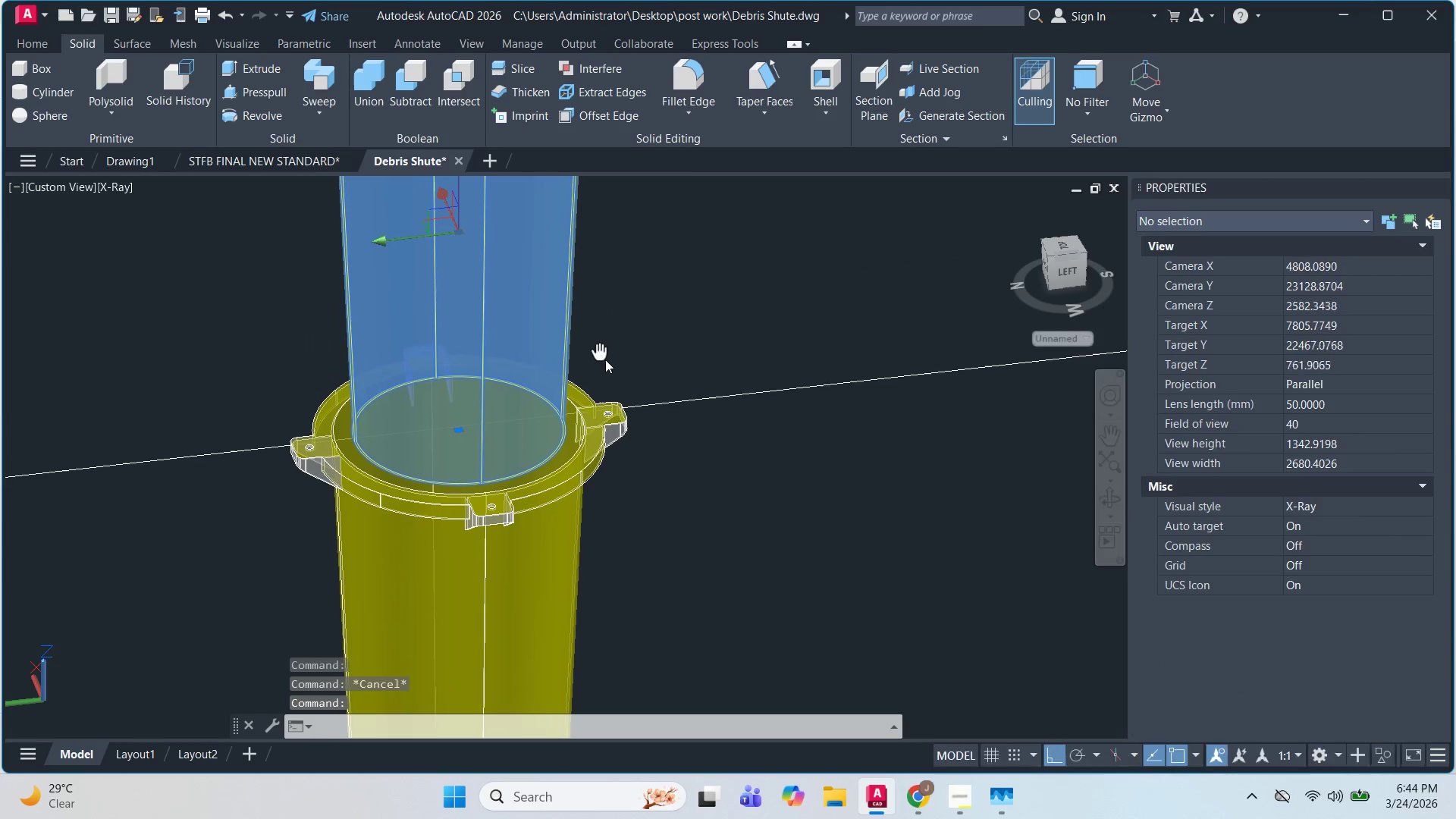 
type(MM )
 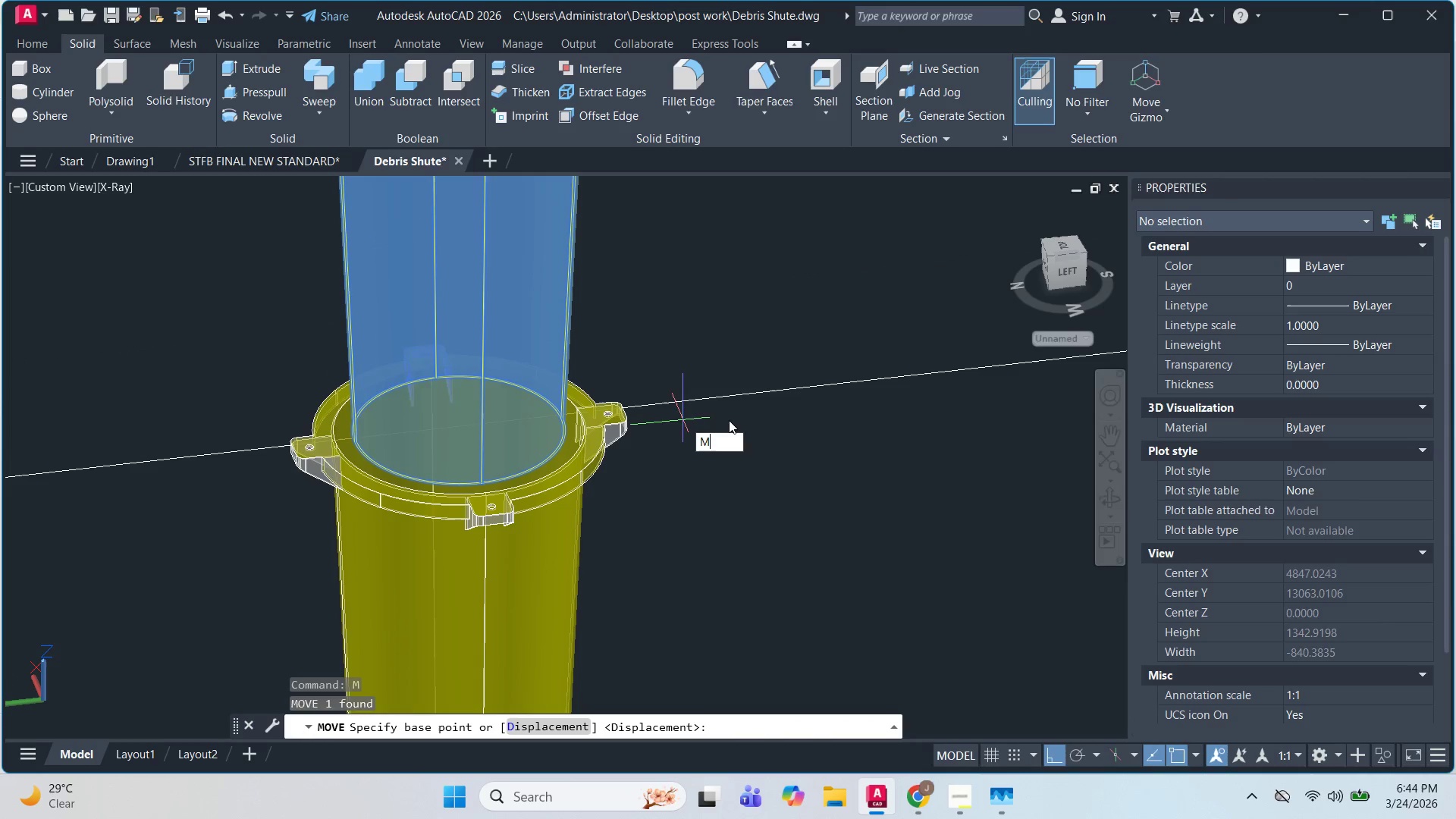 
left_click([729, 420])
 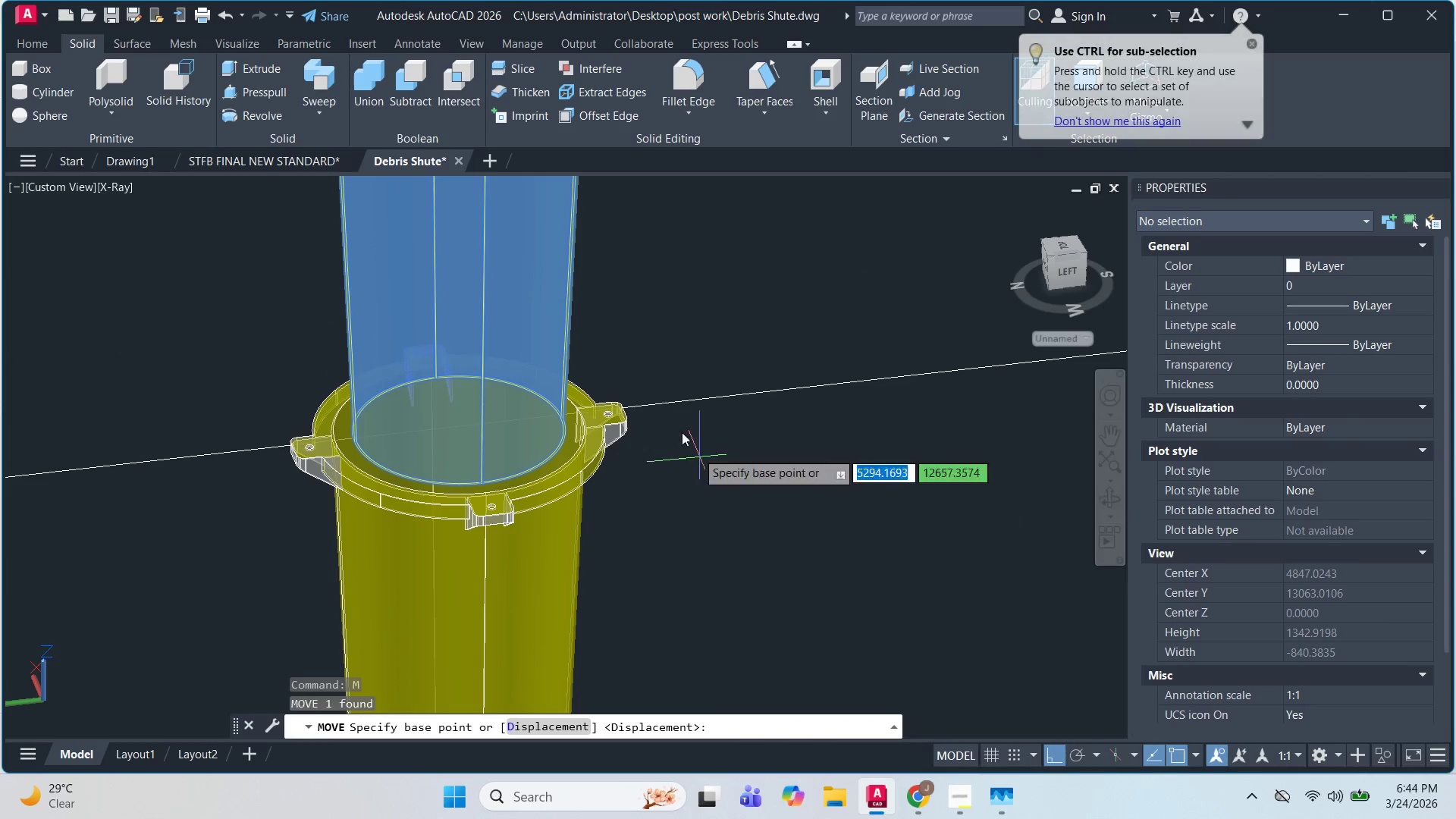 
key(Escape)
 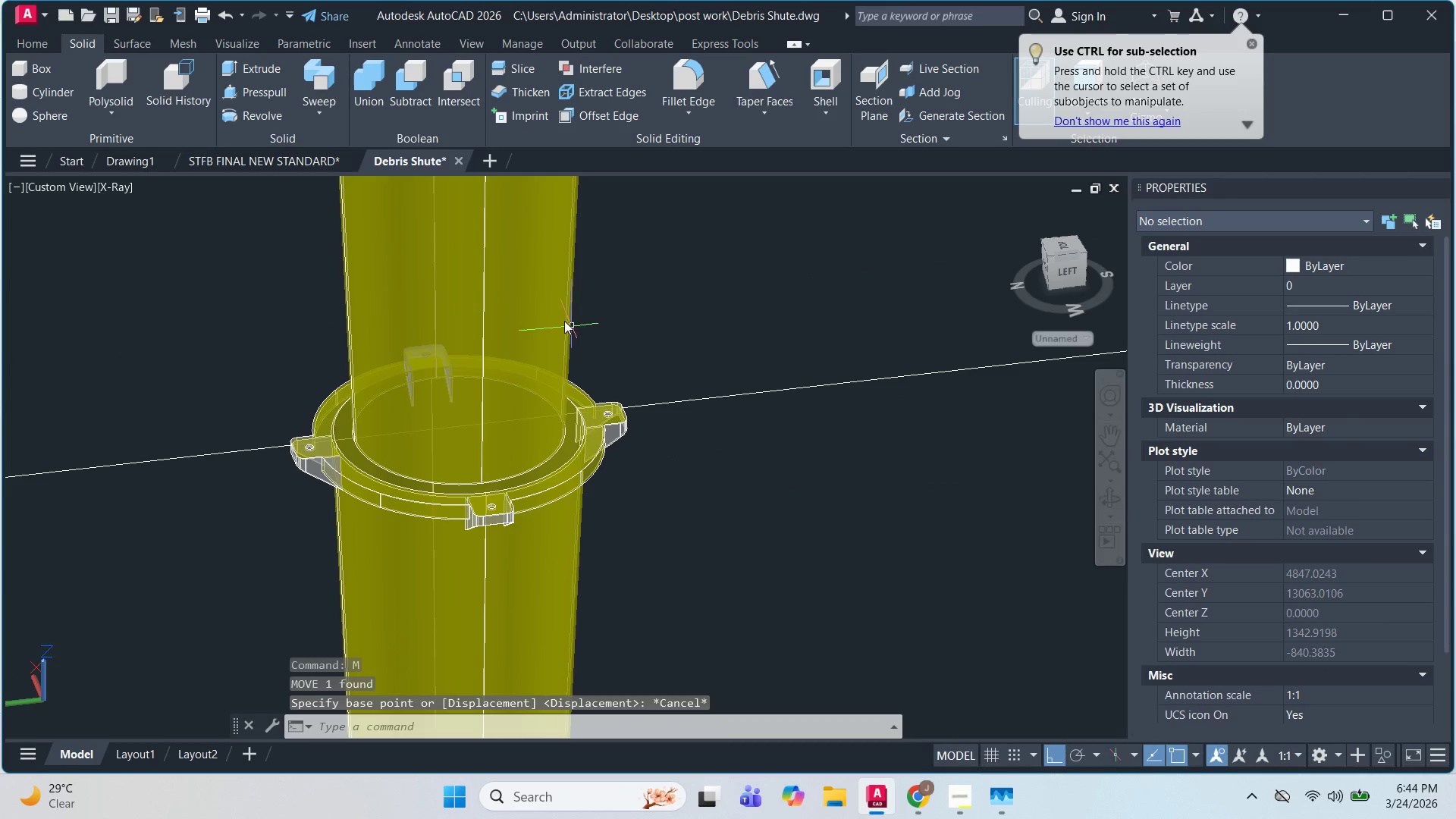 
left_click([551, 314])
 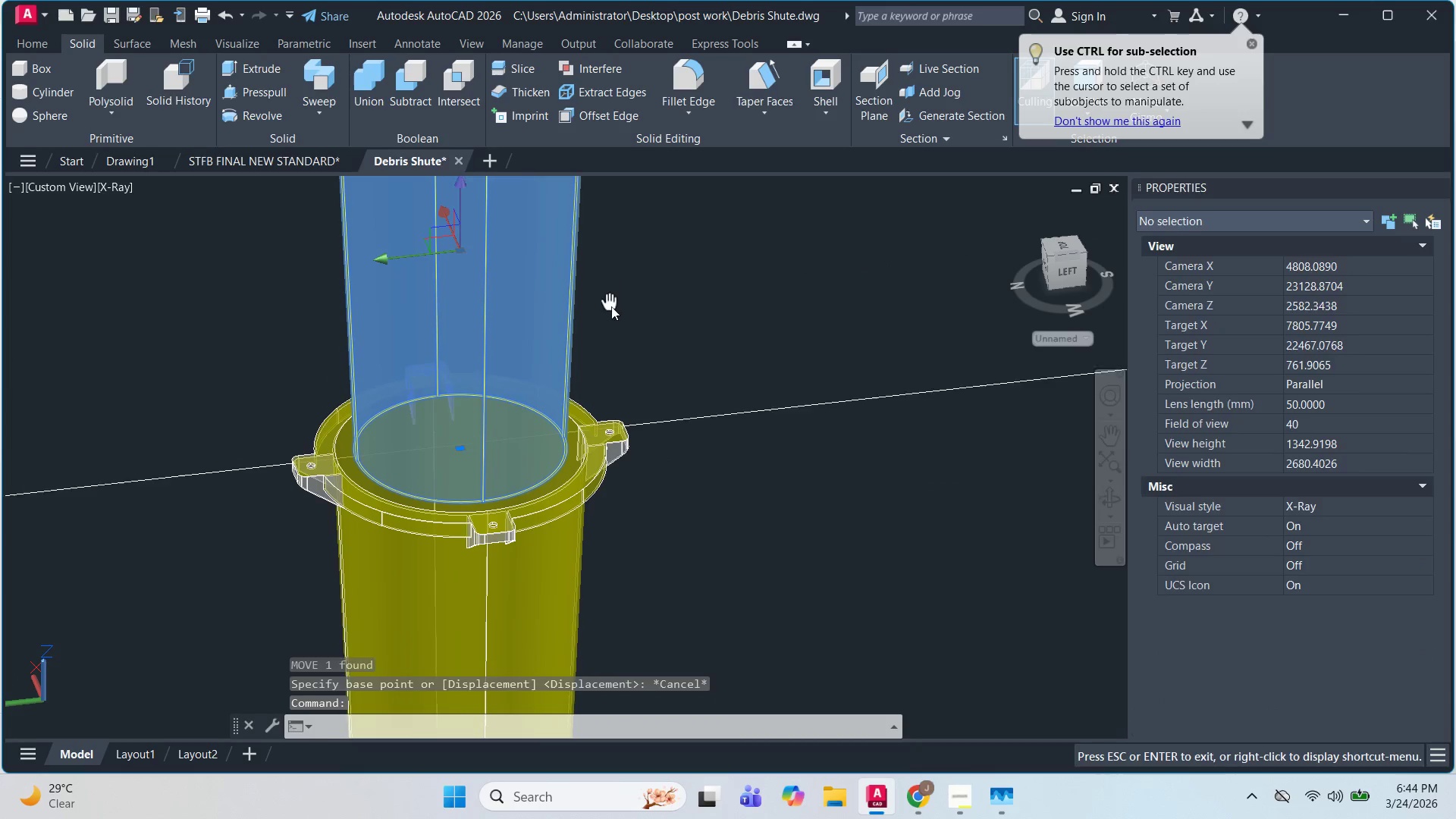 
key(M)
 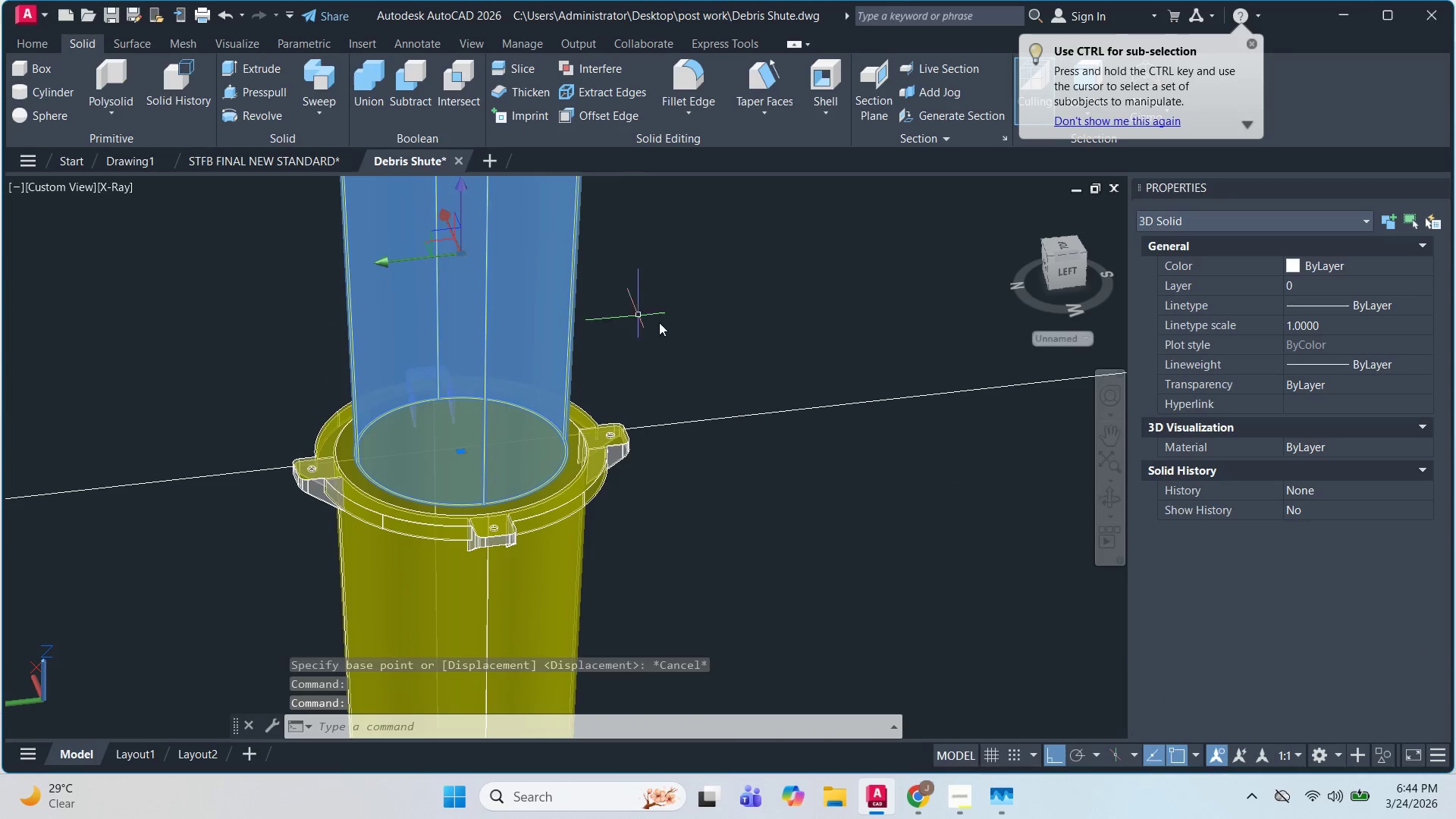 
key(Space)
 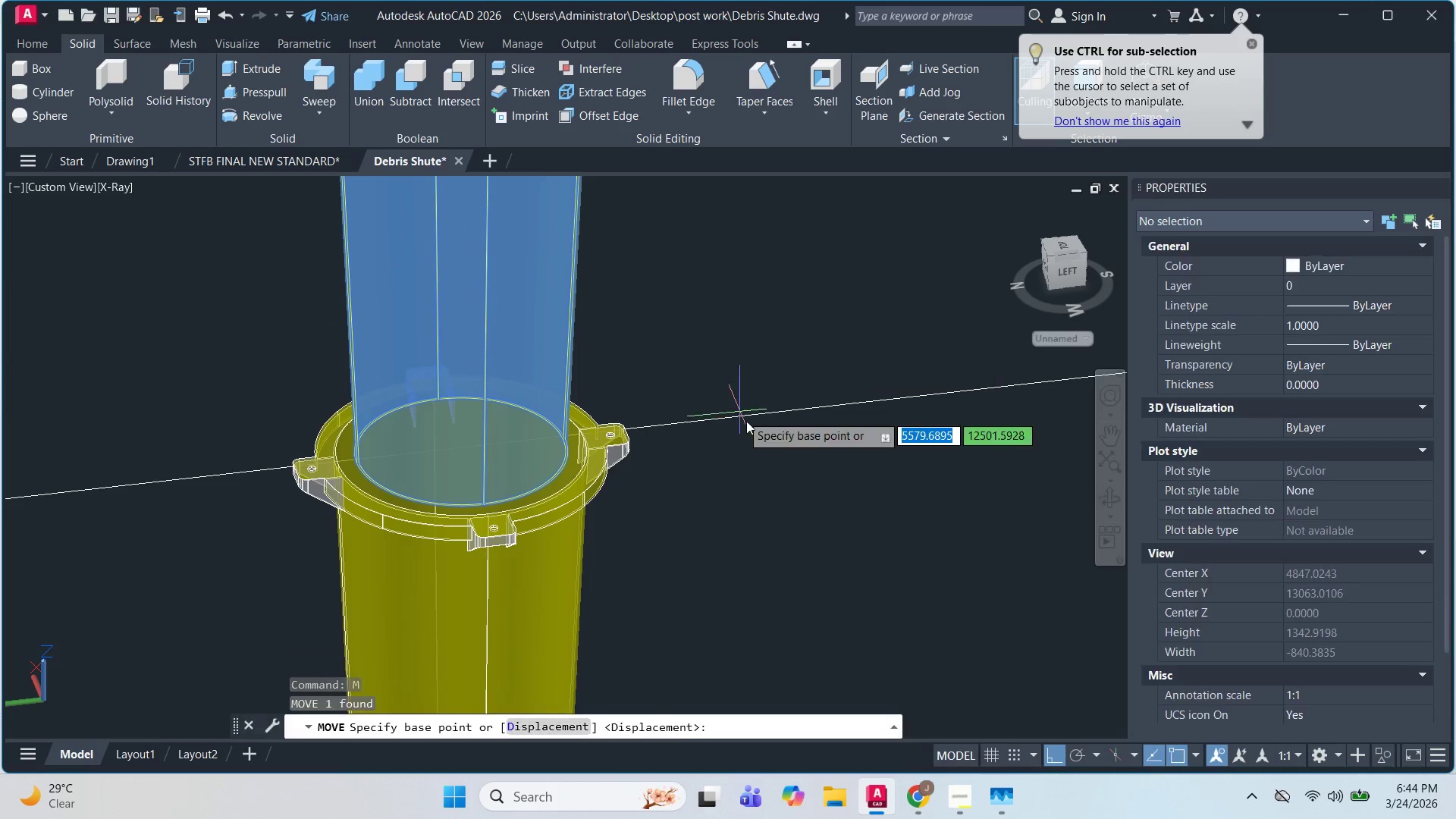 
left_click([751, 428])
 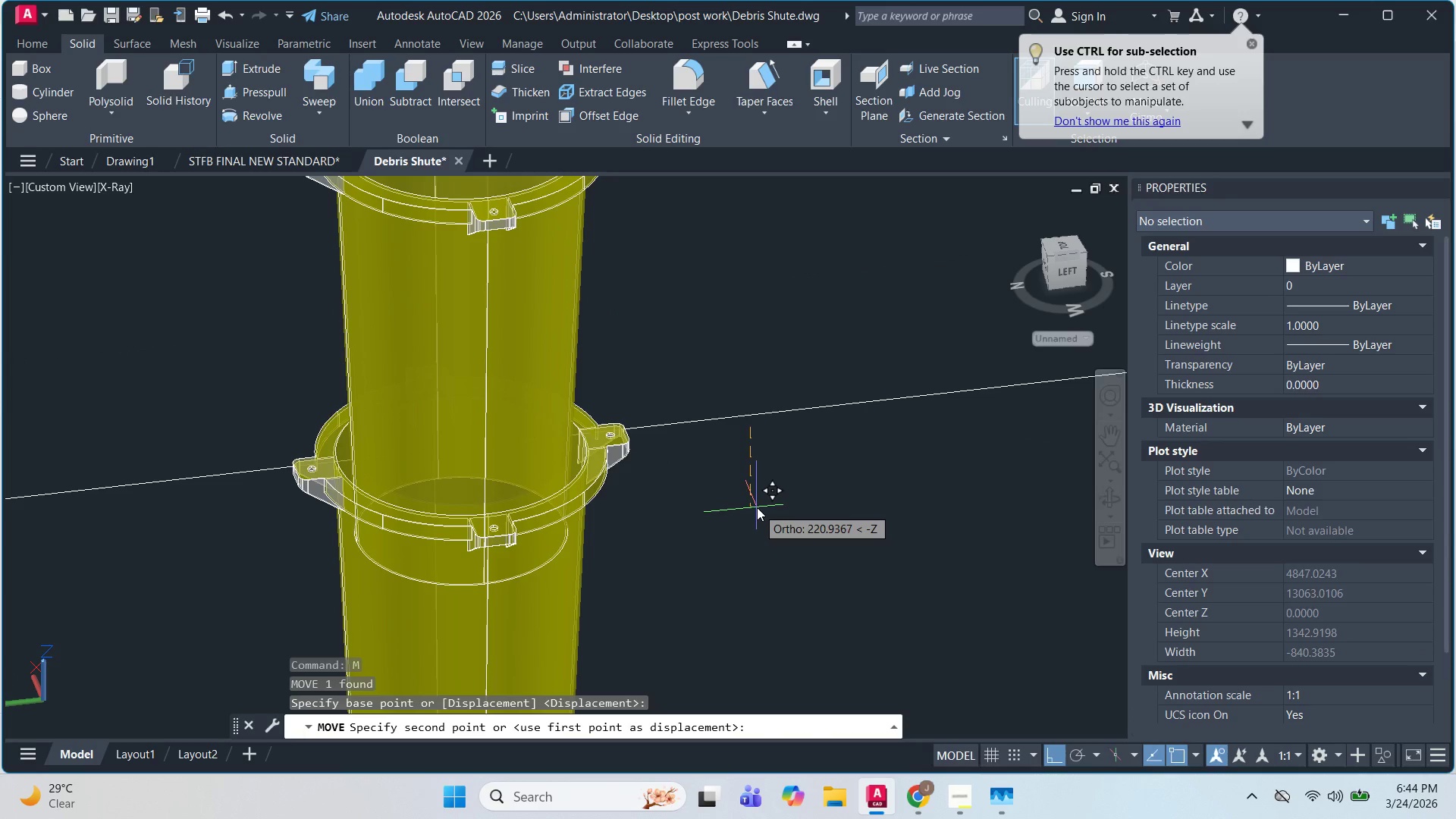 
key(Numpad1)
 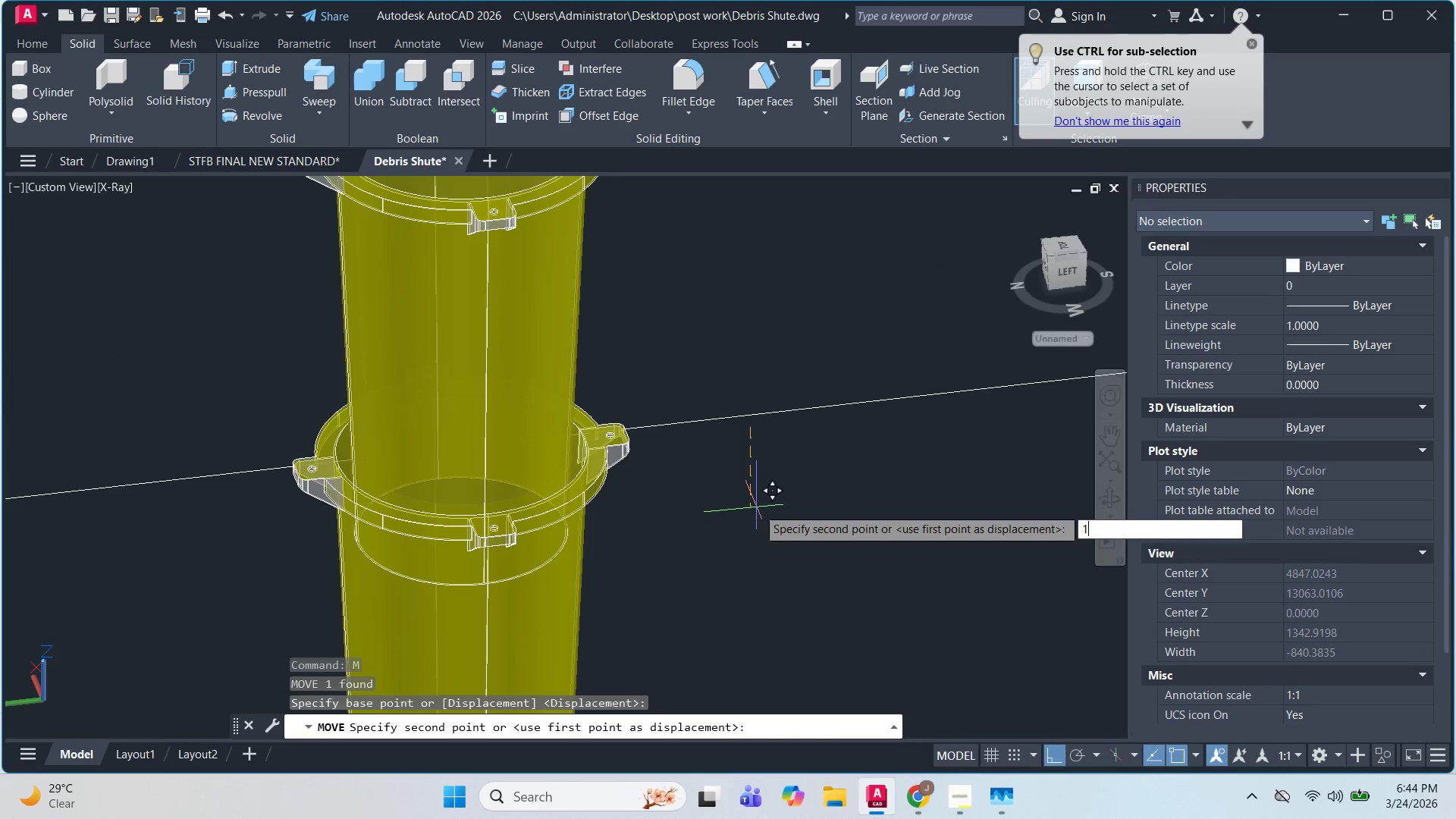 
key(Numpad0)
 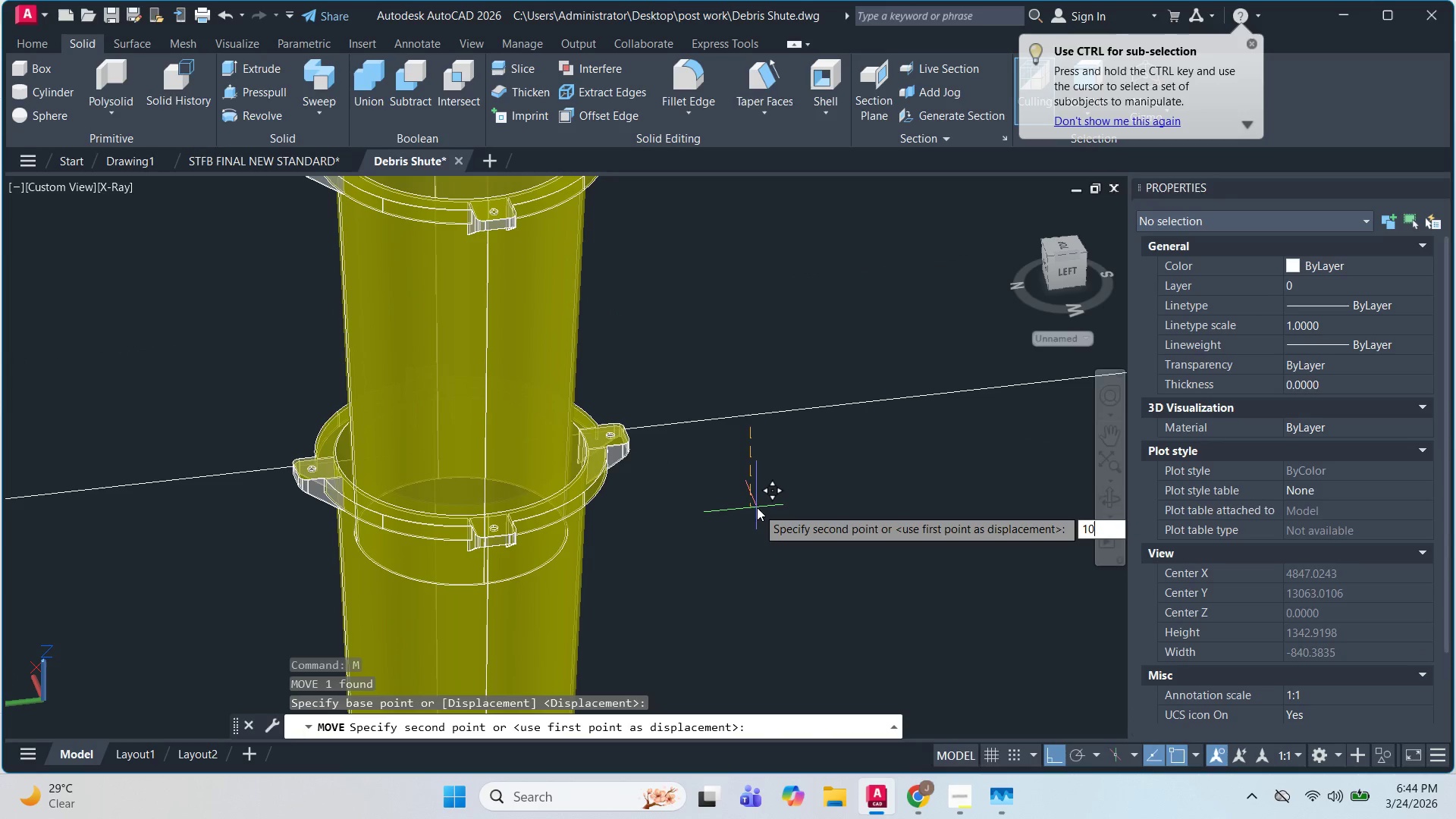 
key(Numpad0)
 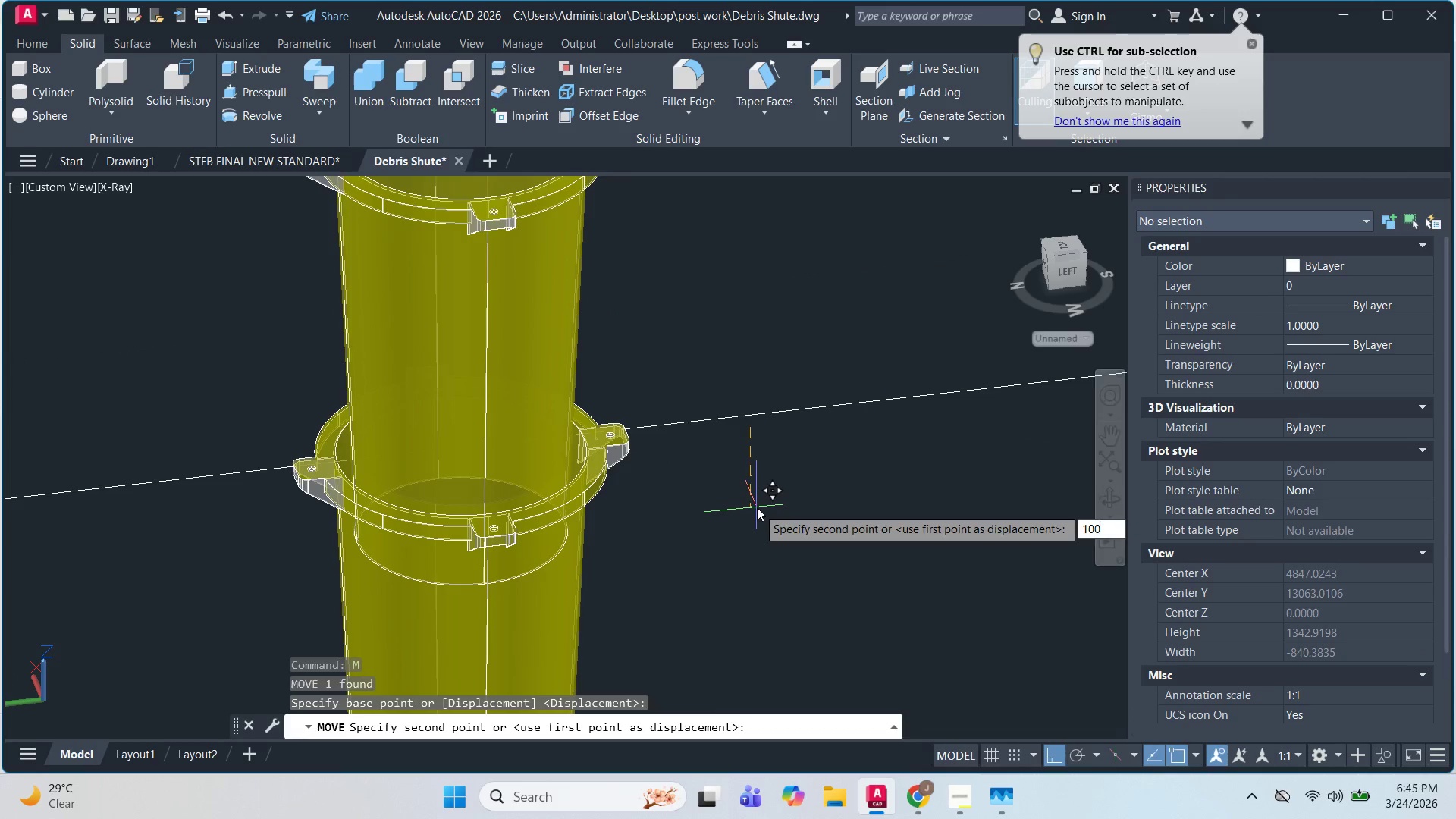 
key(NumpadEnter)
 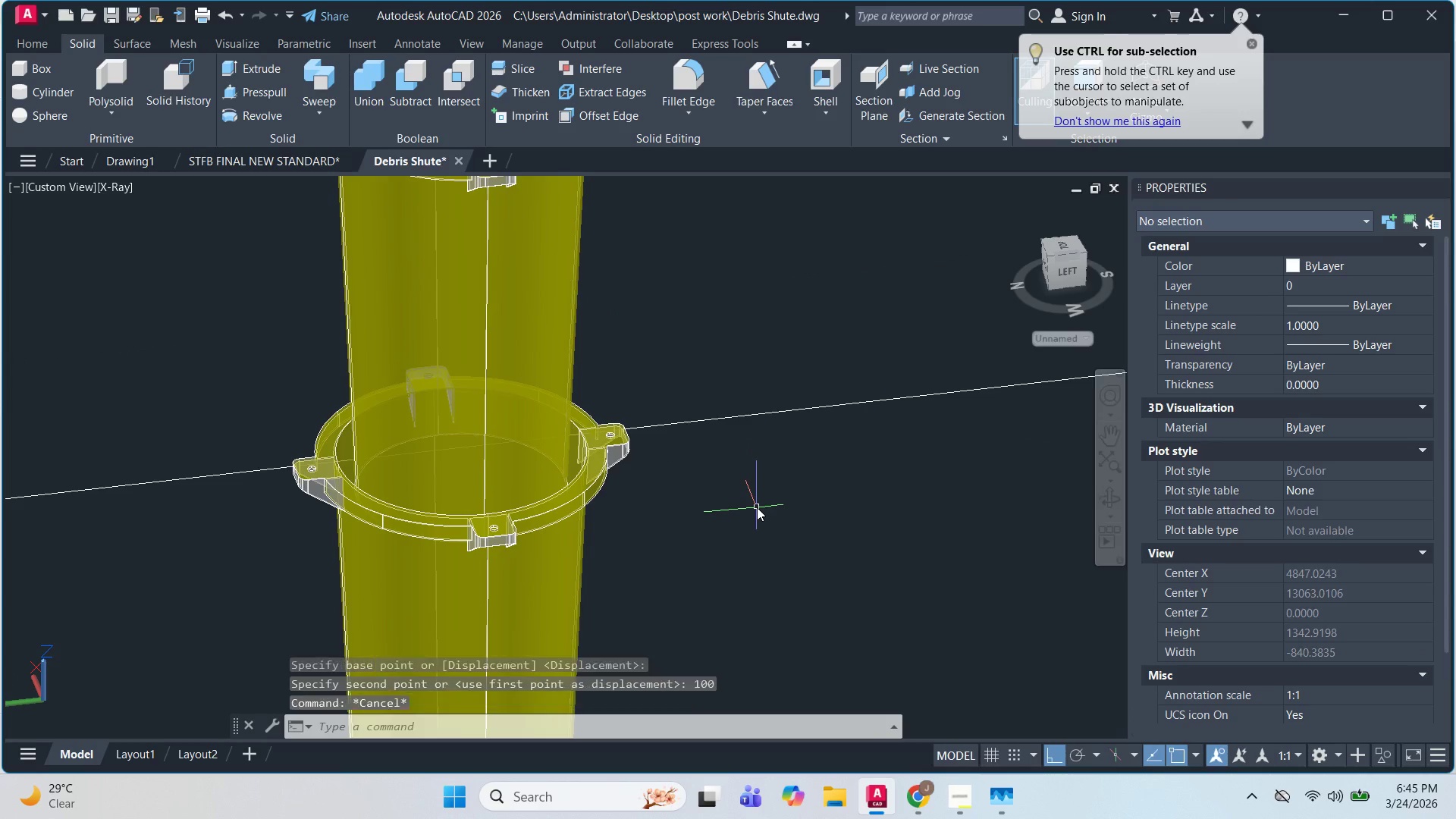 
key(Escape)
 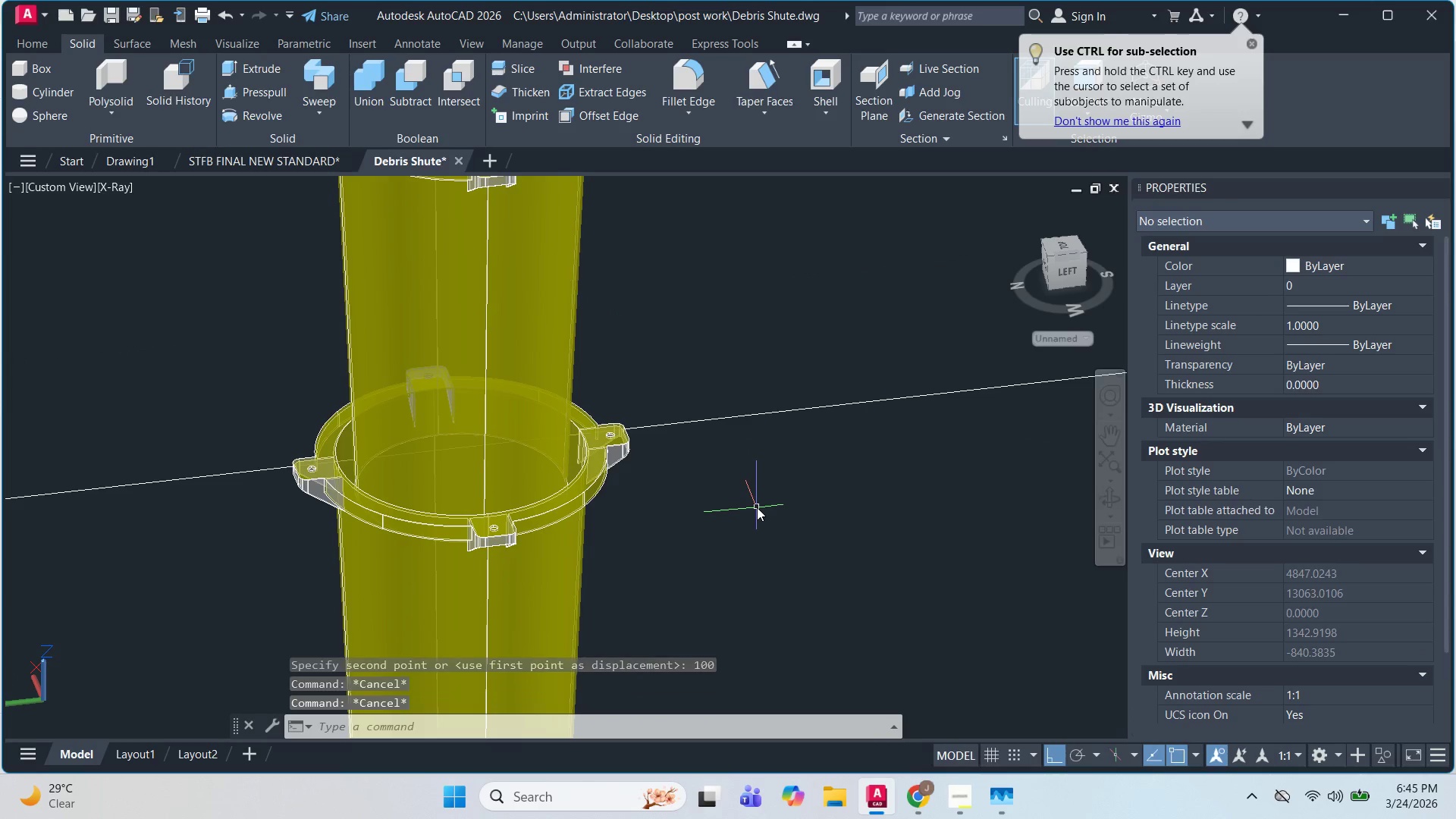 
key(Escape)
 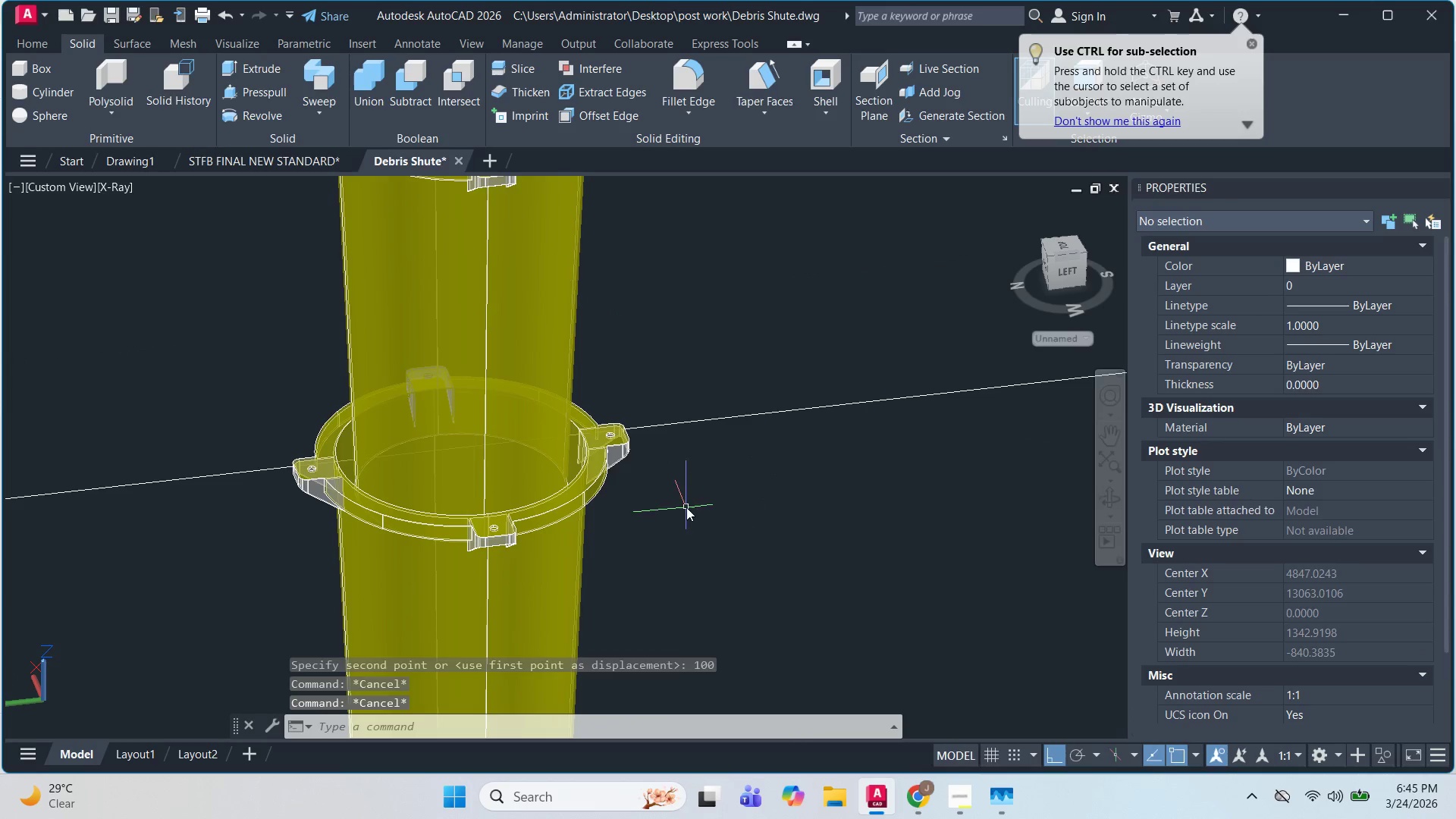 
hold_key(key=ShiftLeft, duration=1.51)
 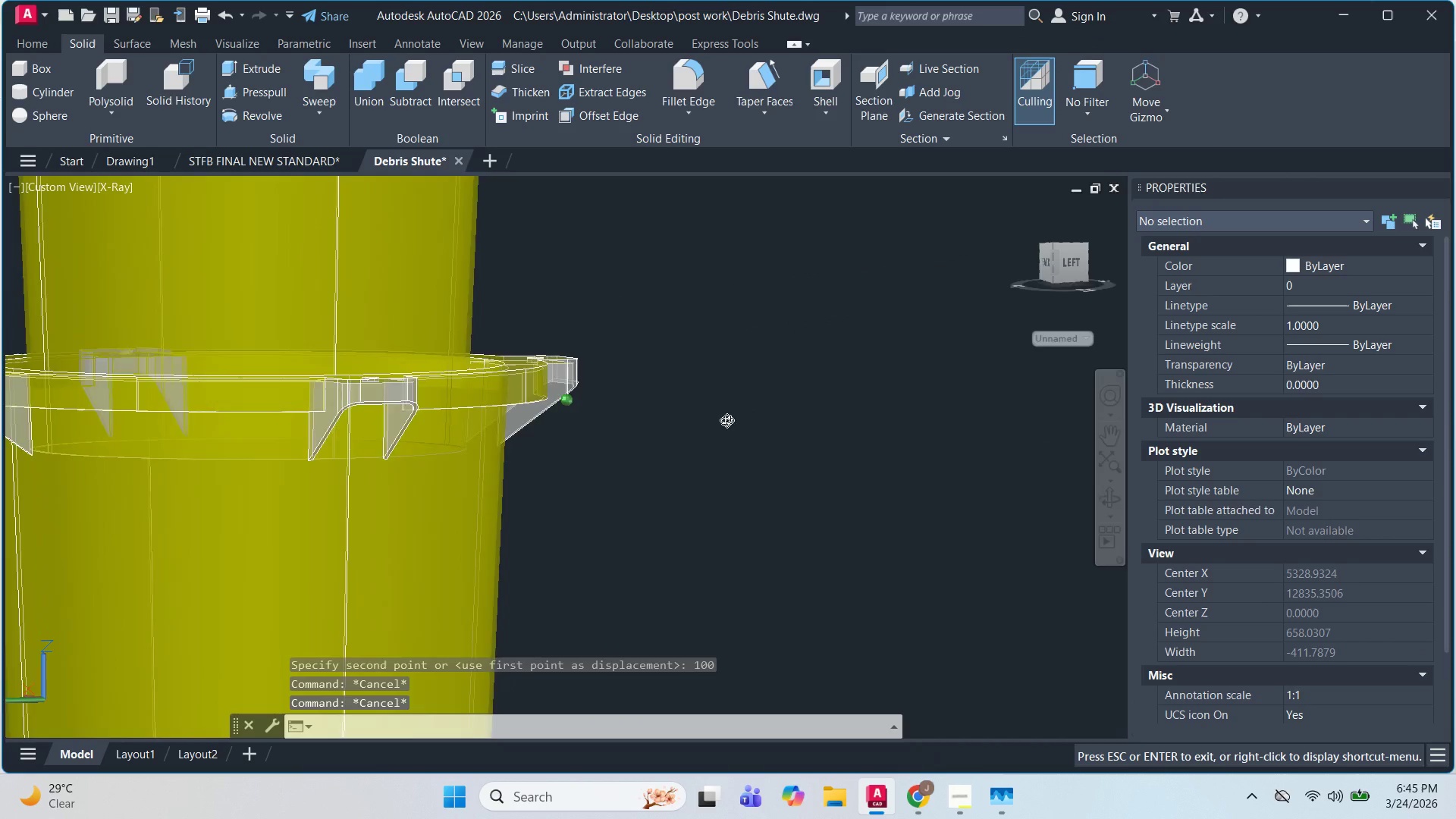 
scroll: coordinate [683, 498], scroll_direction: up, amount: 2.0
 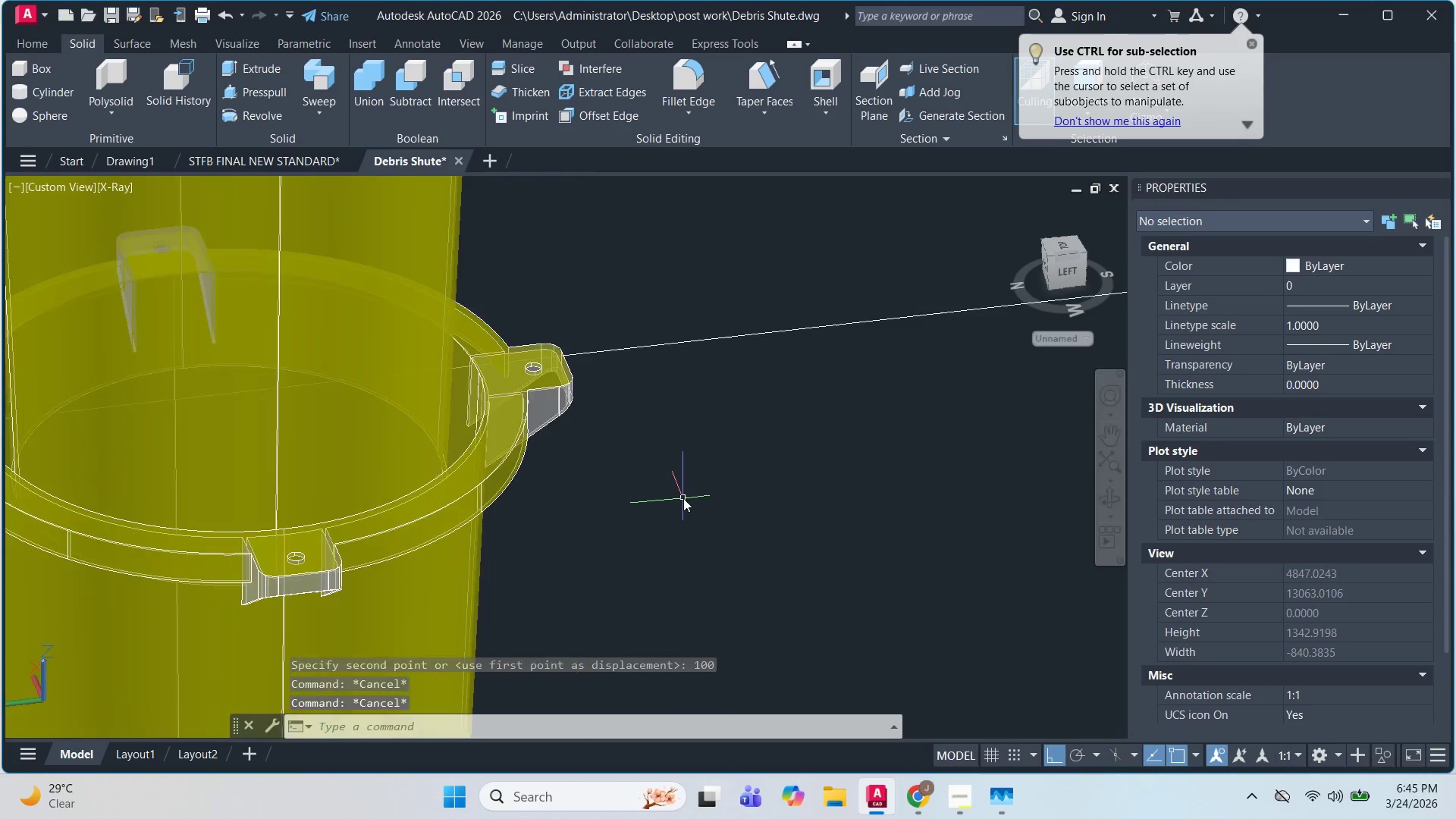 
hold_key(key=ShiftLeft, duration=1.52)
 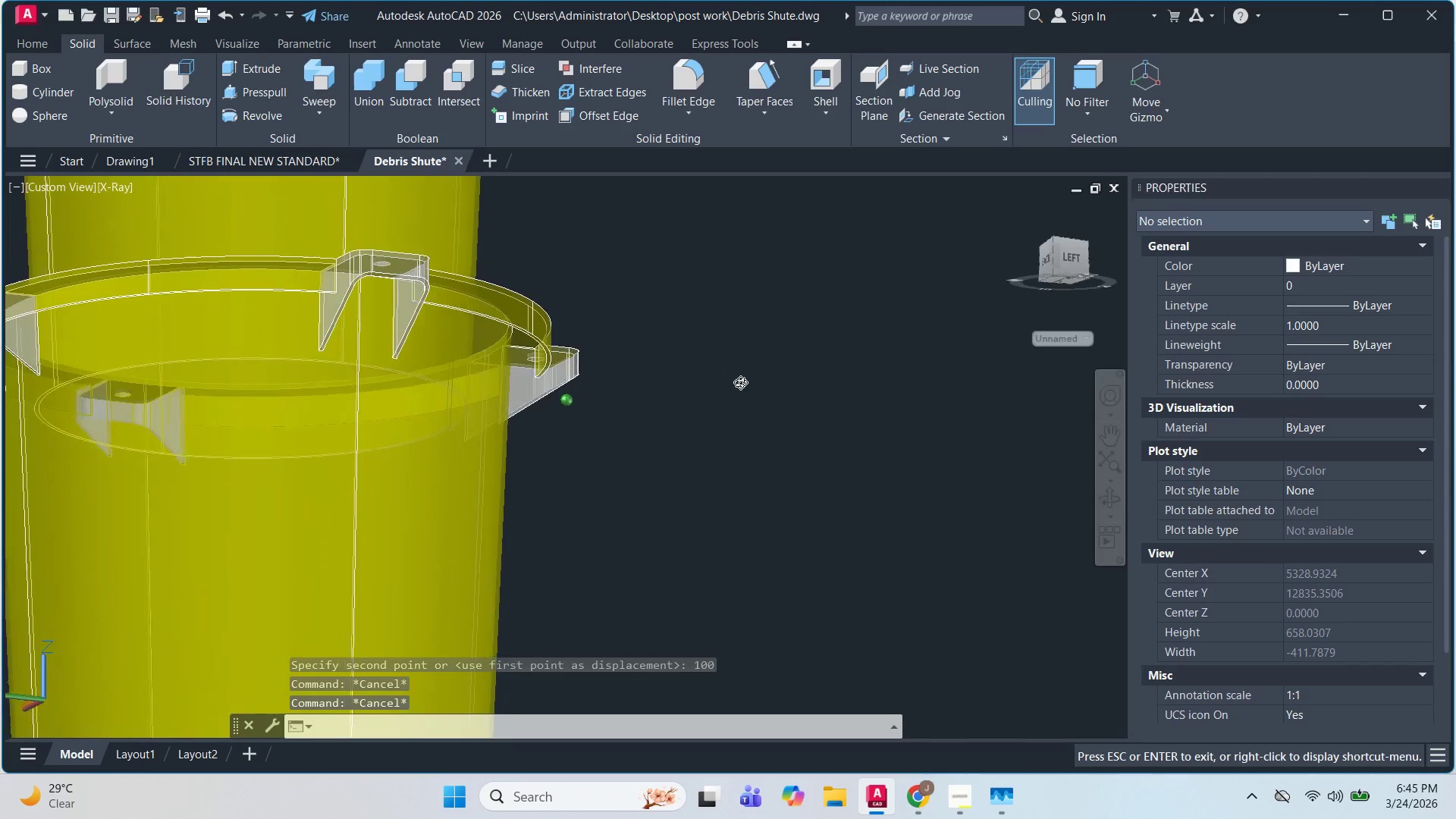 
hold_key(key=ShiftLeft, duration=1.12)
 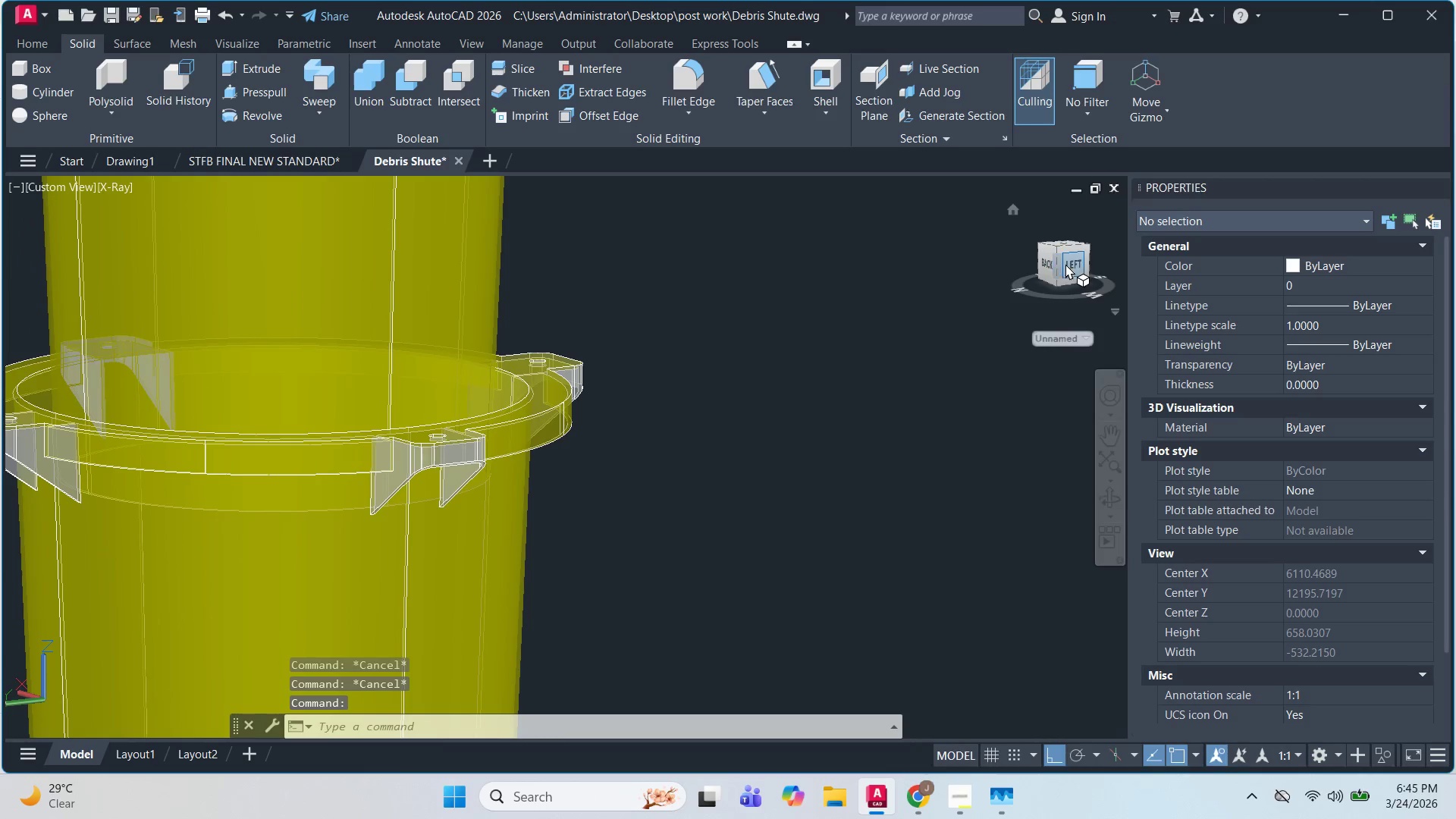 
left_click([1072, 264])
 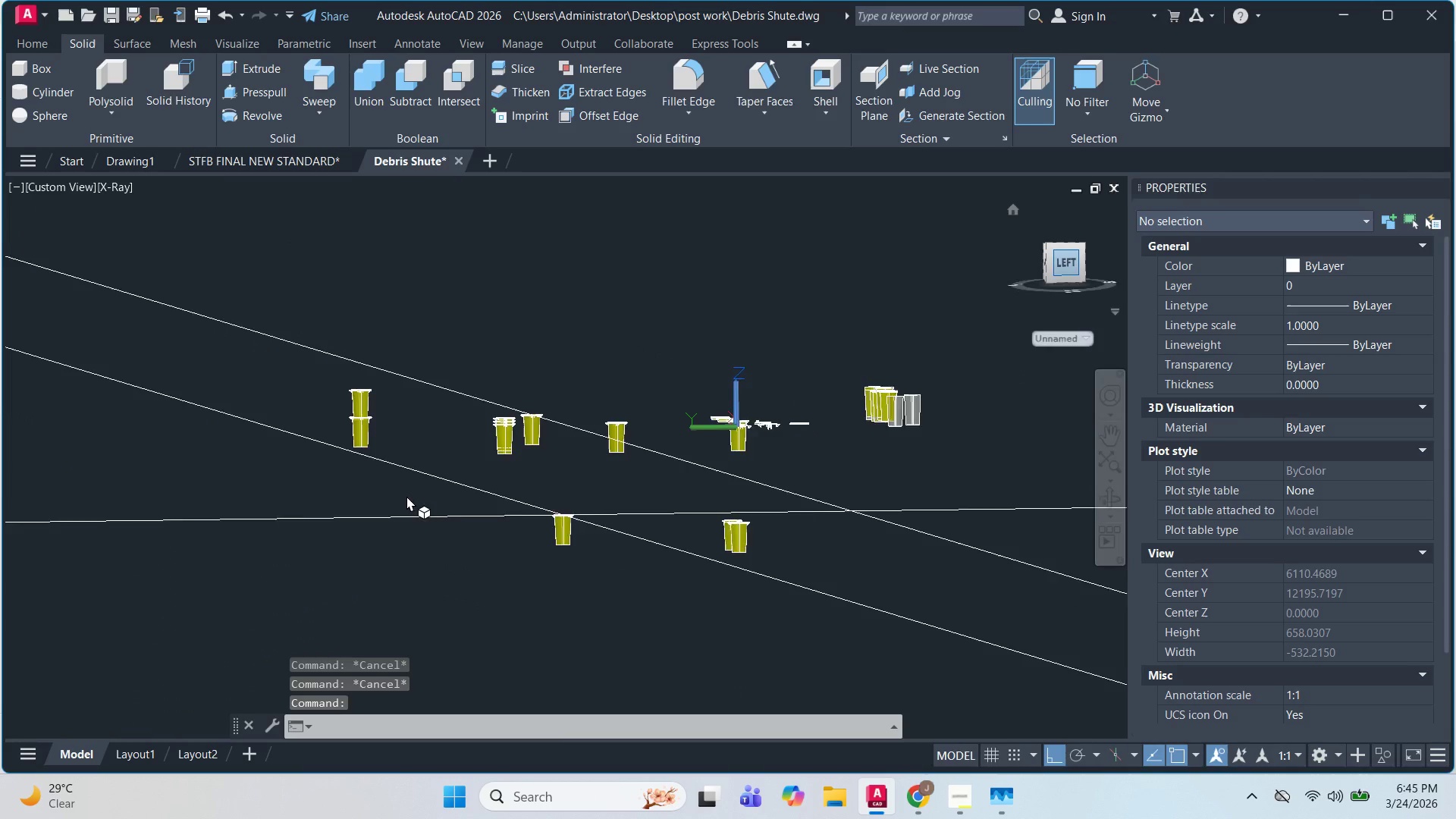 
scroll: coordinate [636, 423], scroll_direction: up, amount: 13.0
 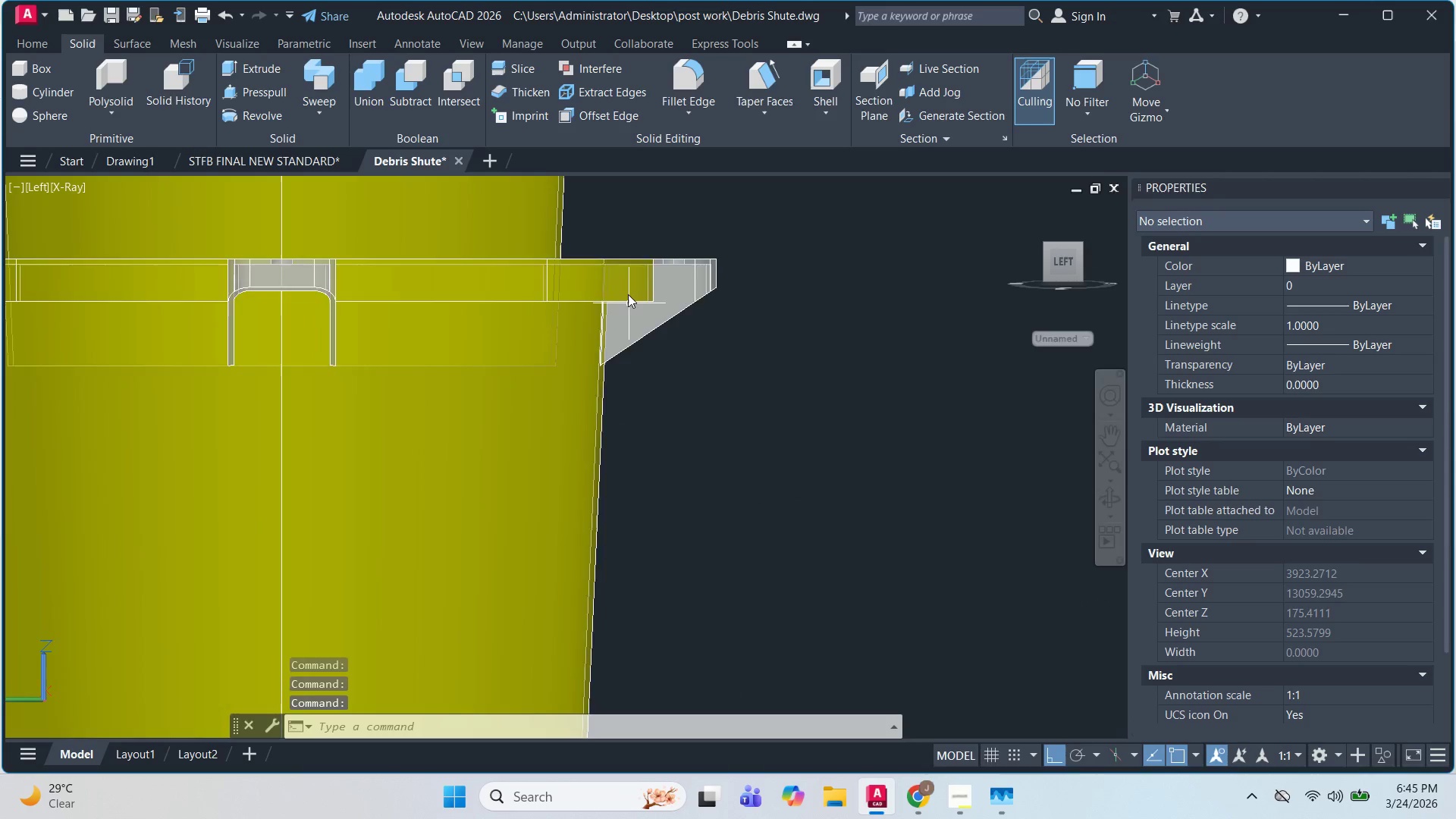 
hold_key(key=ShiftLeft, duration=1.52)
 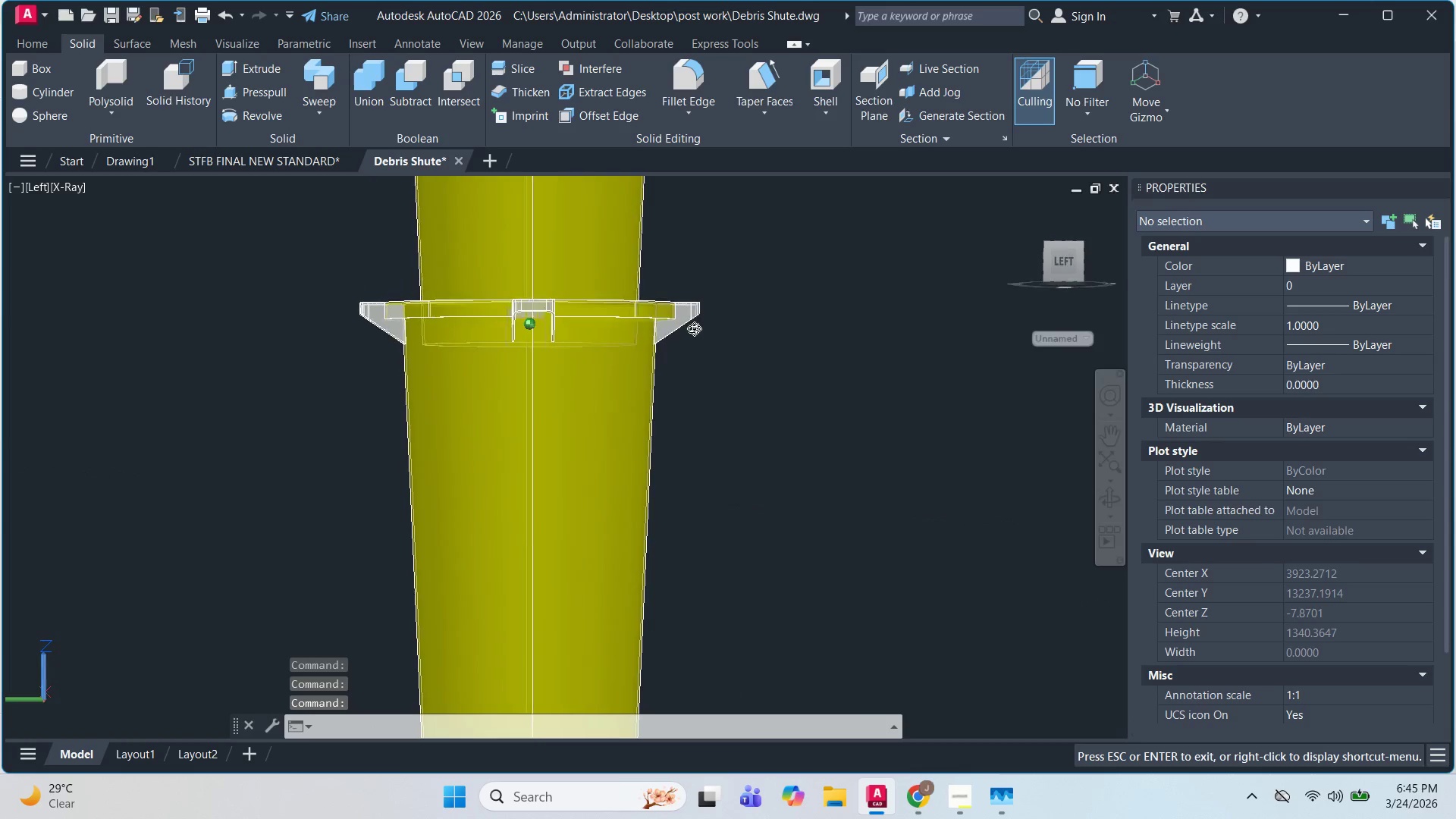 
scroll: coordinate [689, 331], scroll_direction: down, amount: 2.0
 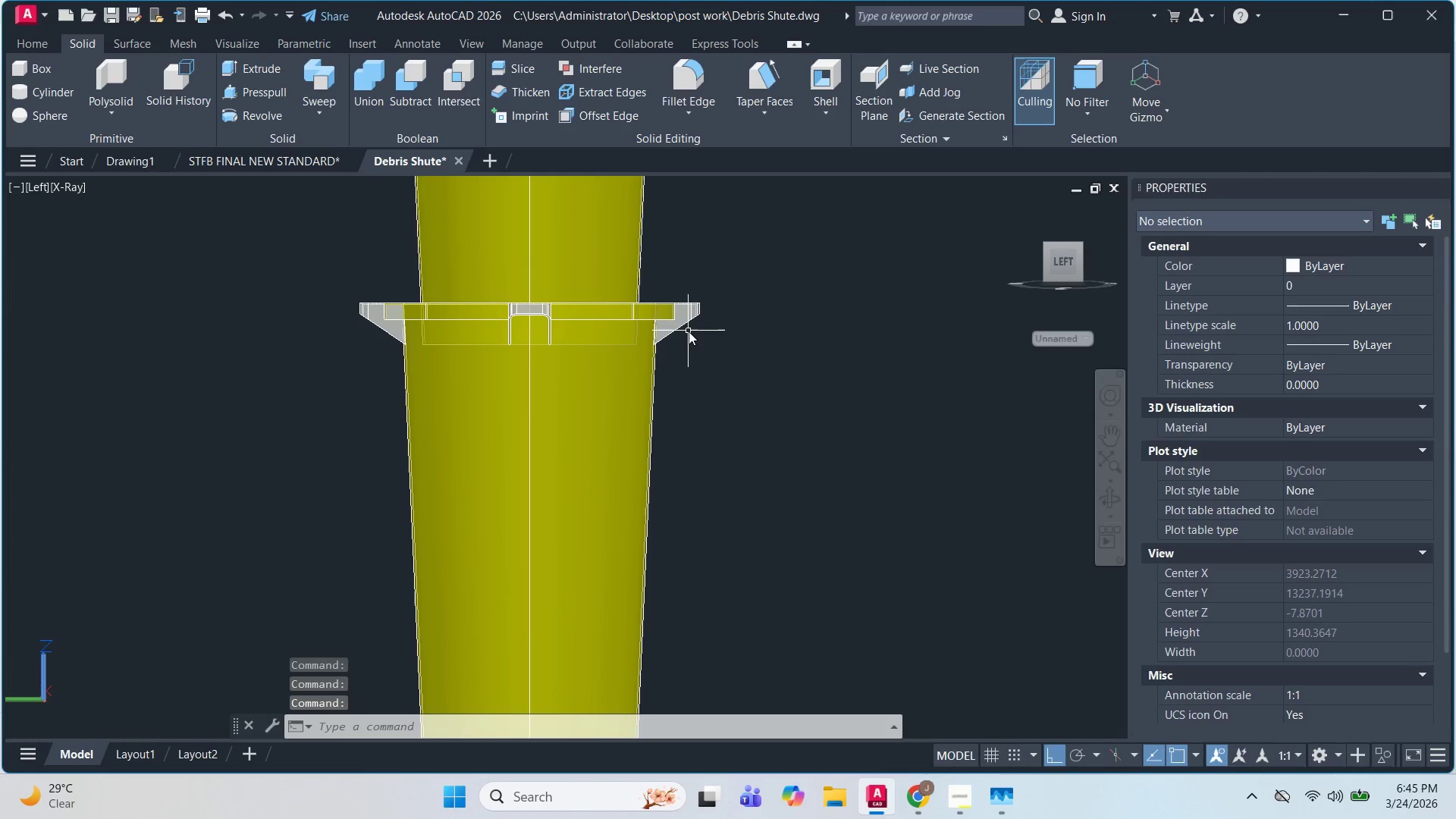 
hold_key(key=ShiftLeft, duration=1.5)
 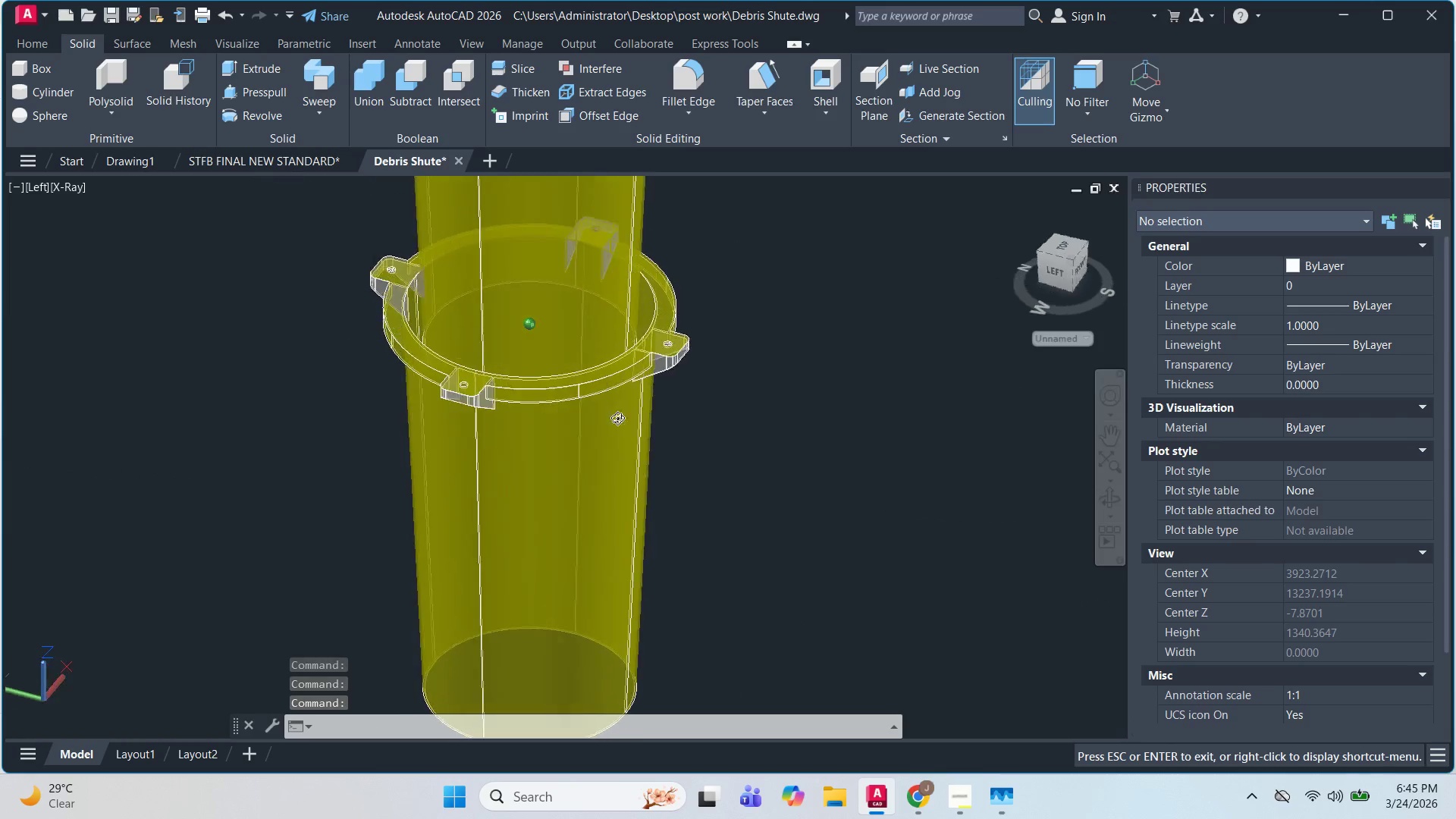 
hold_key(key=ShiftLeft, duration=1.52)
 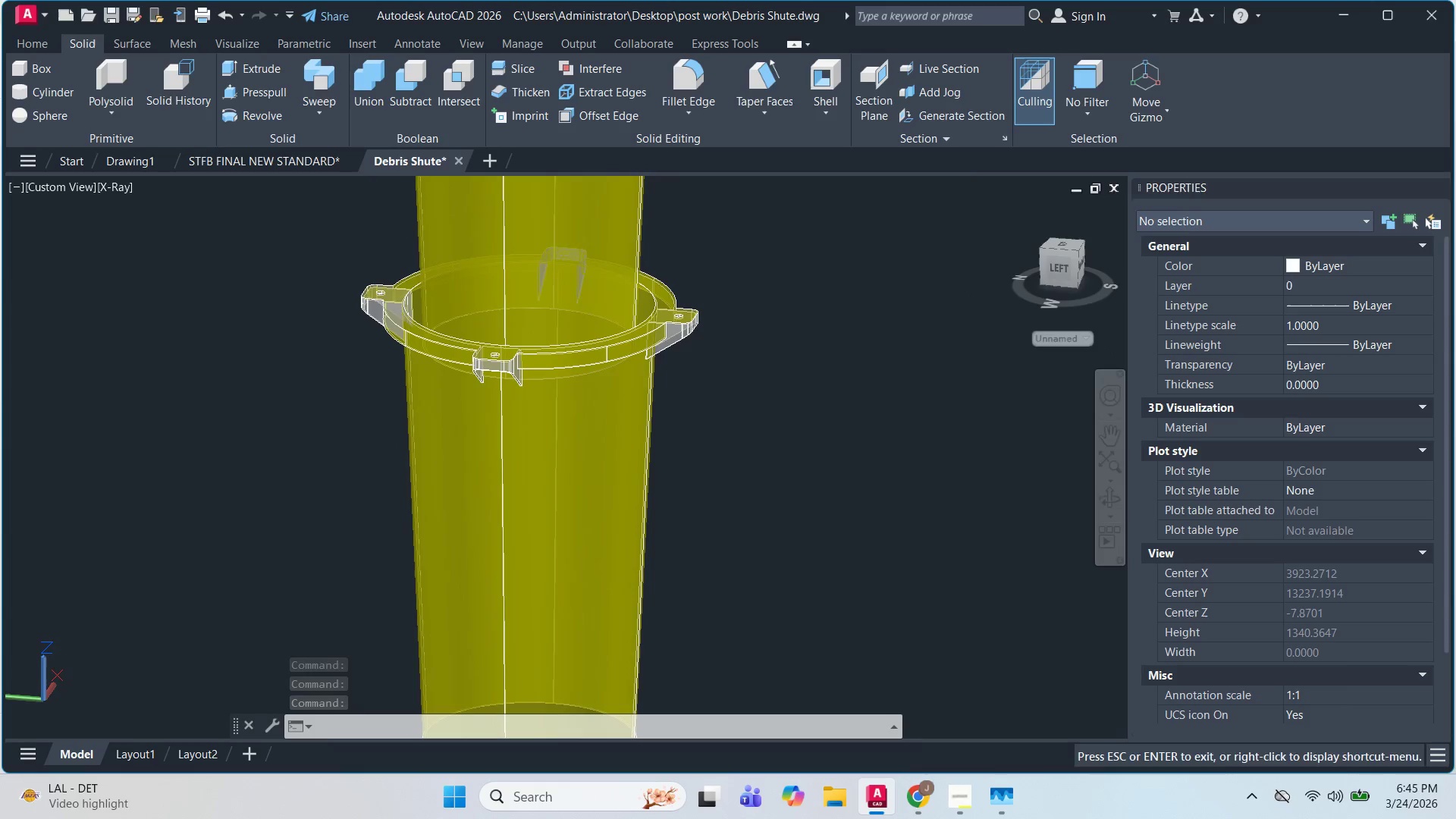 
key(Shift+ShiftLeft)
 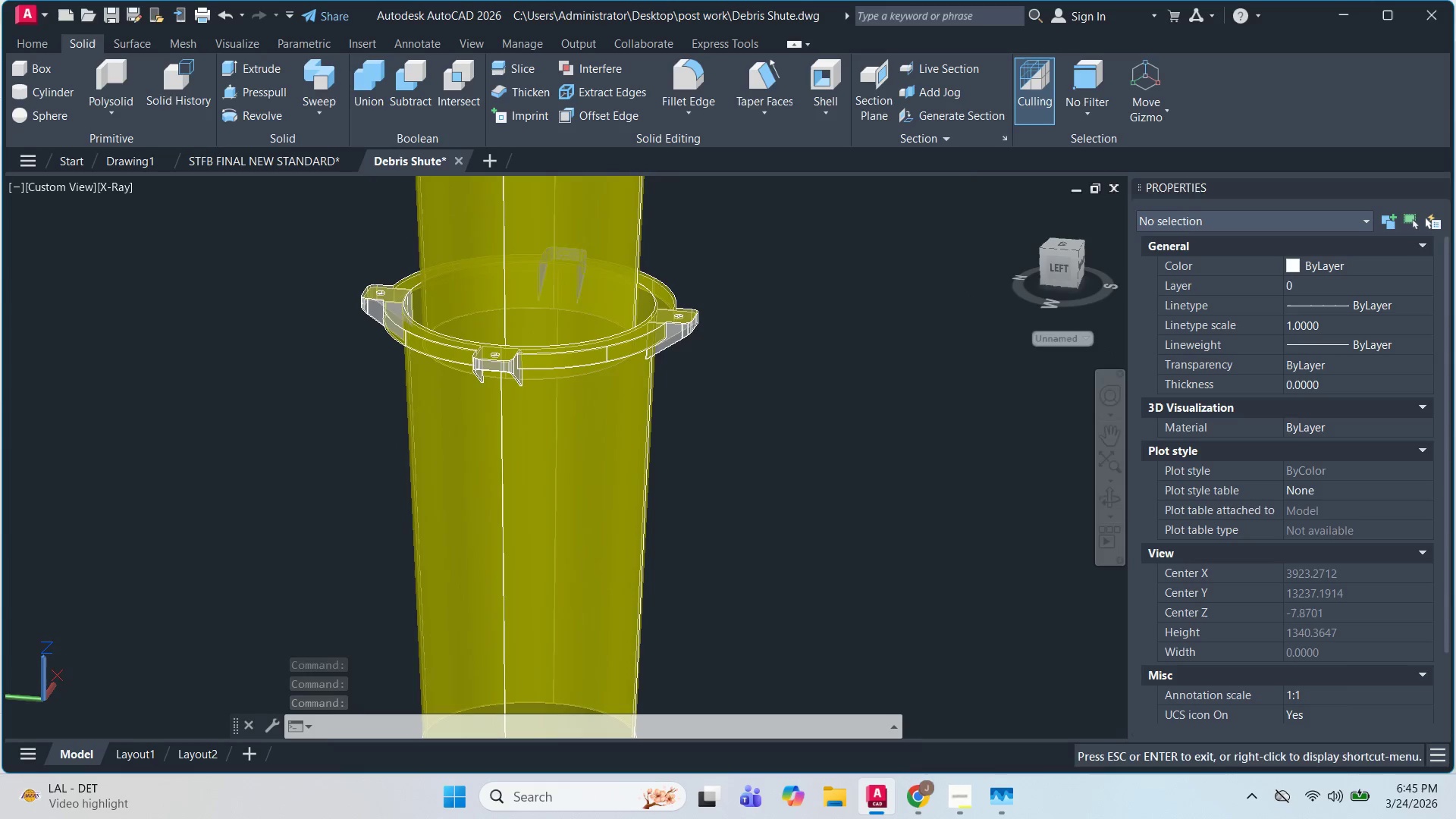 
key(Shift+ShiftLeft)
 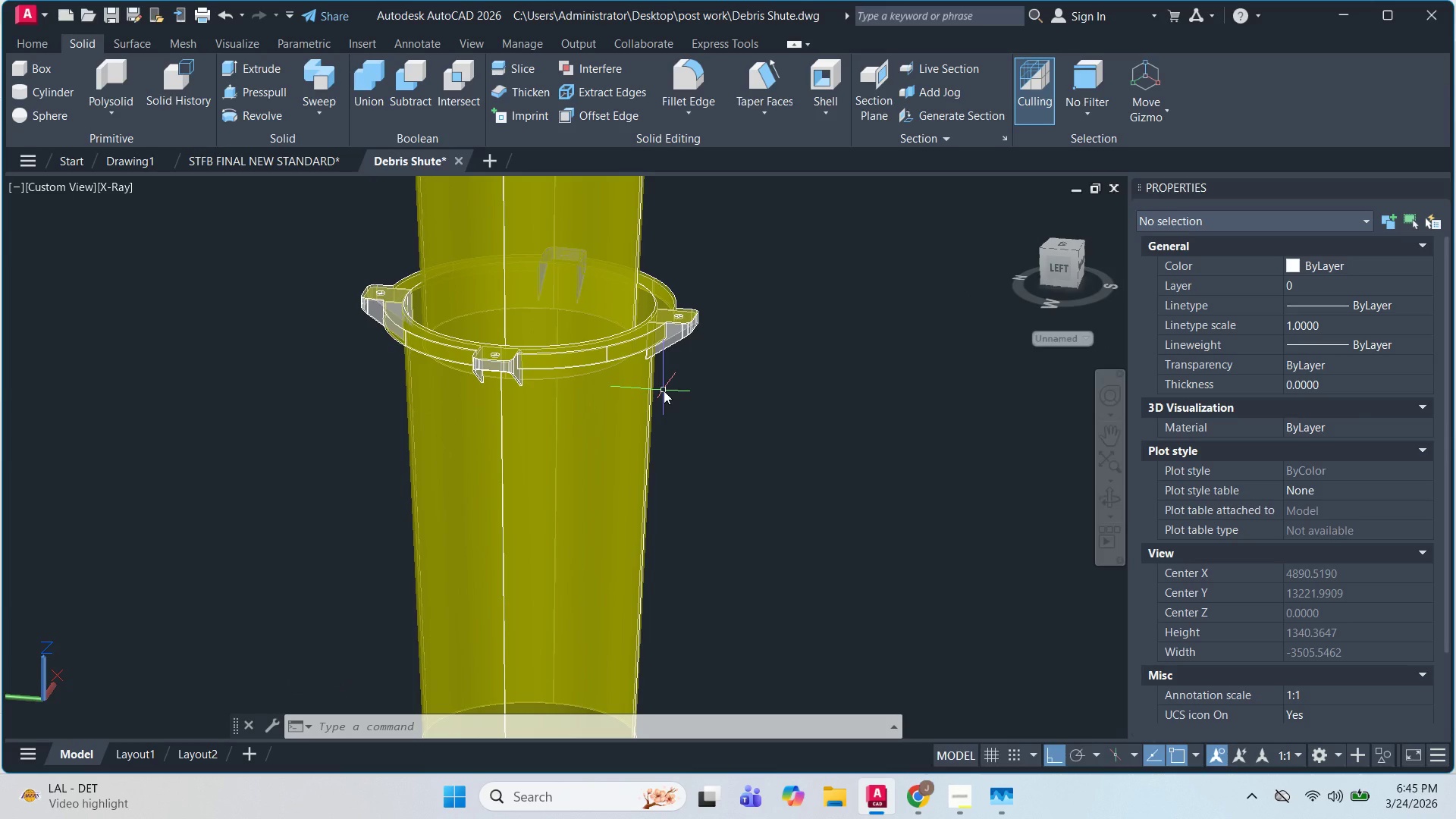 
wait(13.84)
 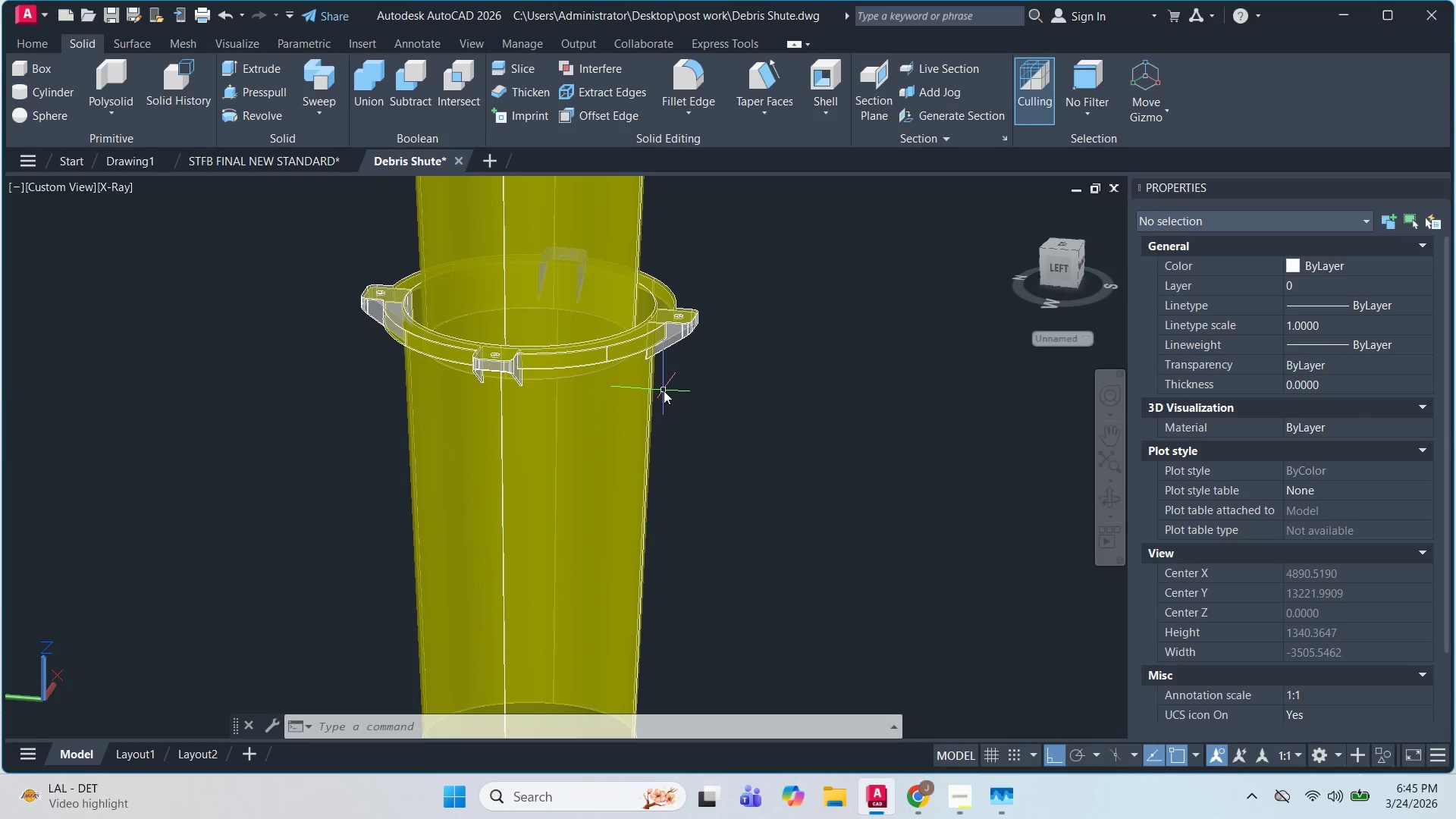 
scroll: coordinate [668, 423], scroll_direction: none, amount: 0.0
 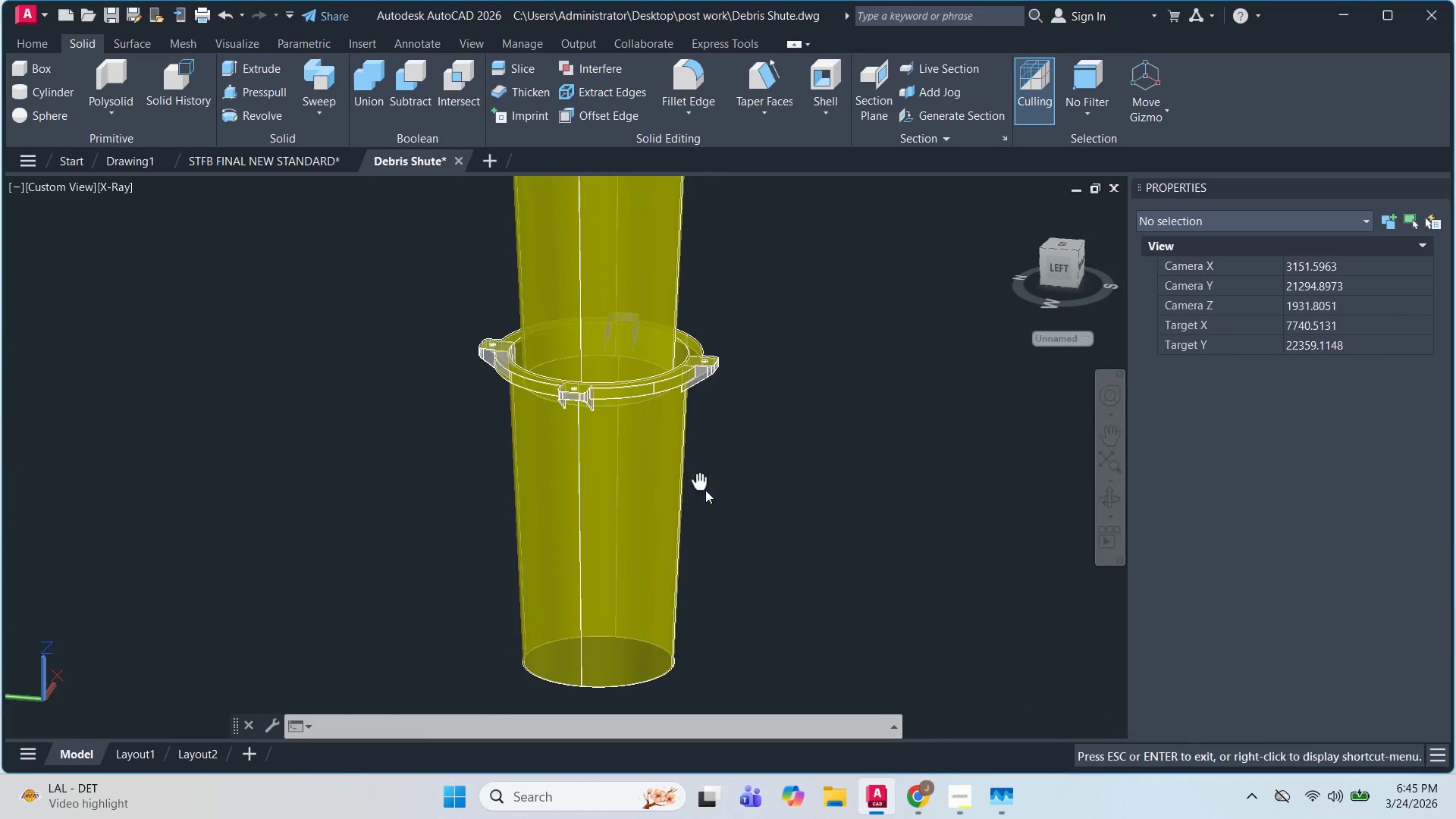 
scroll: coordinate [826, 500], scroll_direction: down, amount: 6.0
 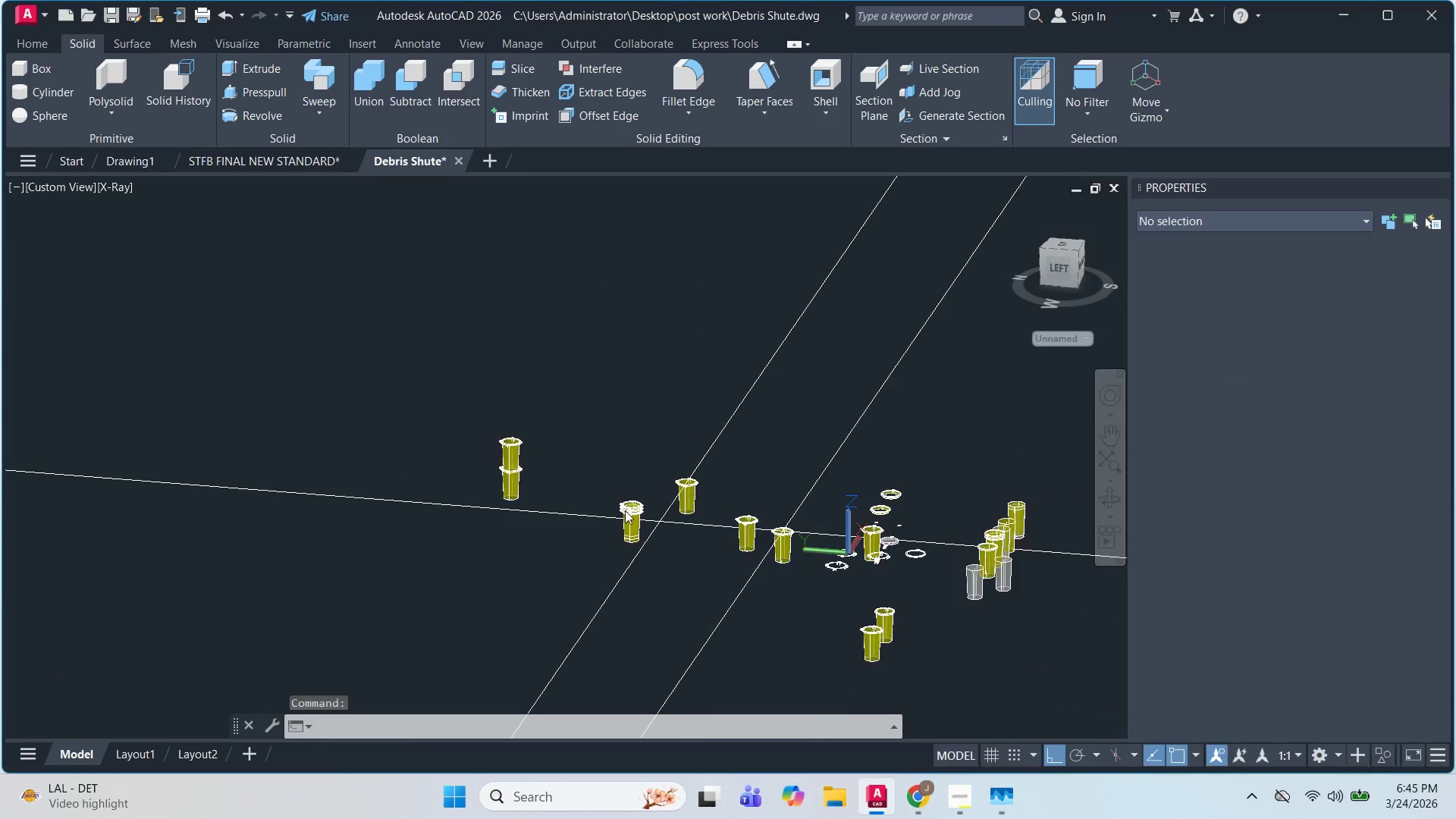 
key(Escape)
 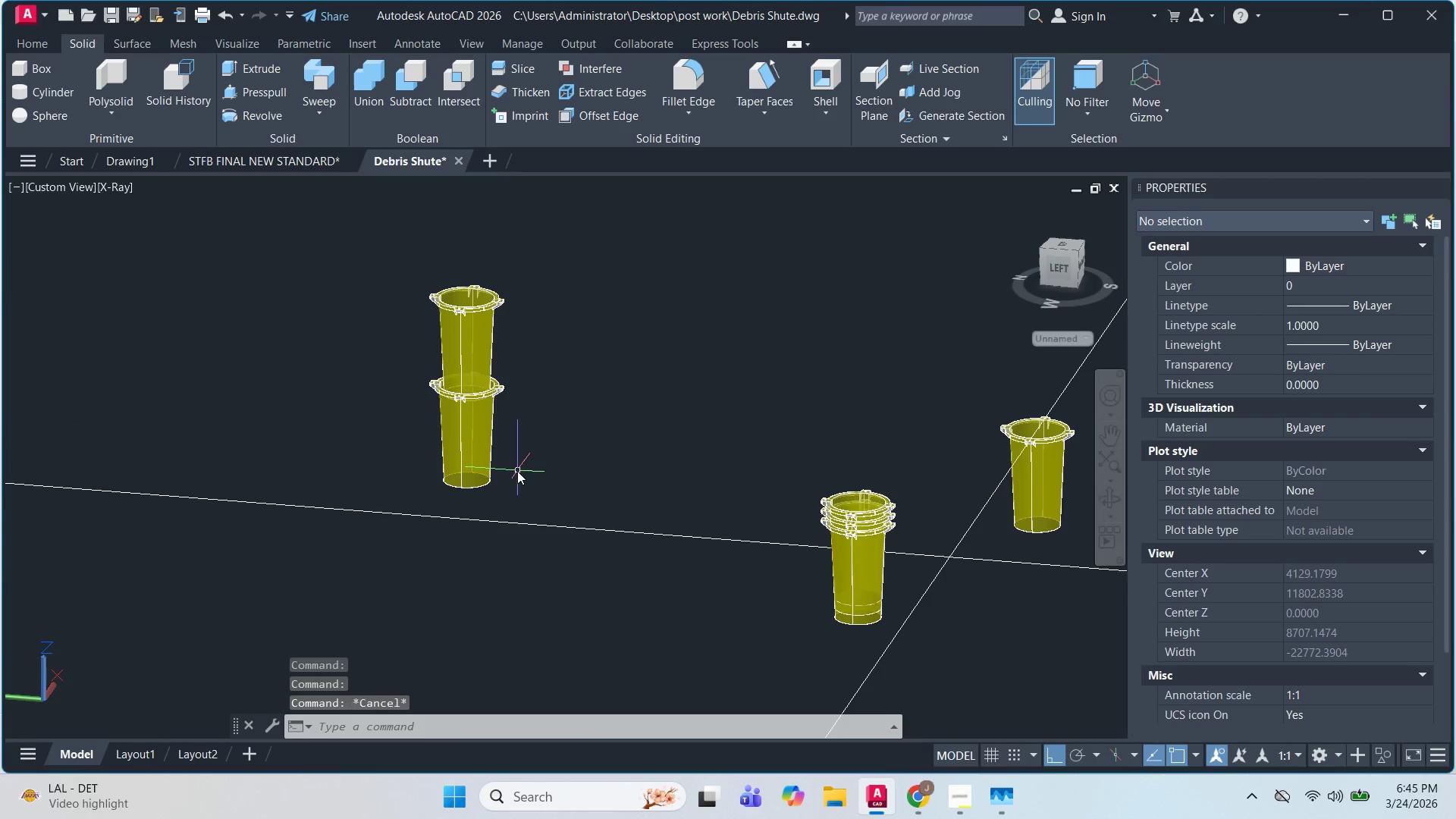 
left_click_drag(start_coordinate=[517, 471], to_coordinate=[507, 460])
 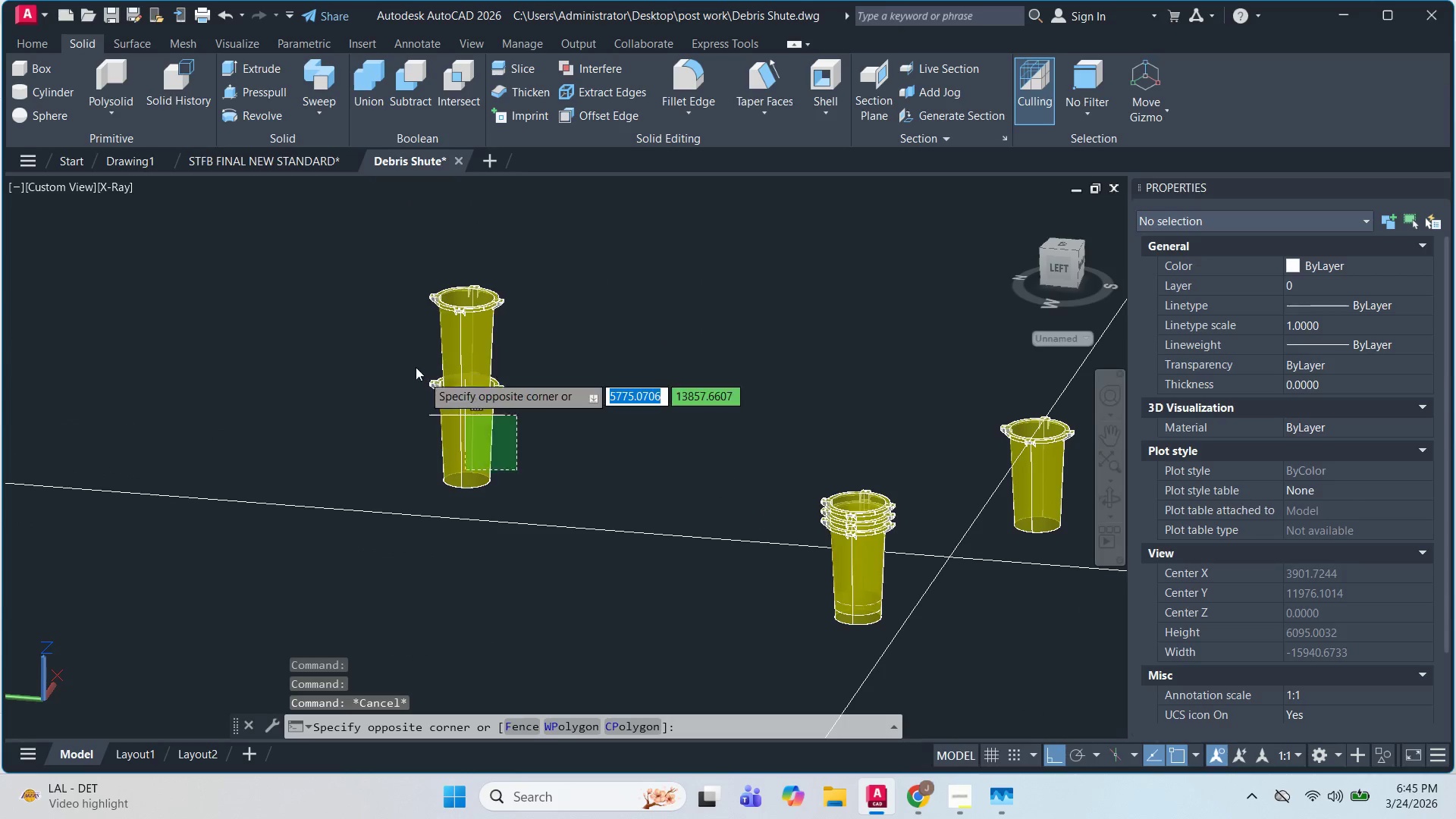 
double_click([396, 345])
 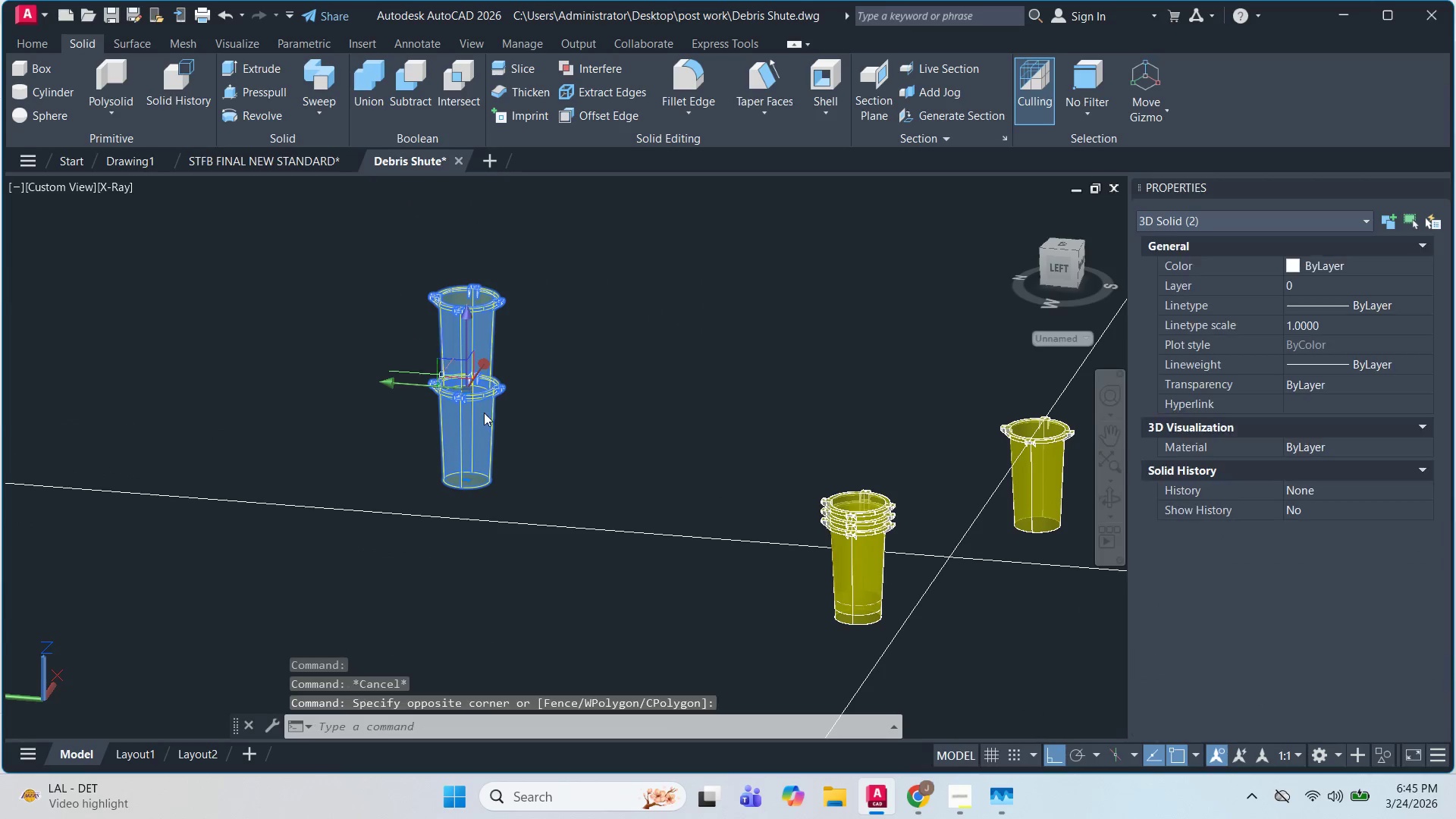 
scroll: coordinate [519, 471], scroll_direction: up, amount: 1.0
 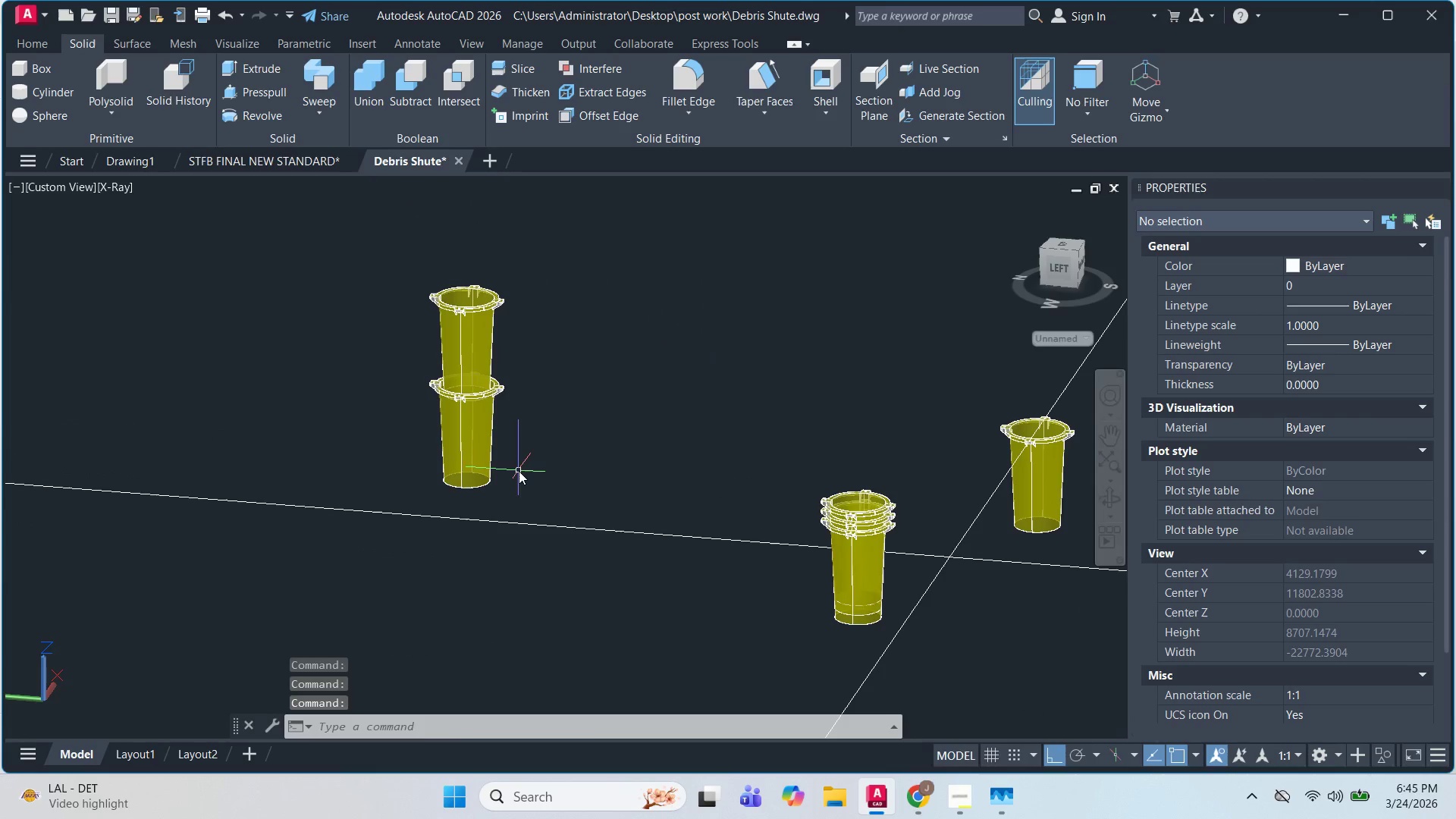 
key(E)
 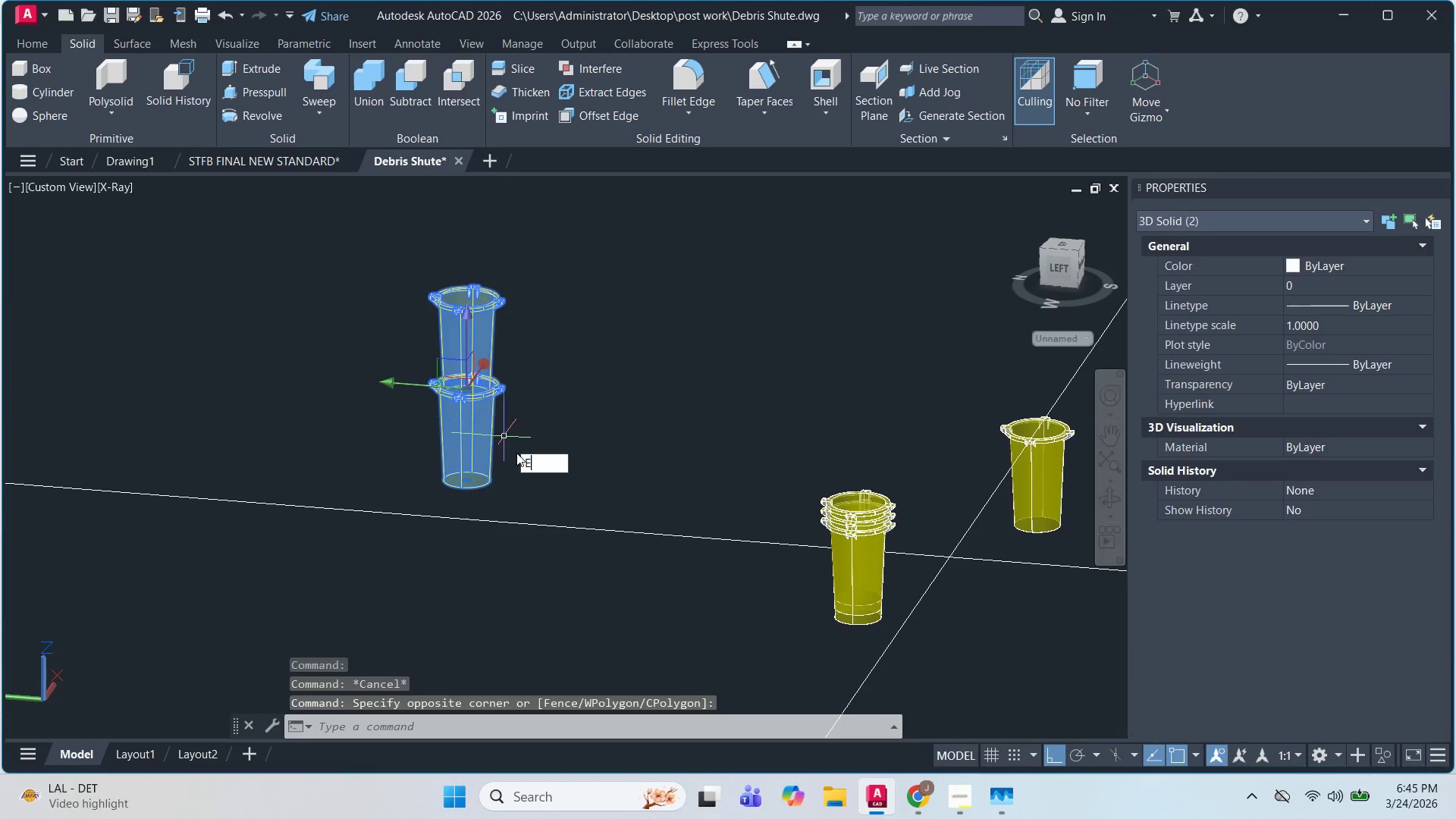 
key(Space)
 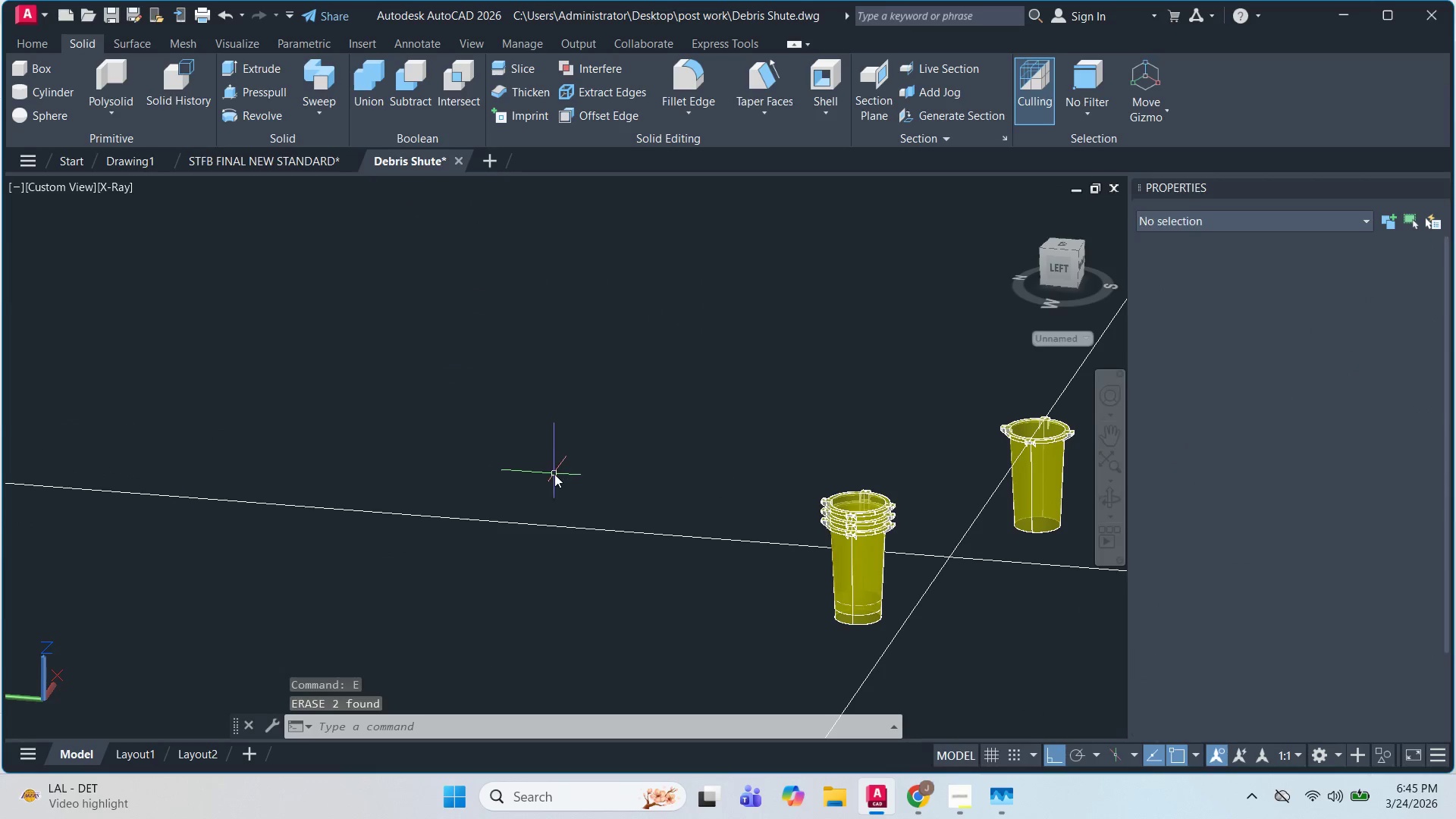 
key(Escape)
 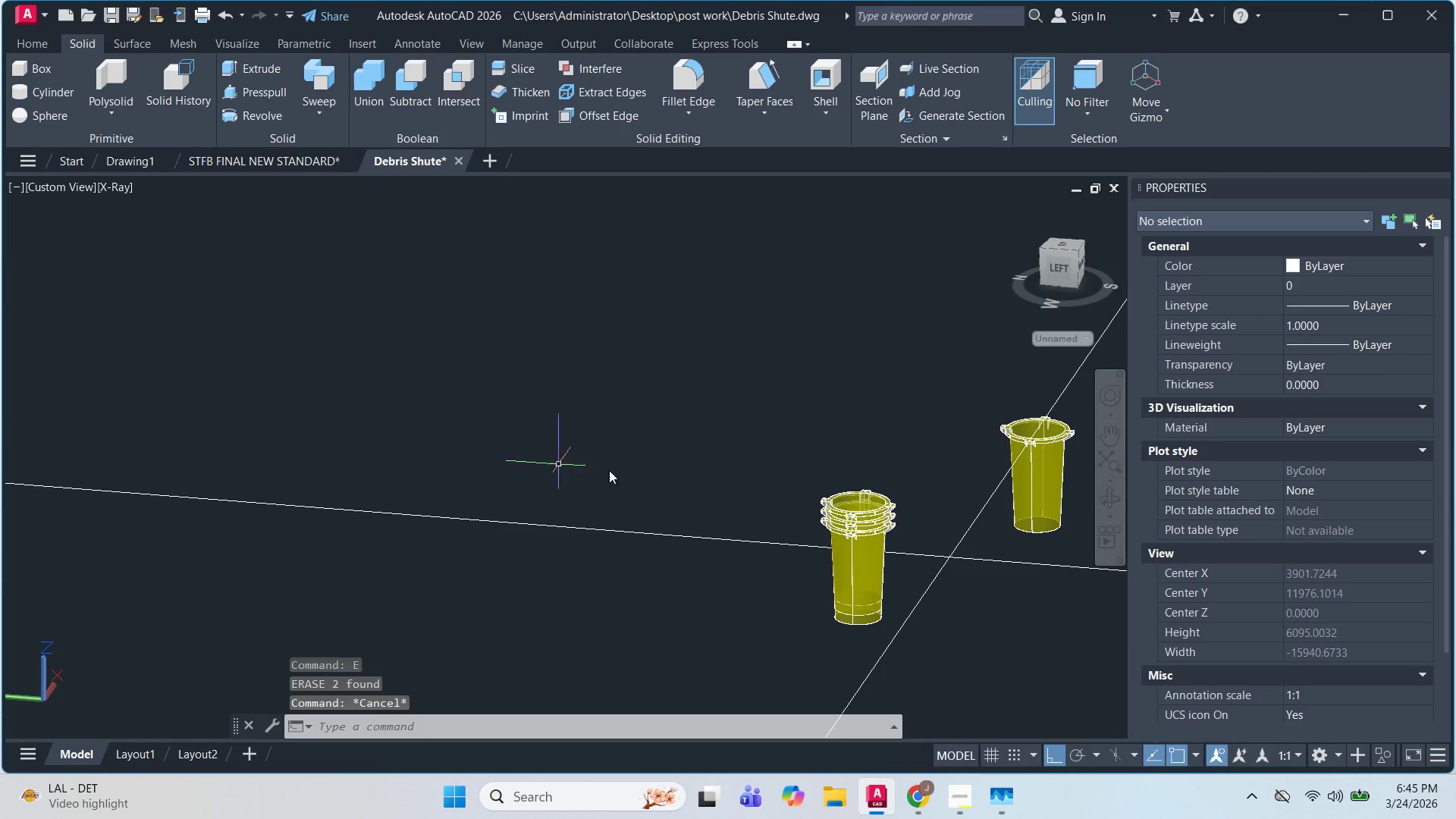 
key(Escape)
 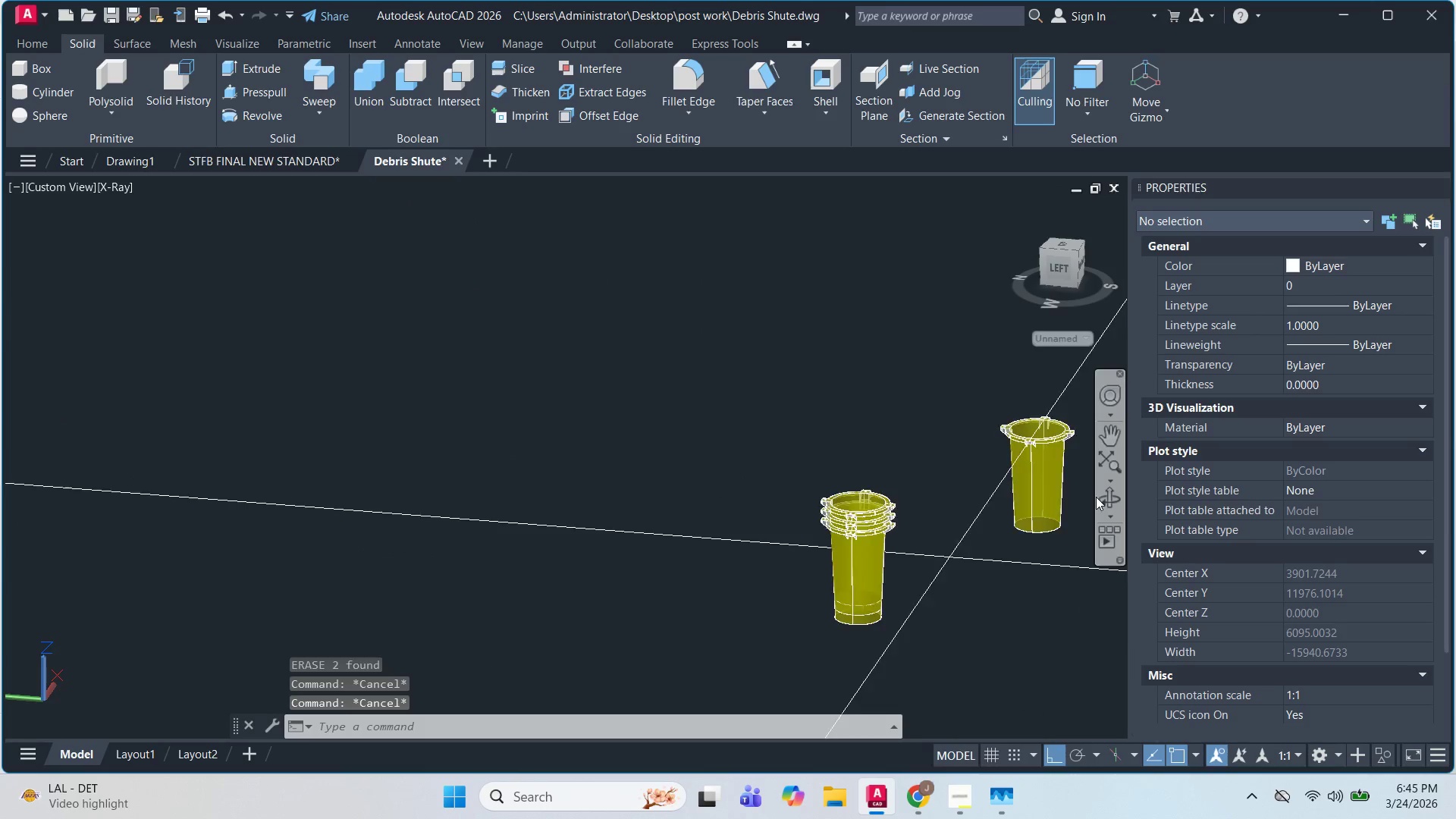 
key(Shift+ShiftLeft)
 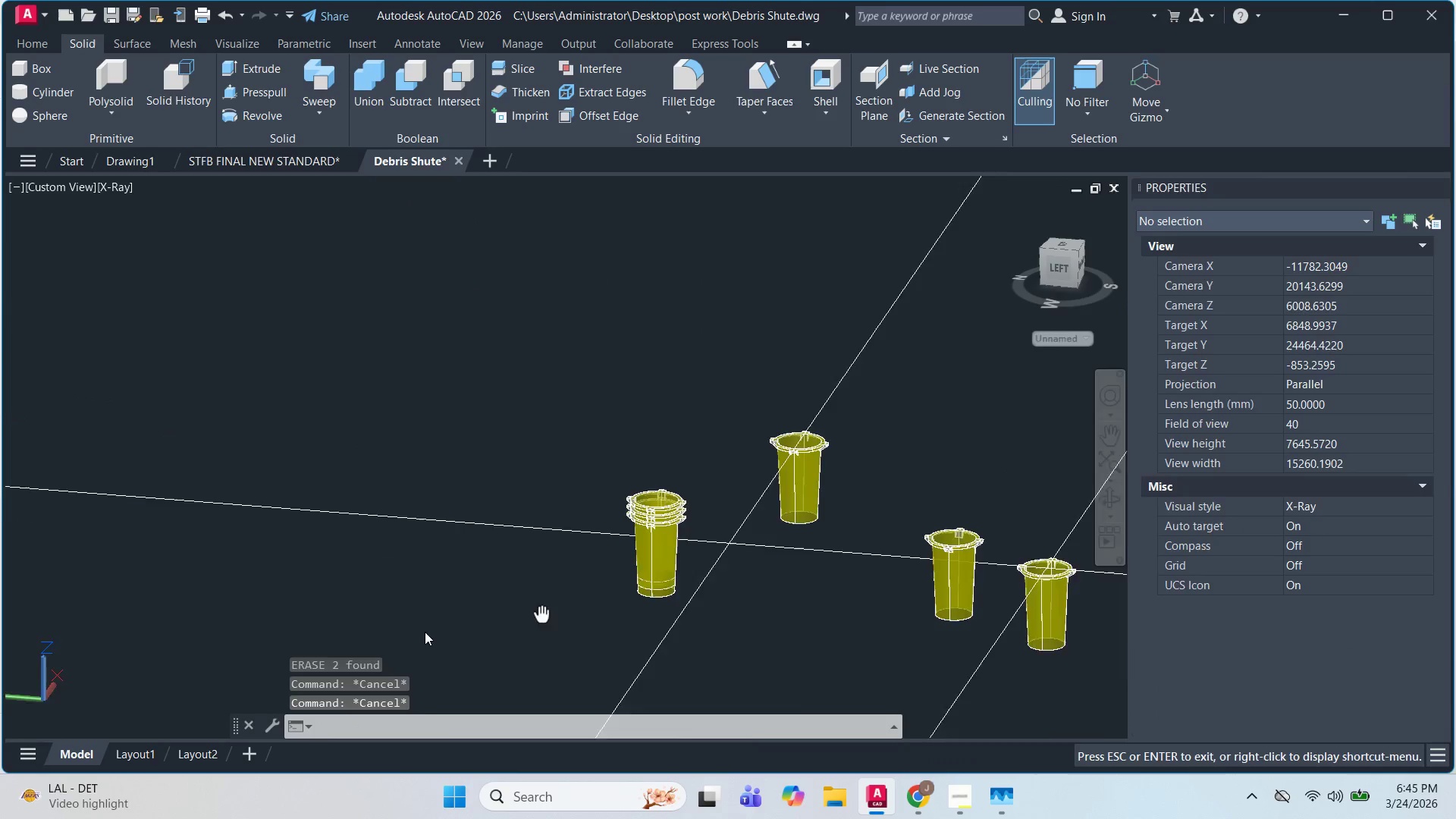 
key(Escape)
 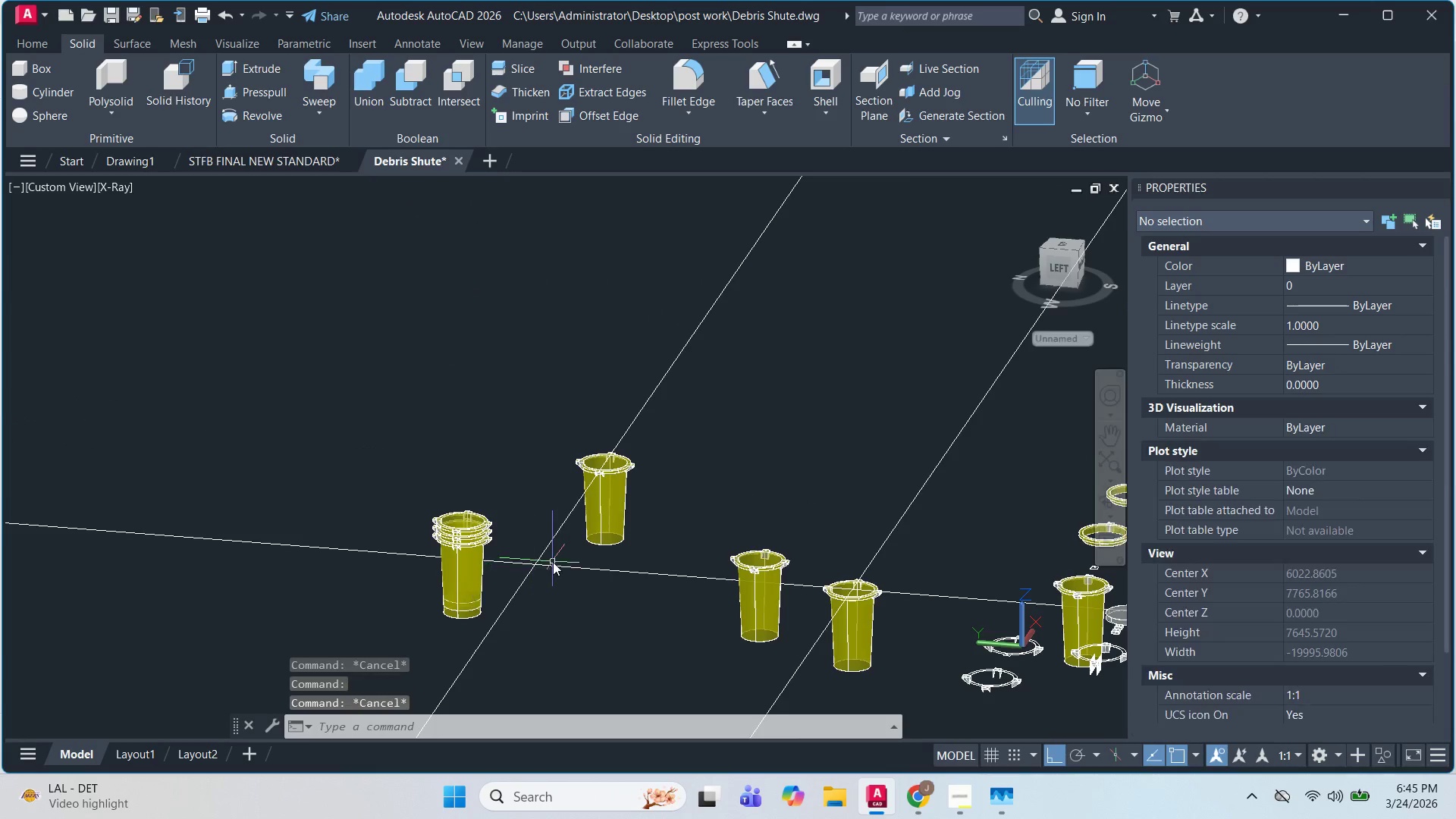 
scroll: coordinate [938, 551], scroll_direction: none, amount: 0.0
 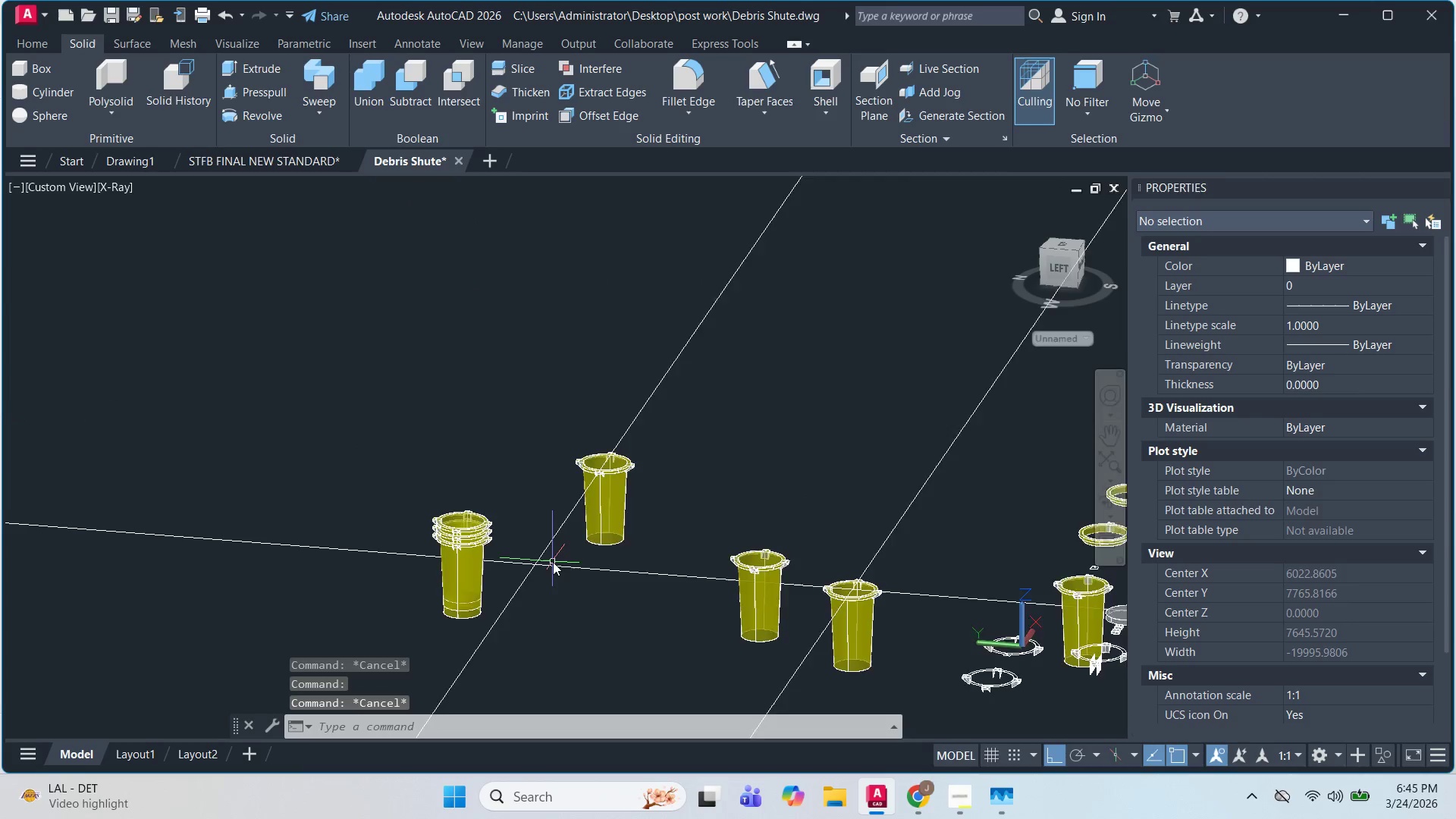 
hold_key(key=ShiftLeft, duration=1.52)
 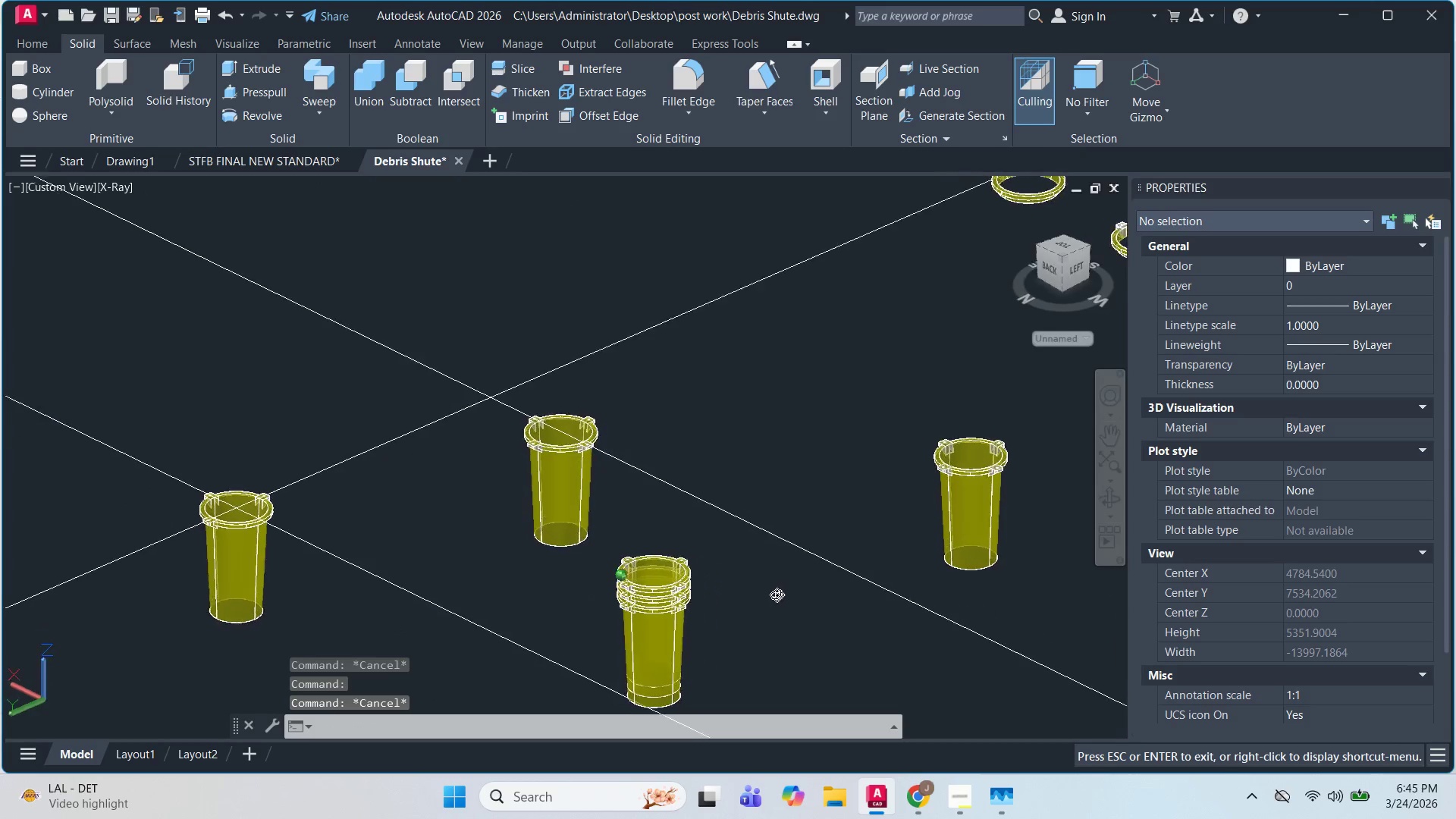 
scroll: coordinate [553, 562], scroll_direction: up, amount: 1.0
 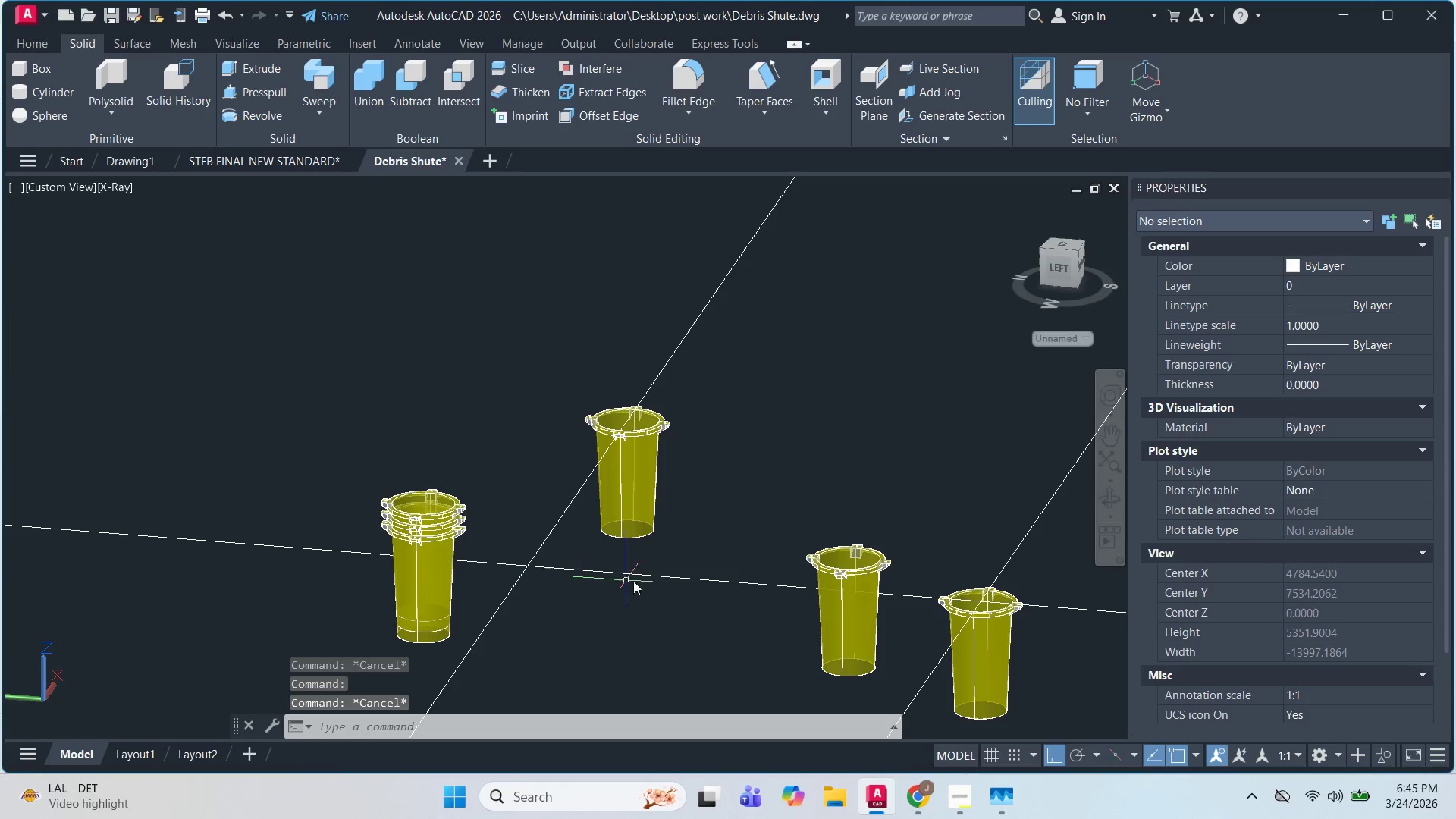 
hold_key(key=ShiftLeft, duration=0.72)
 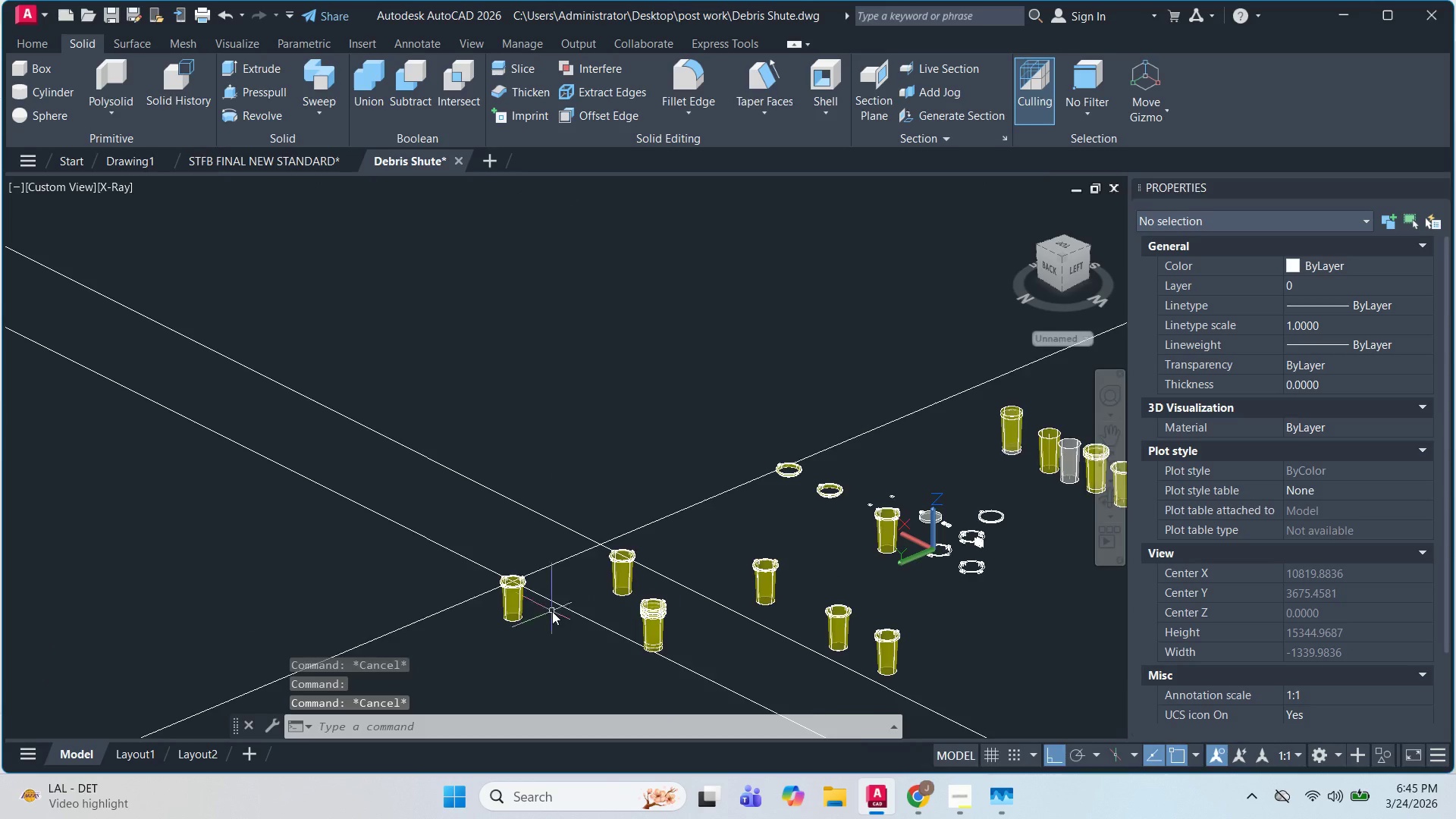 
key(Escape)
 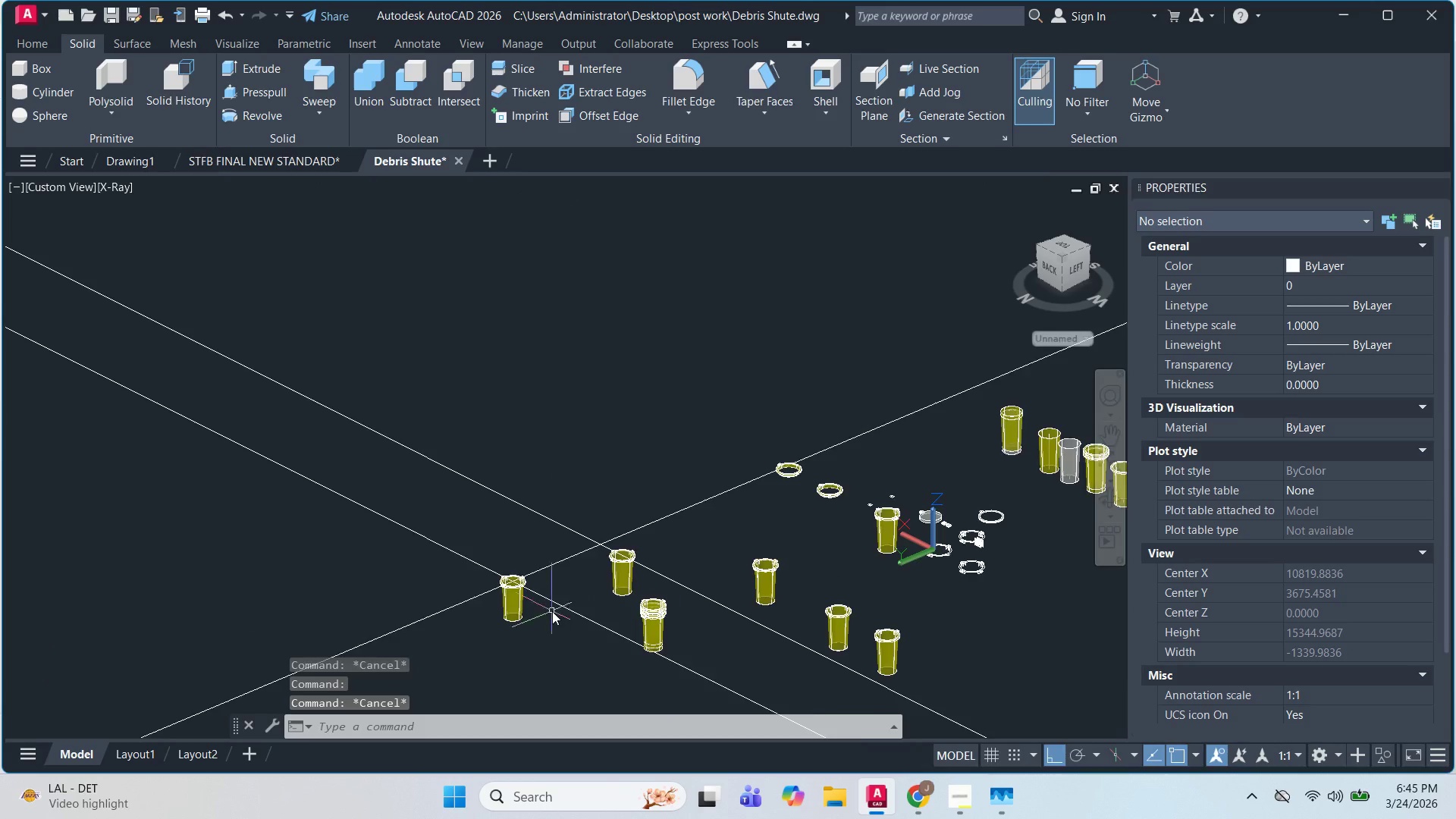 
key(Escape)
 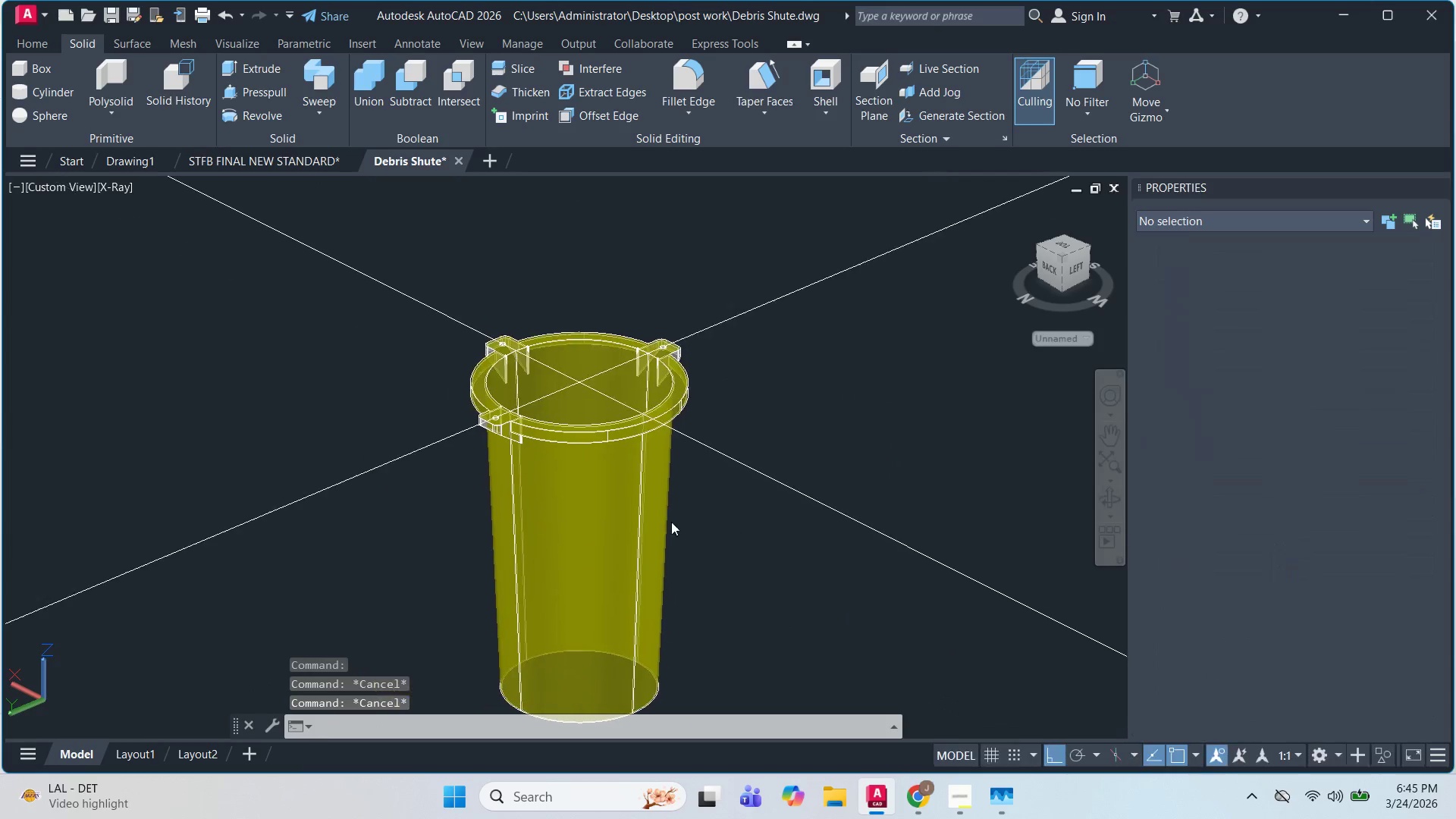 
scroll: coordinate [479, 582], scroll_direction: up, amount: 4.0
 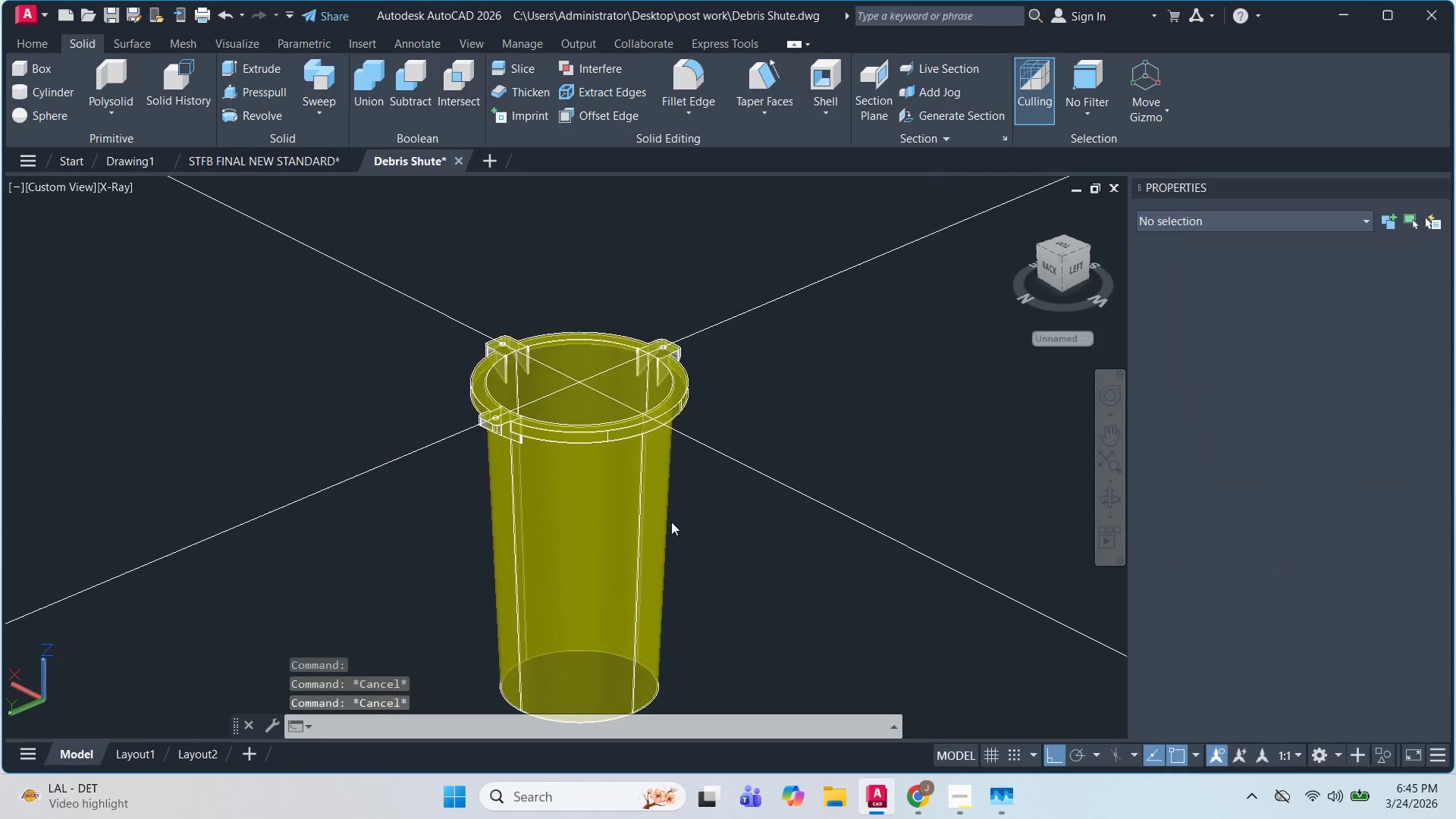 
left_click([603, 494])
 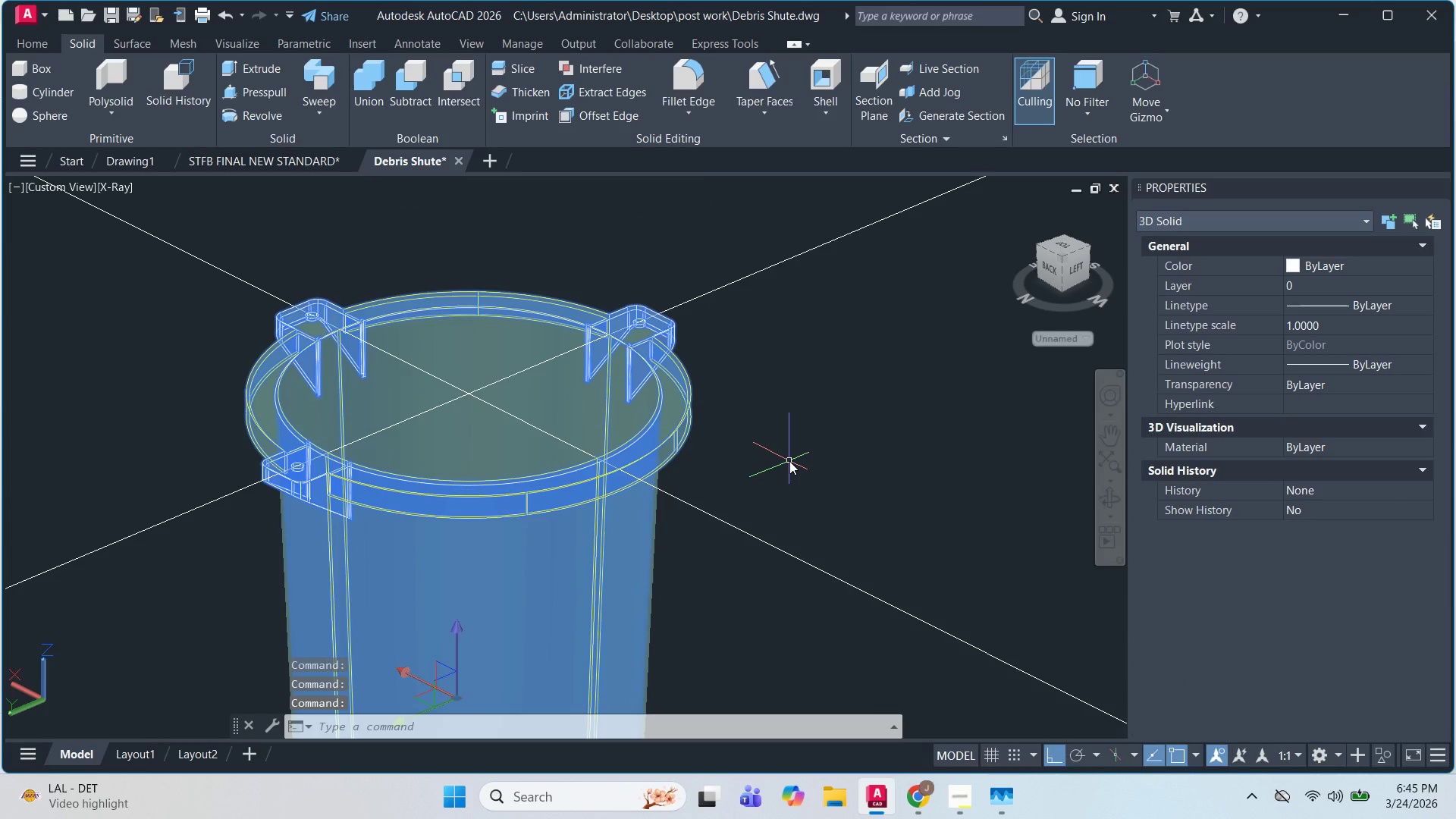 
scroll: coordinate [580, 510], scroll_direction: up, amount: 2.0
 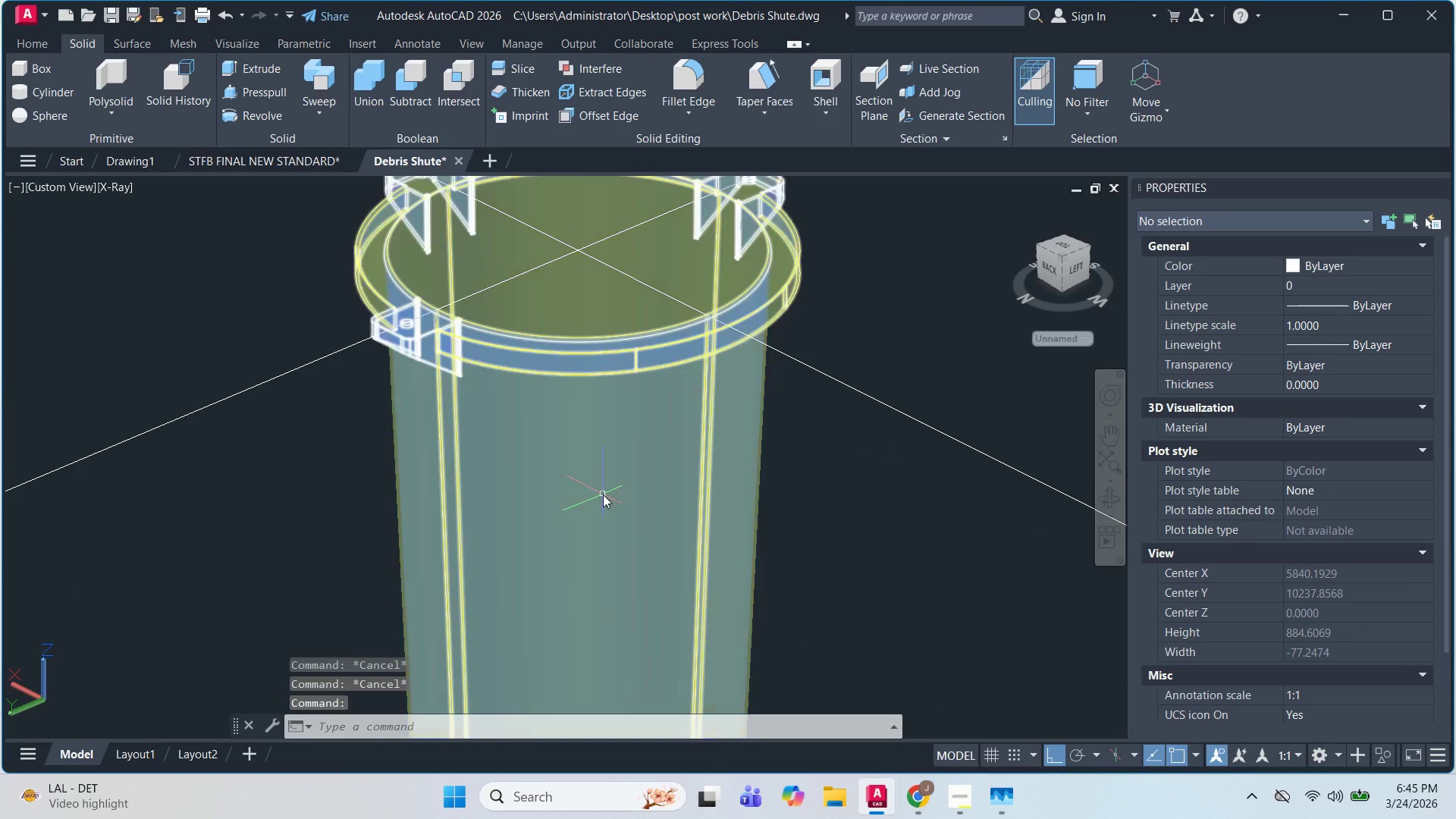 
wait(5.26)
 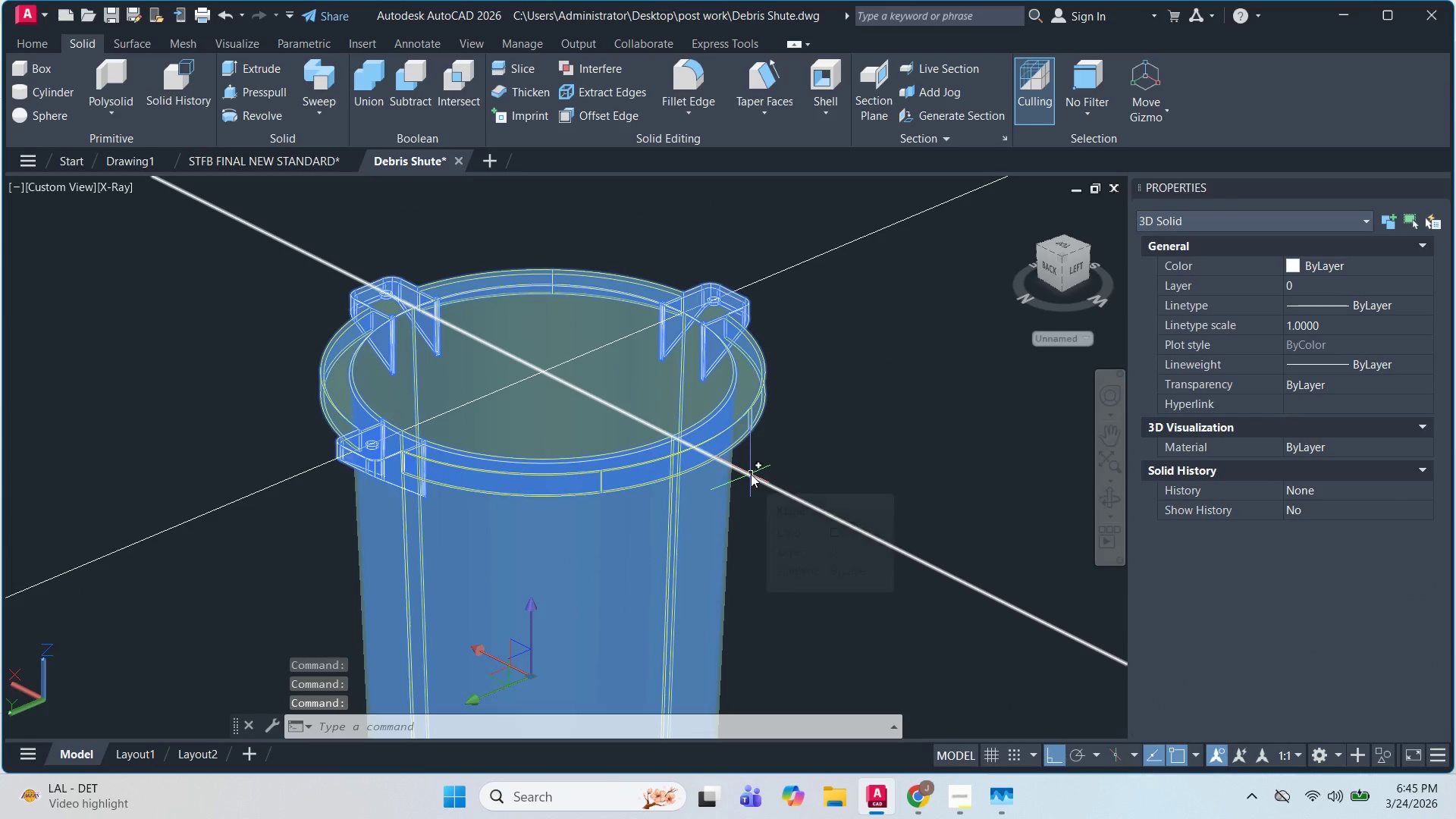 
scroll: coordinate [789, 460], scroll_direction: down, amount: 2.0
 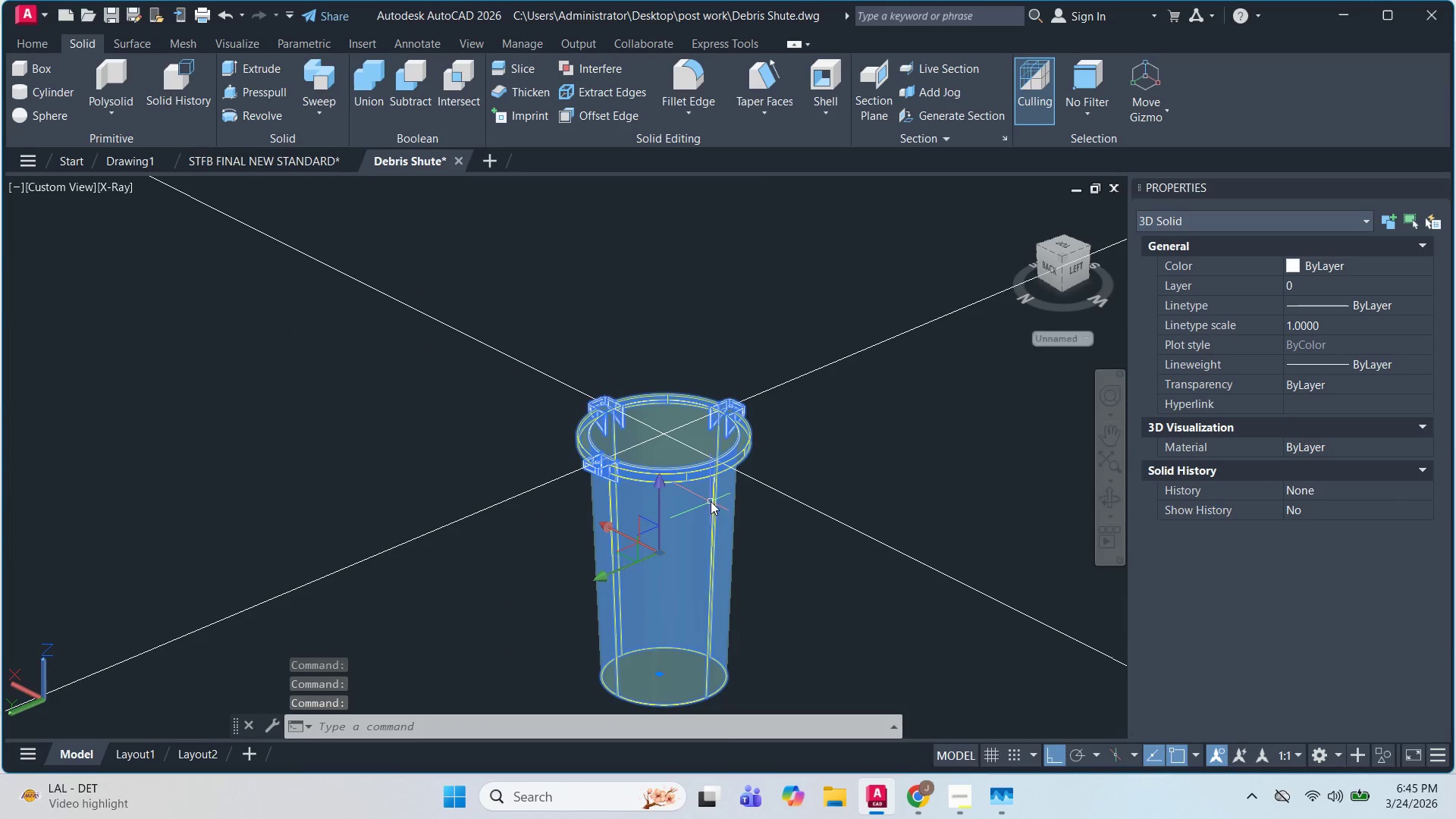 
scroll: coordinate [711, 501], scroll_direction: up, amount: 2.0
 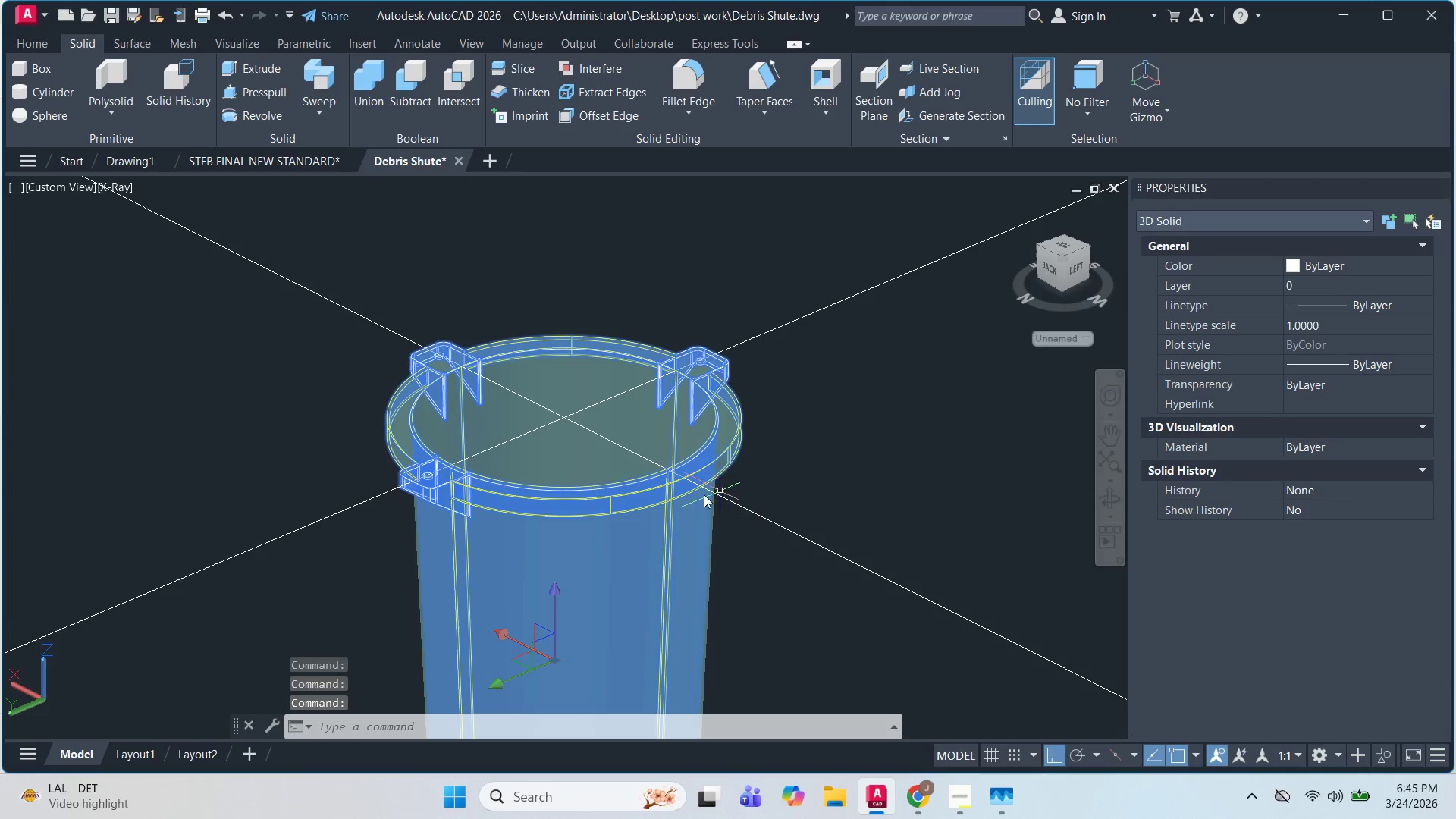 
scroll: coordinate [731, 497], scroll_direction: down, amount: 4.0
 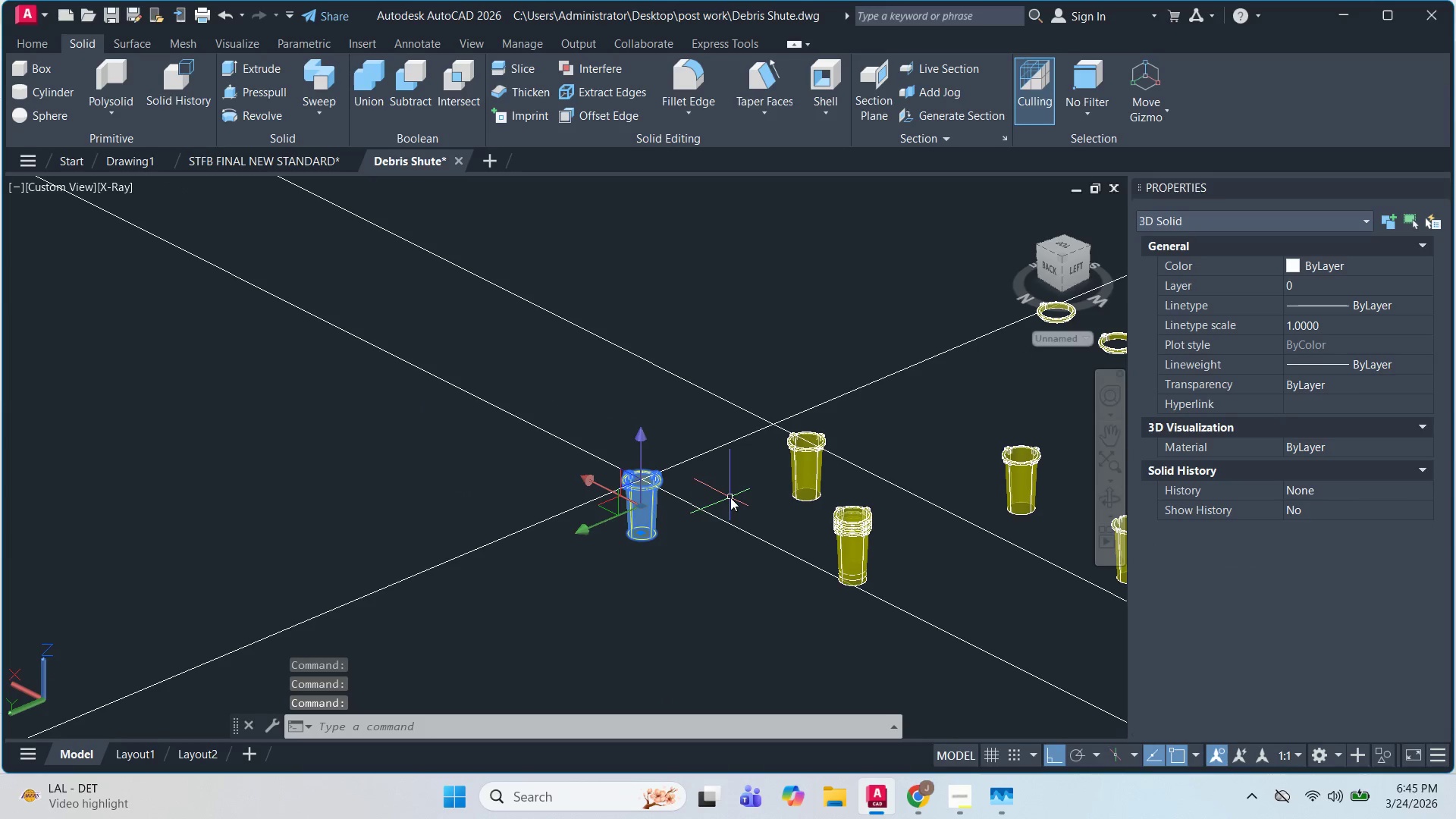 
key(Control+Z)
 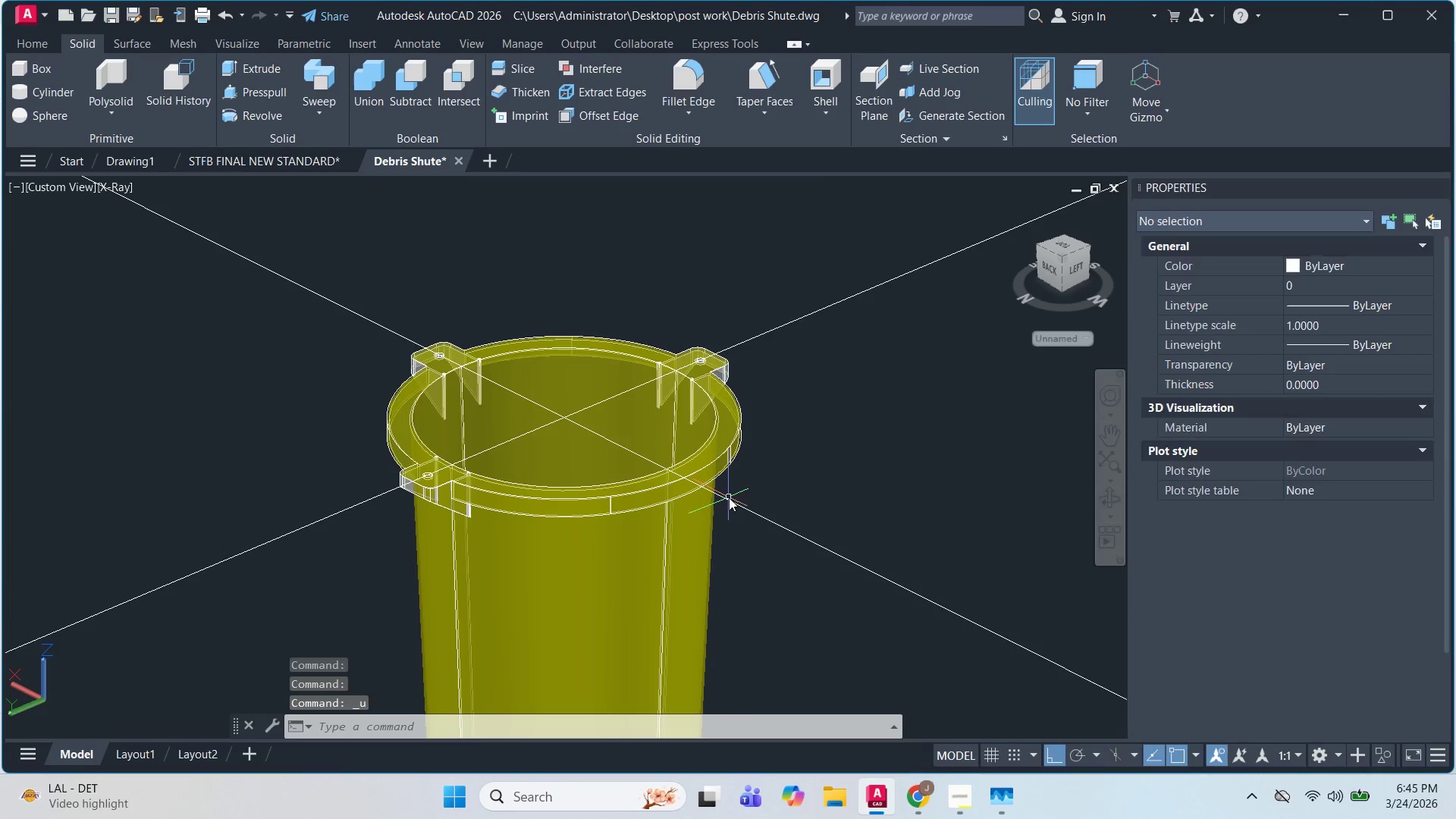 
key(Control+Z)
 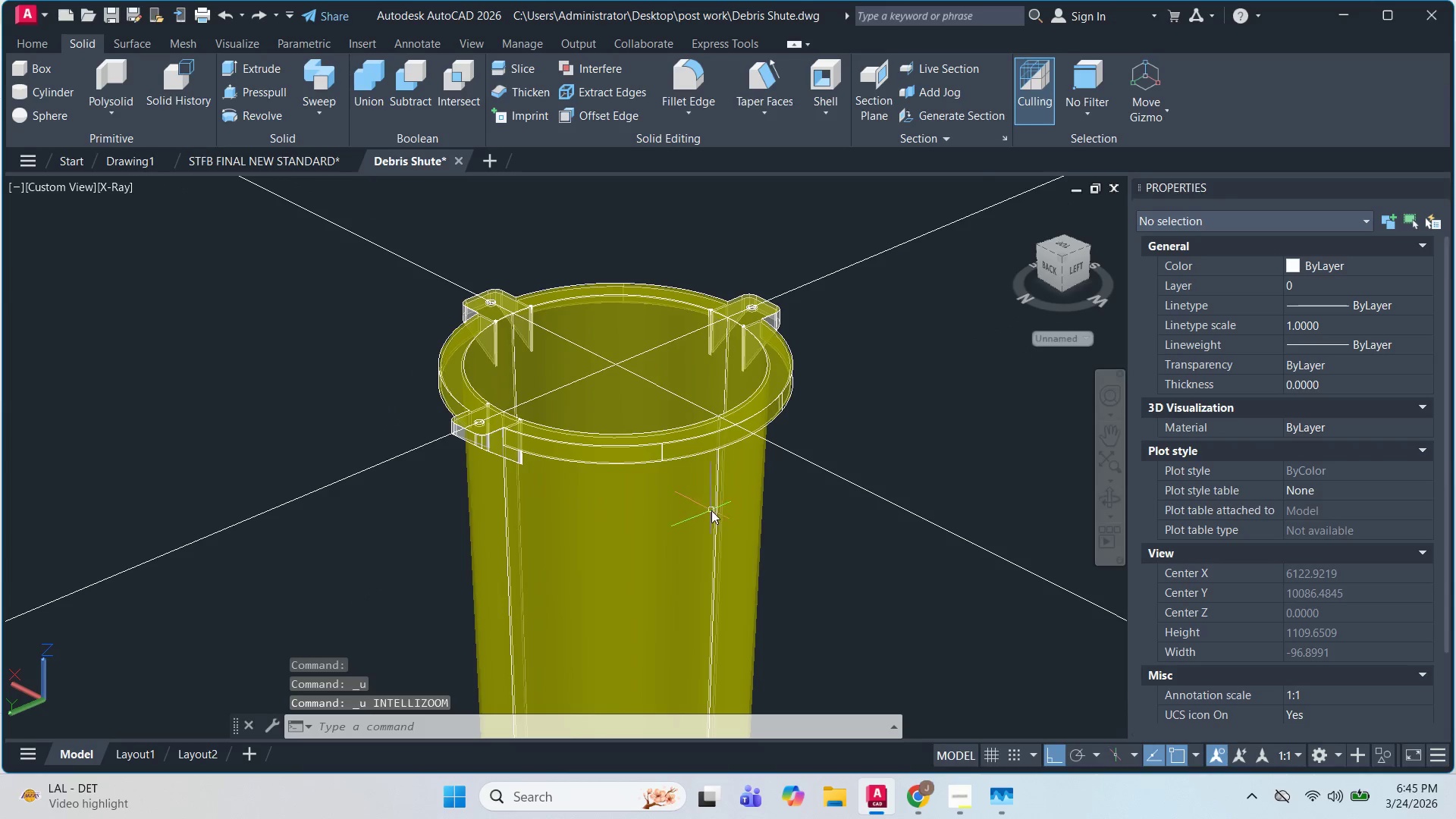 
key(Control+Z)
 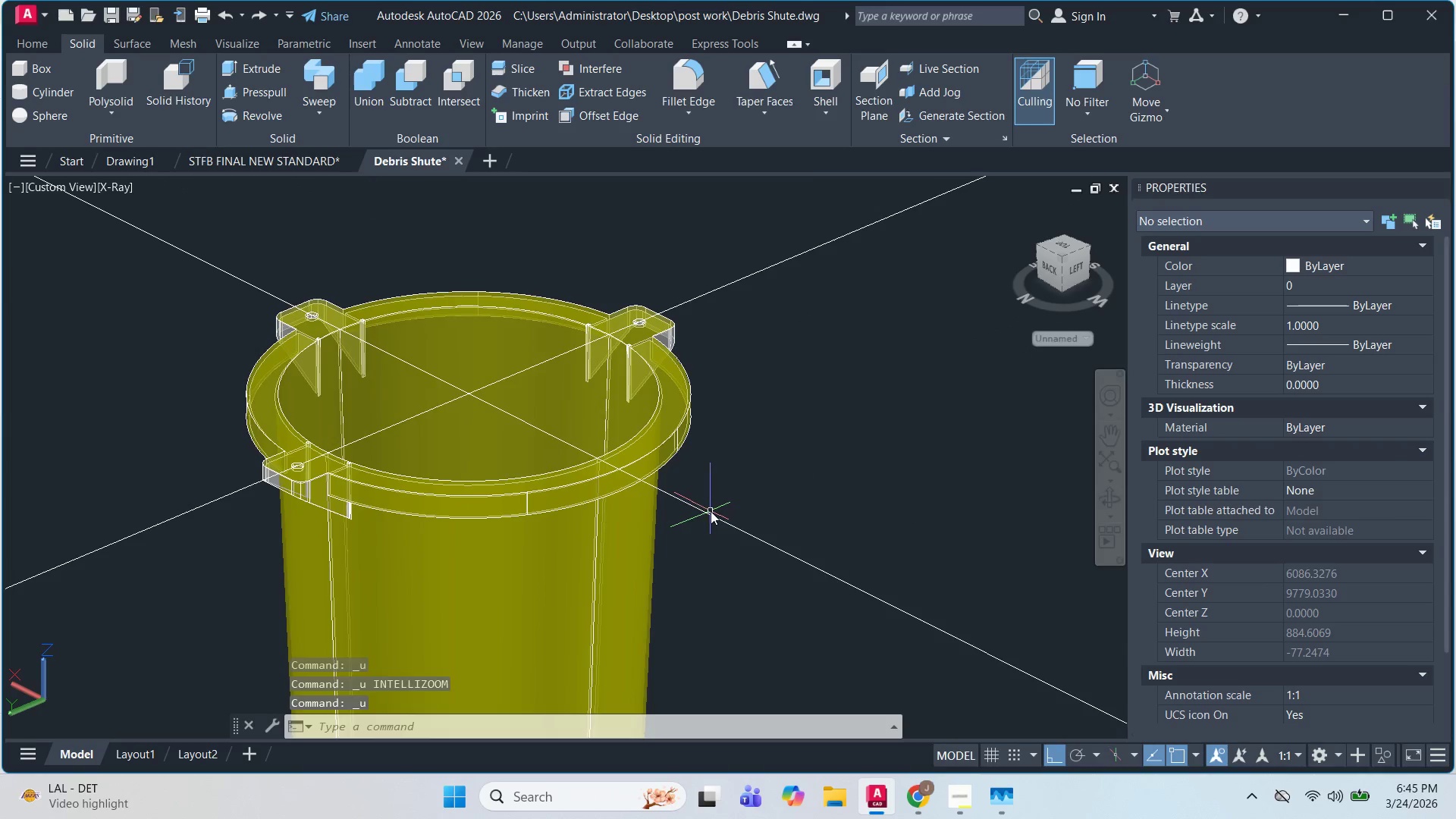 
key(Control+Z)
 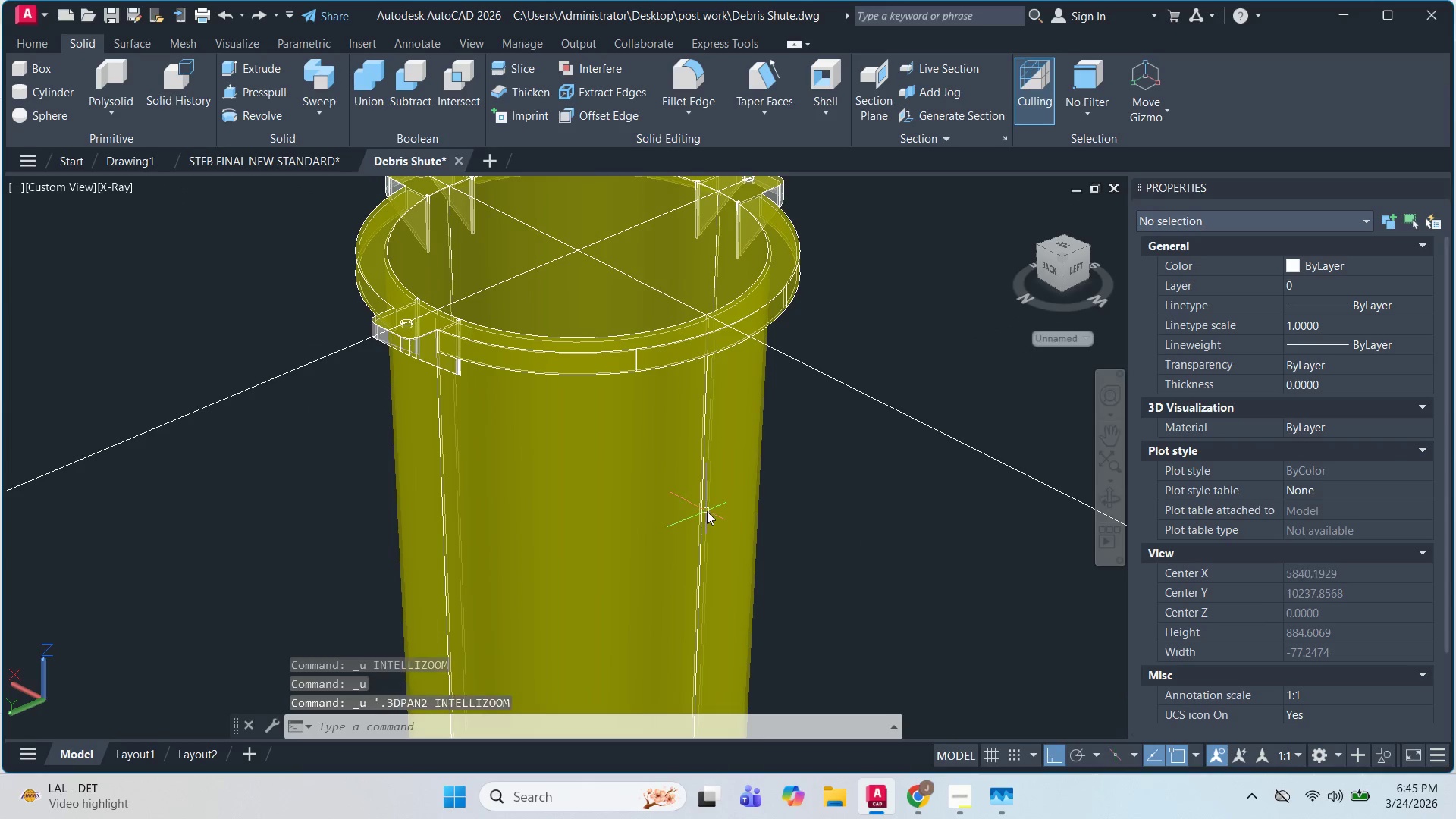 
key(Control+Z)
 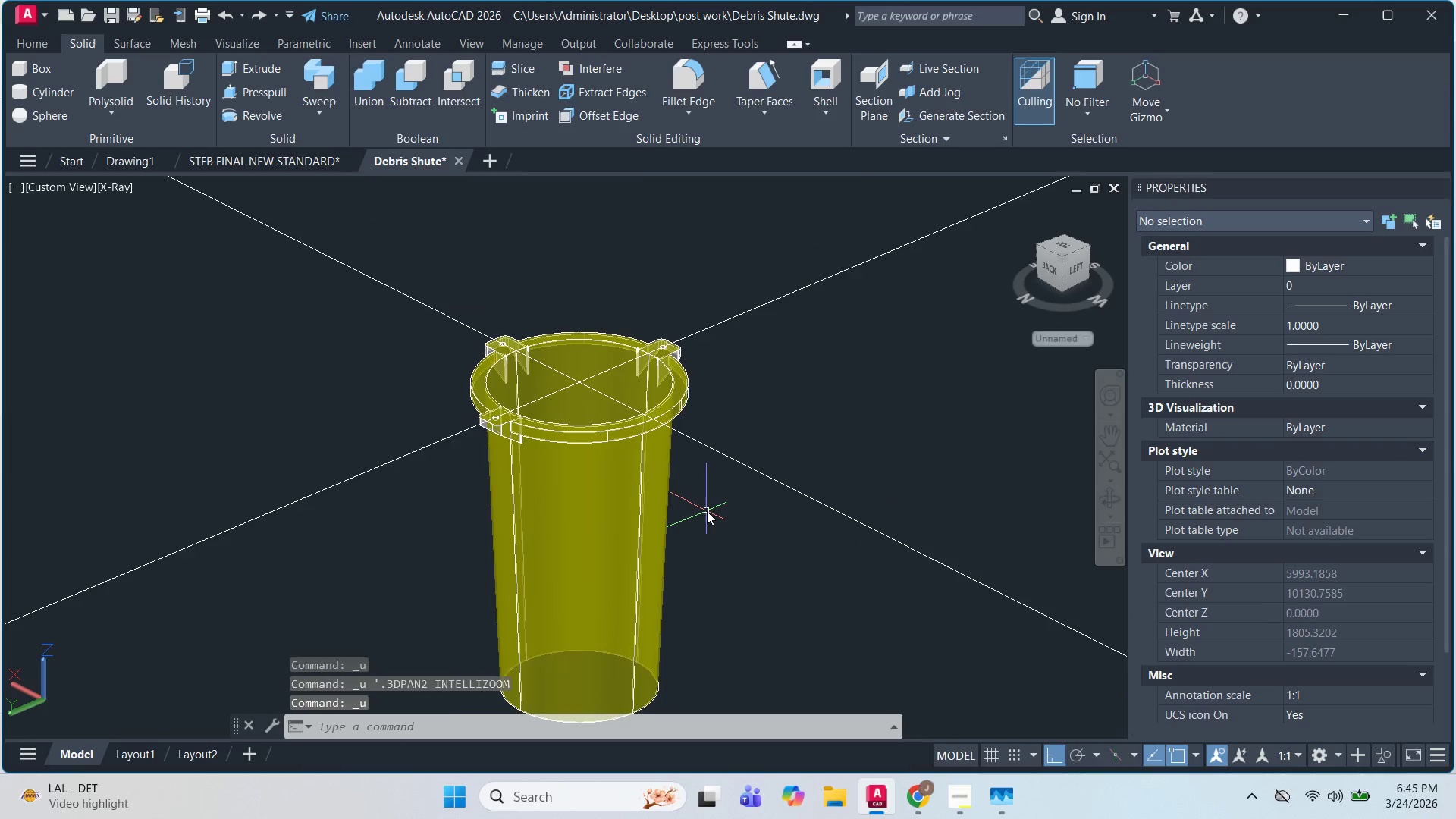 
key(Control+Z)
 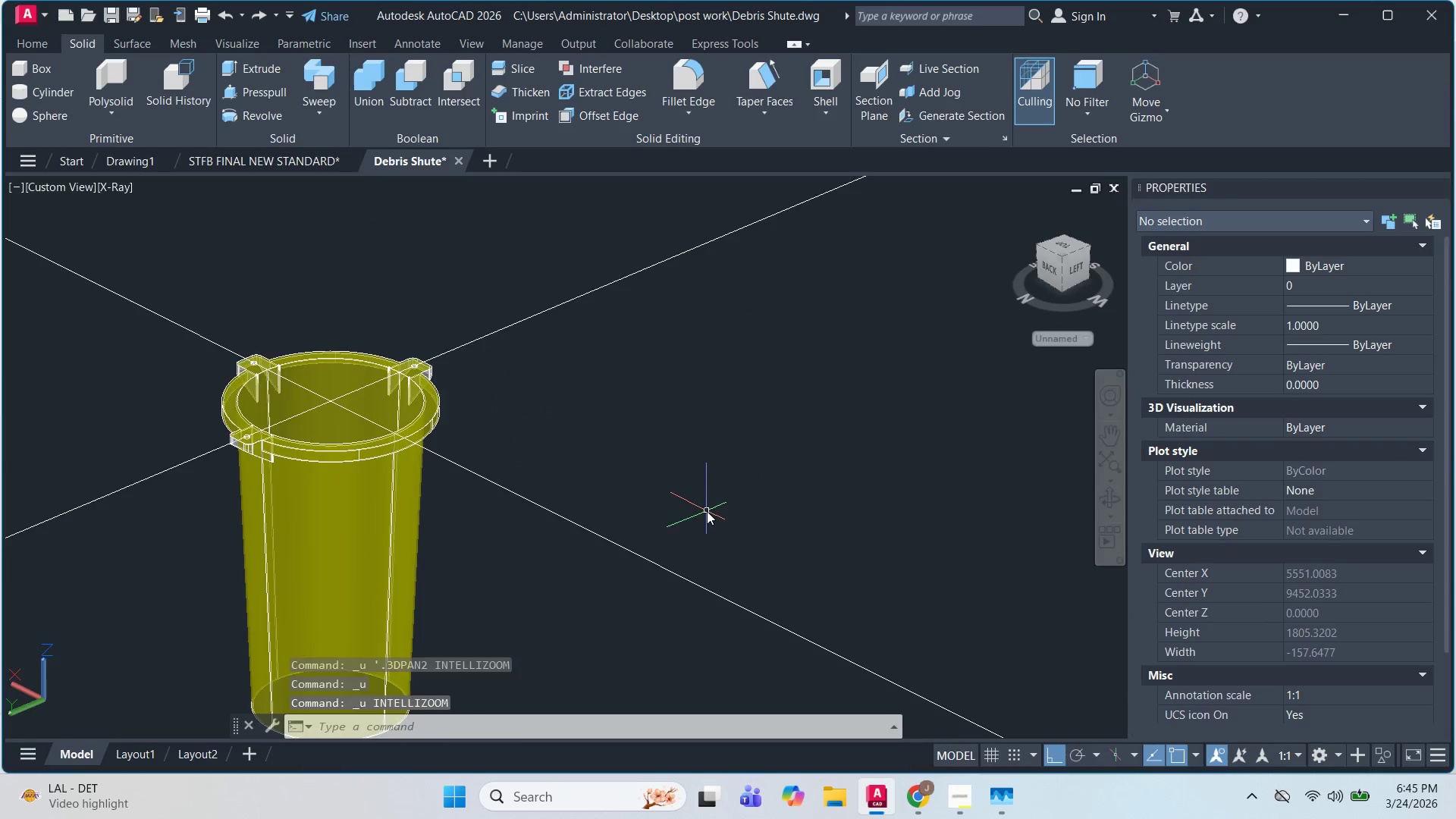 
key(Control+Z)
 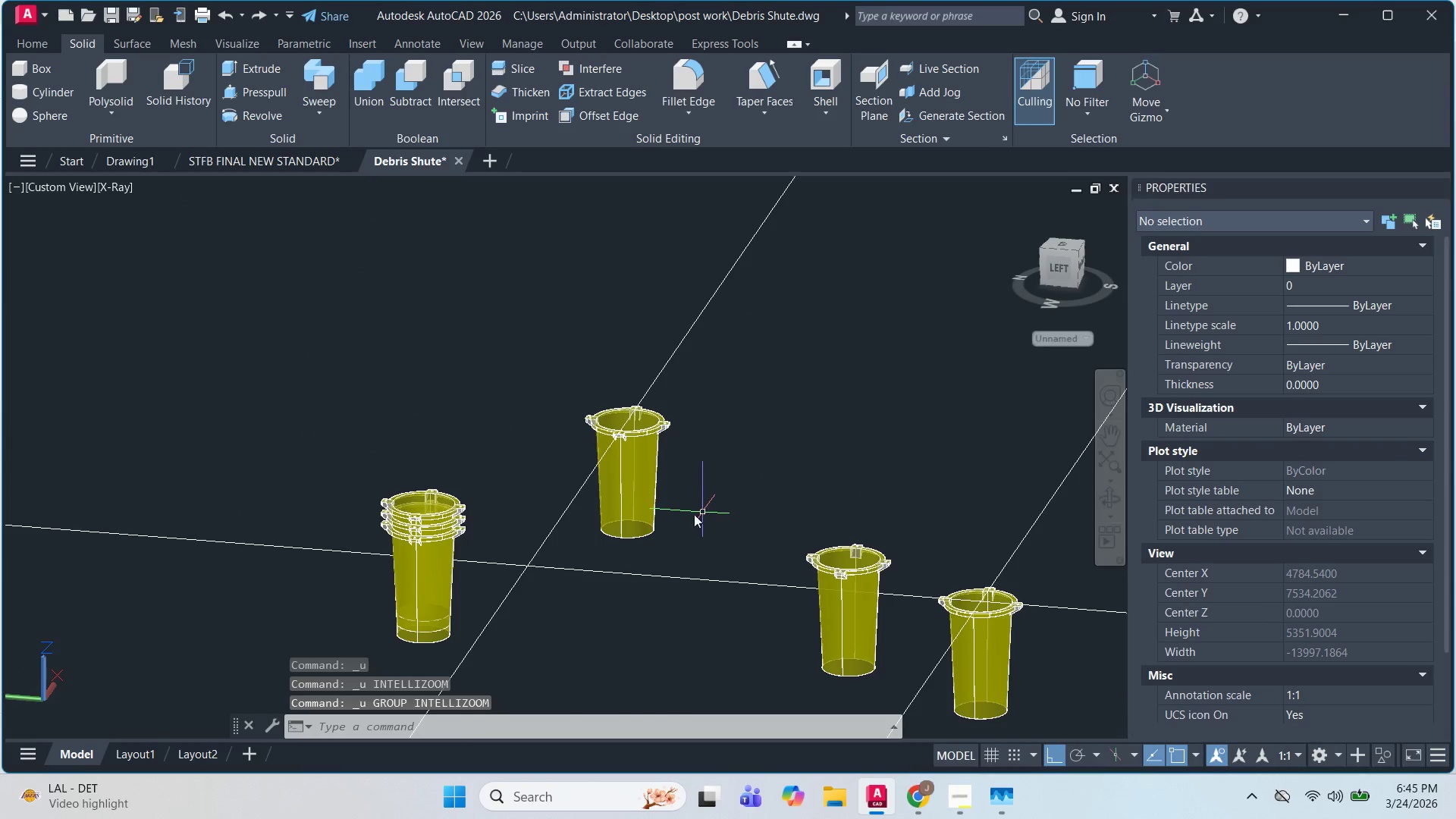 
key(Control+Z)
 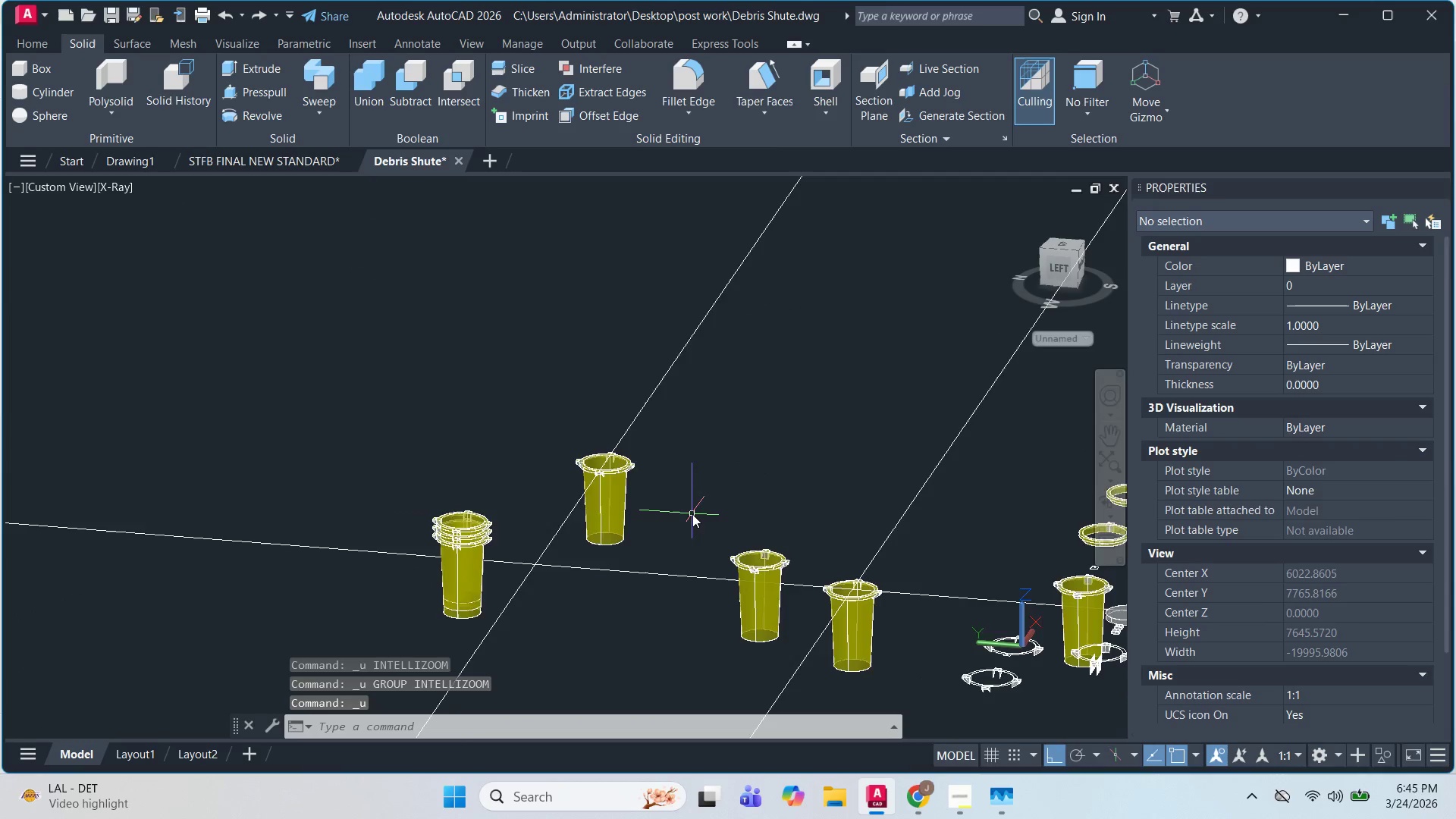 
key(Control+Z)
 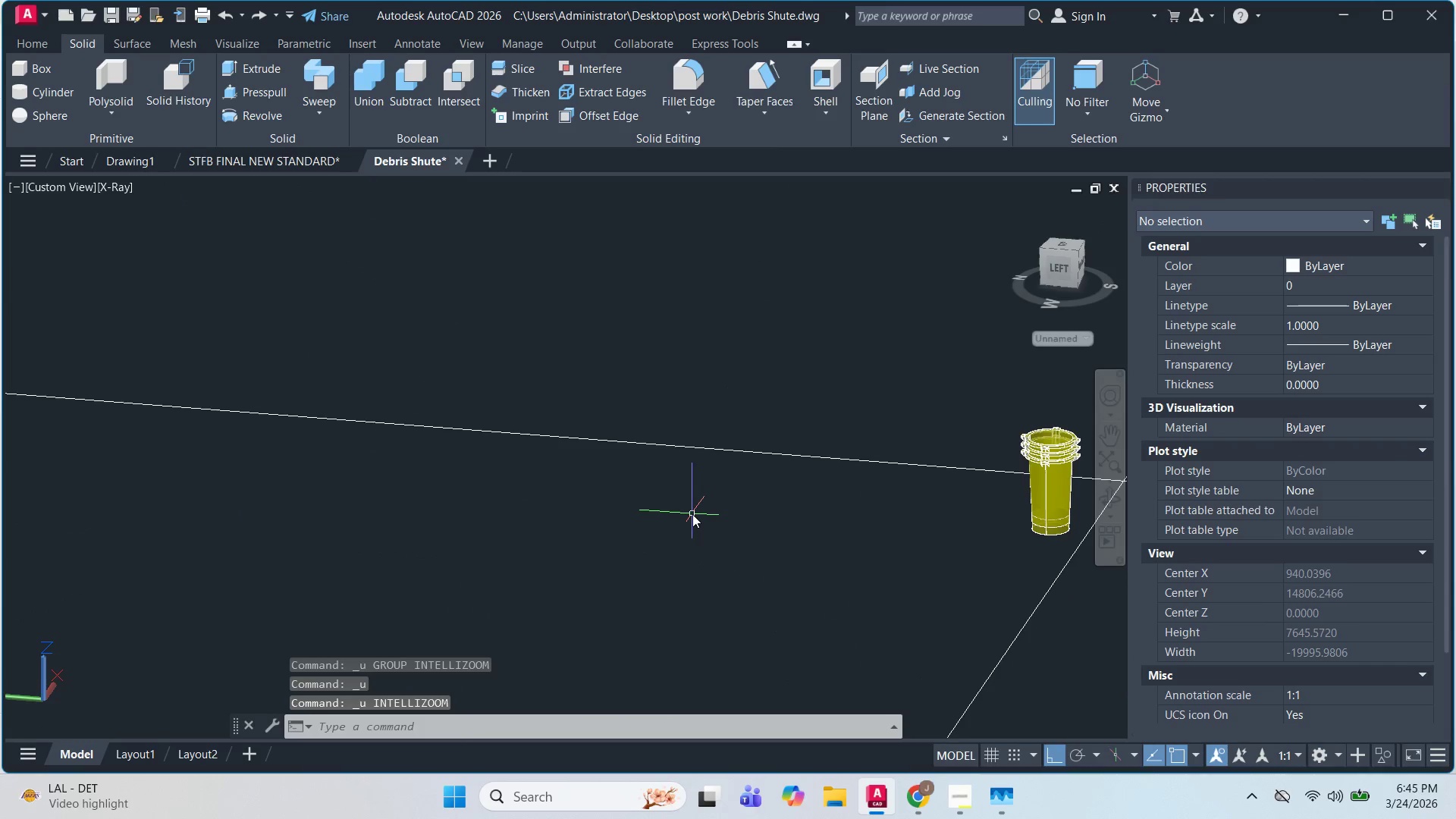 
key(Control+Z)
 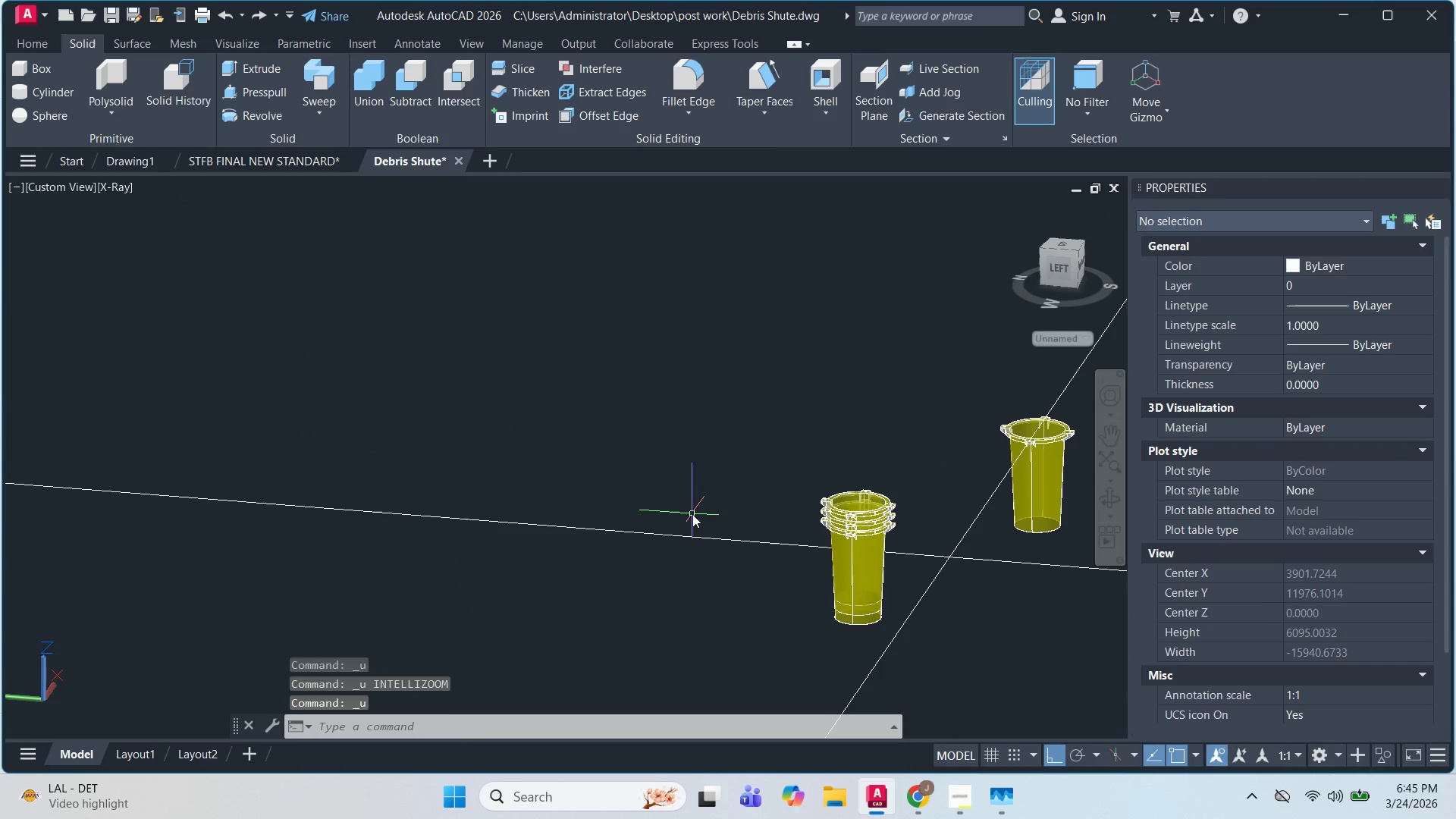 
key(Control+Z)
 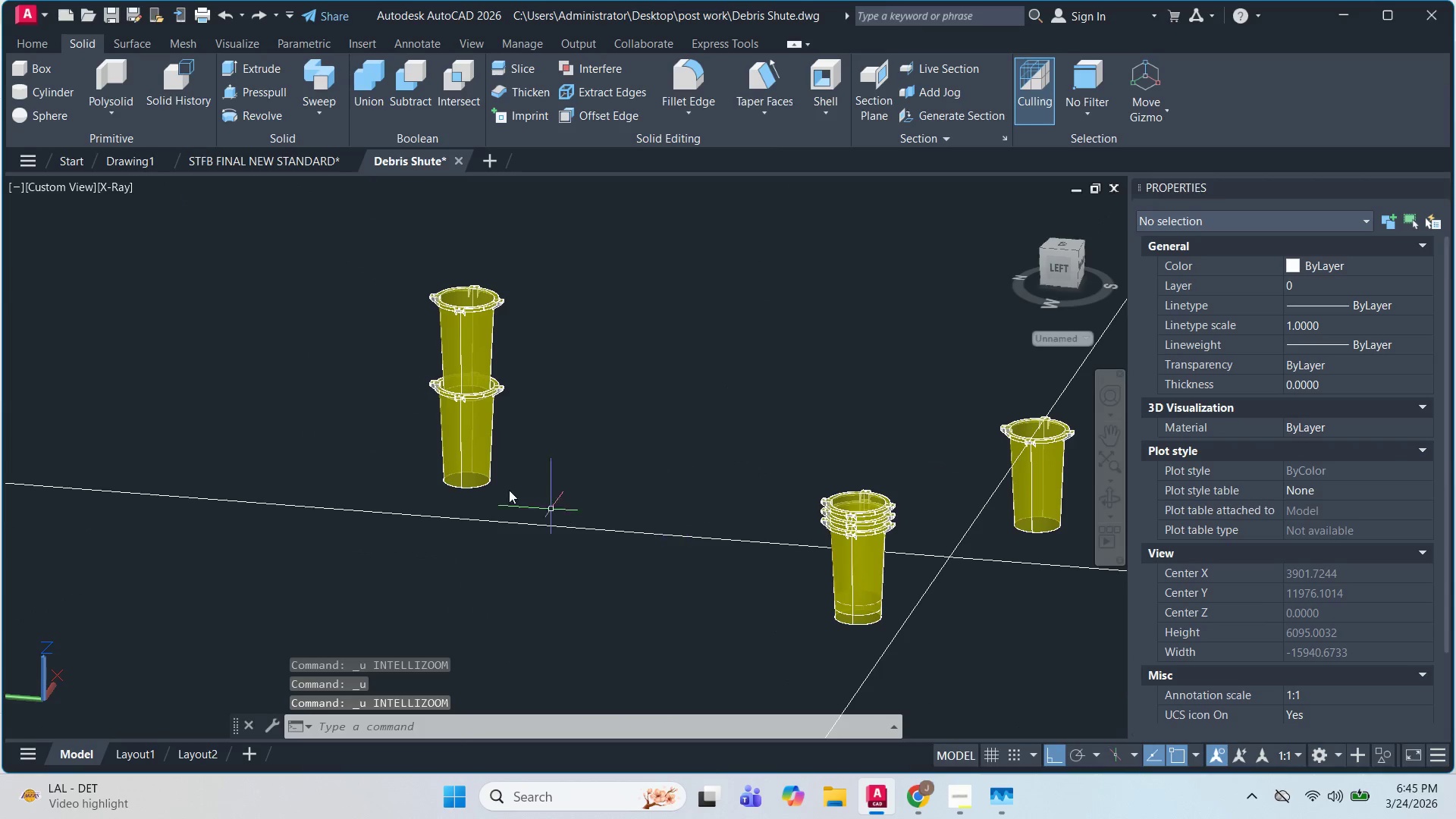 
key(Escape)
 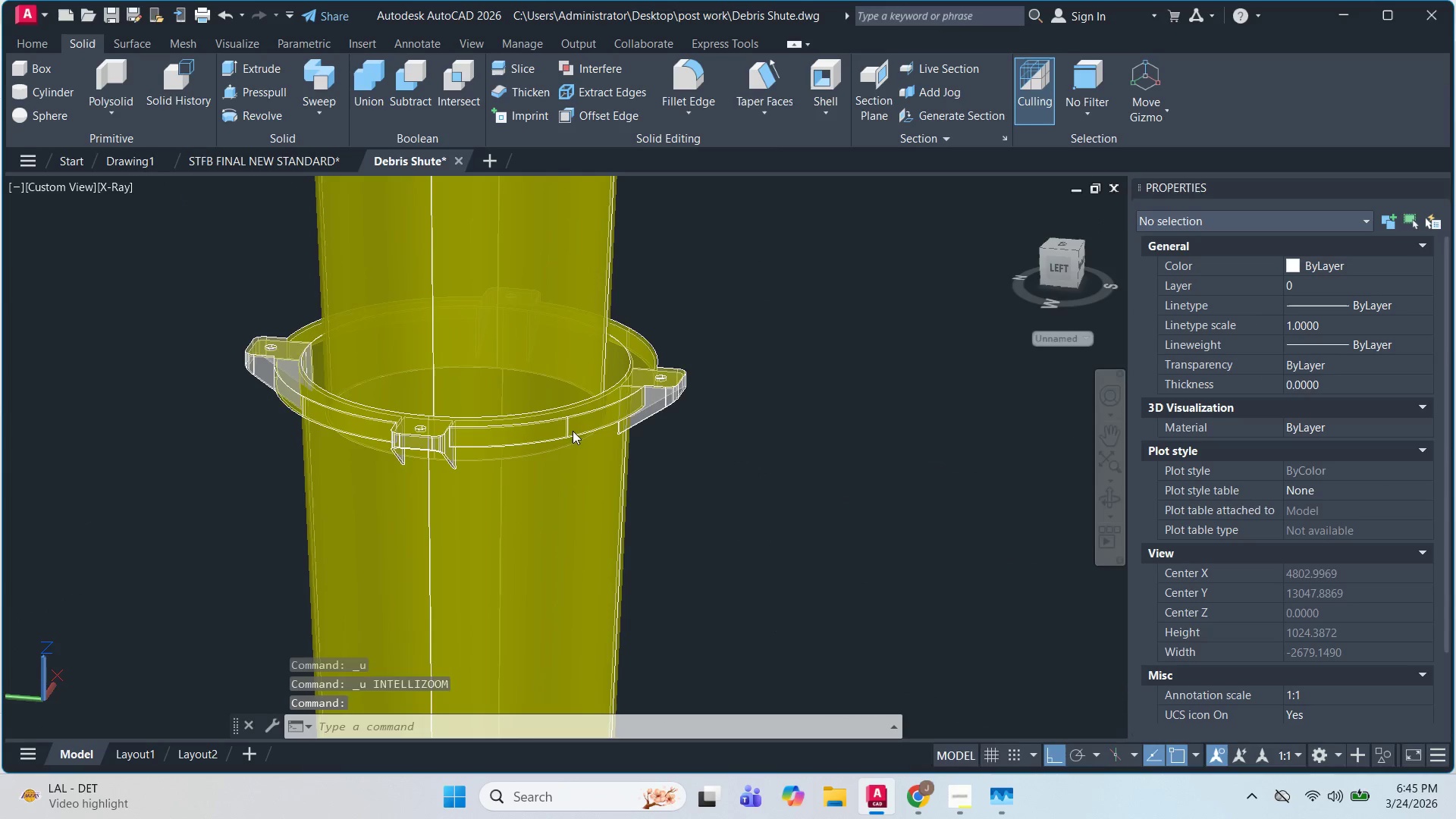 
scroll: coordinate [441, 335], scroll_direction: up, amount: 5.0
 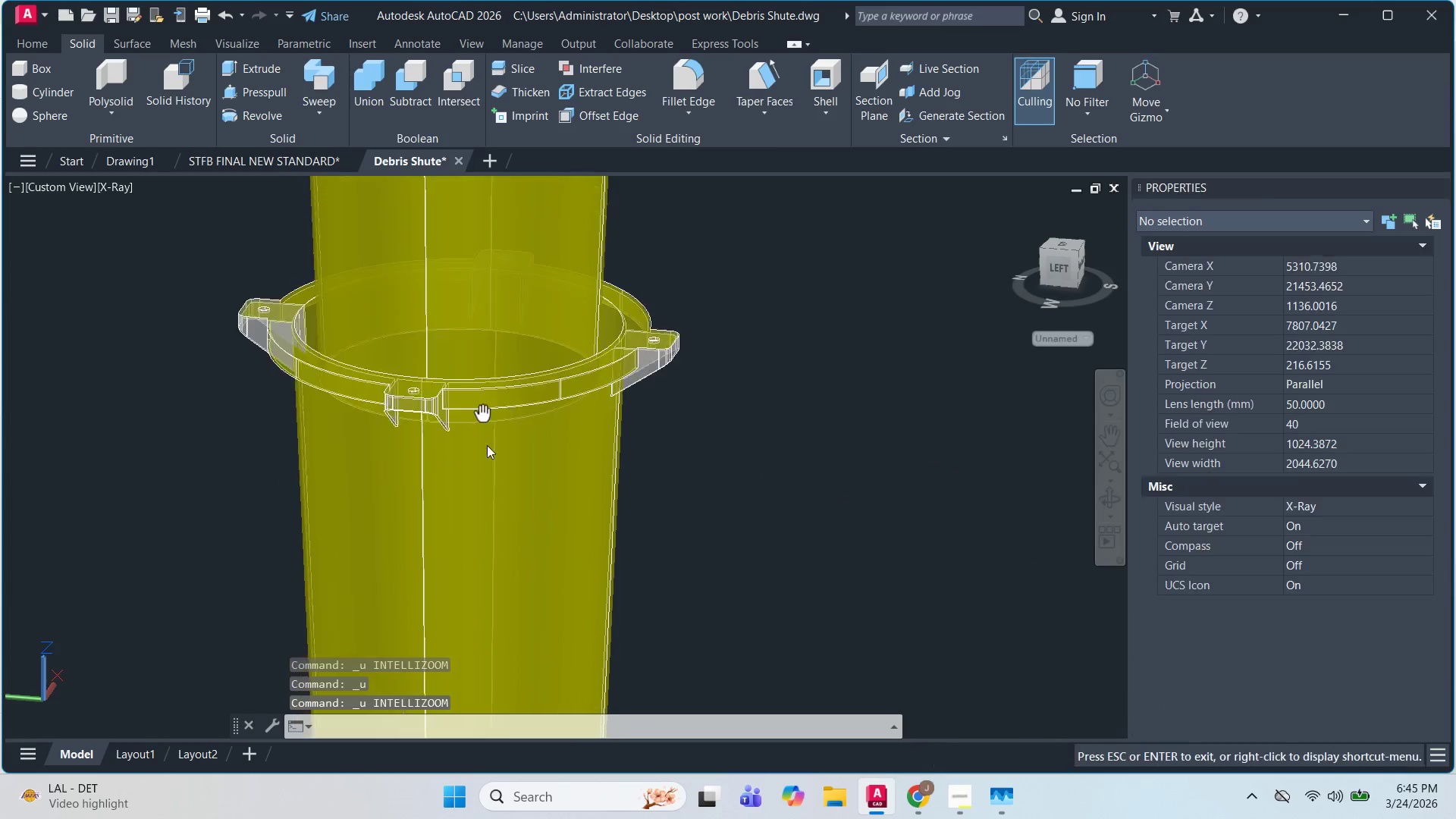 
key(Escape)
 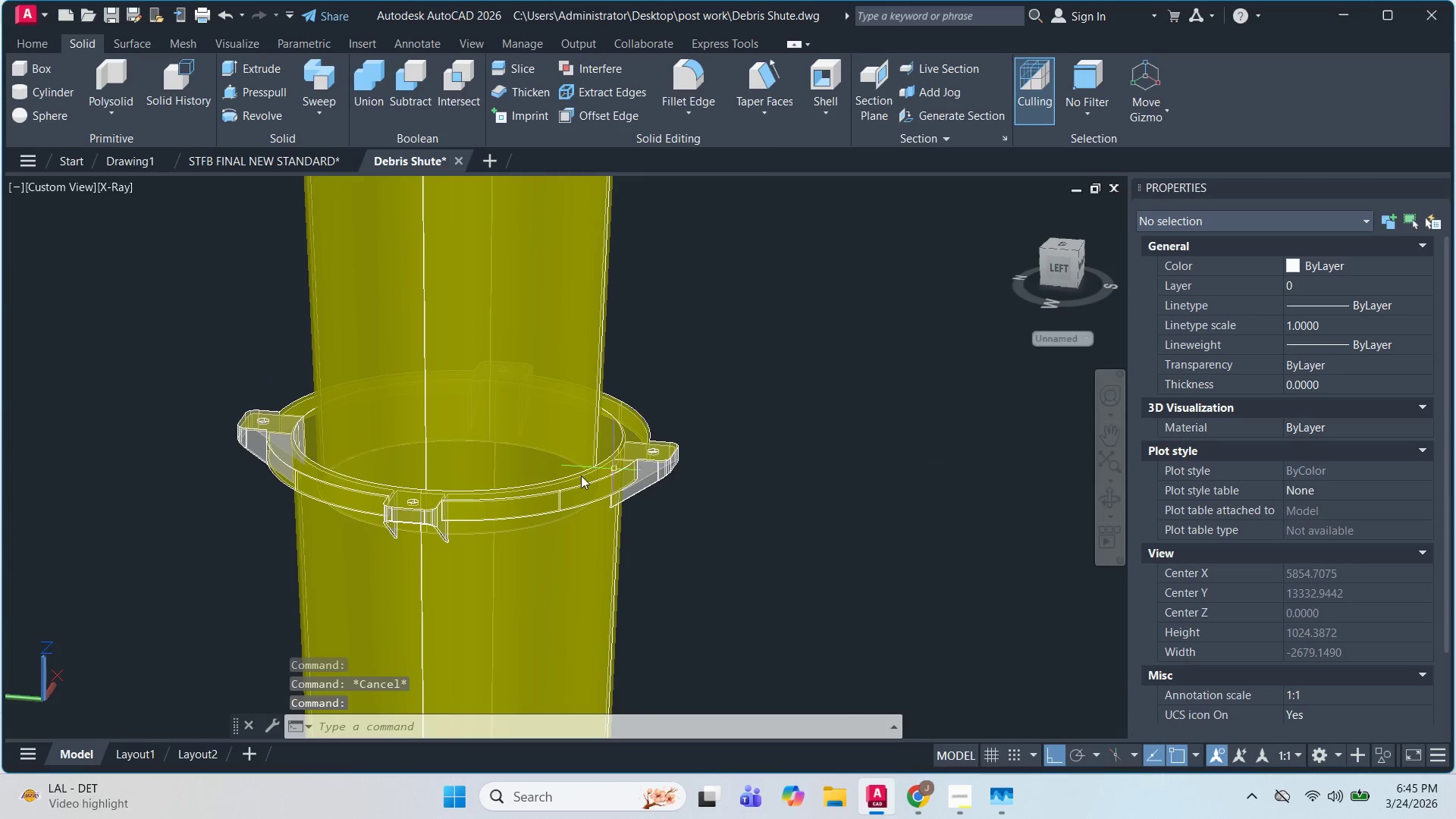 
left_click([532, 400])
 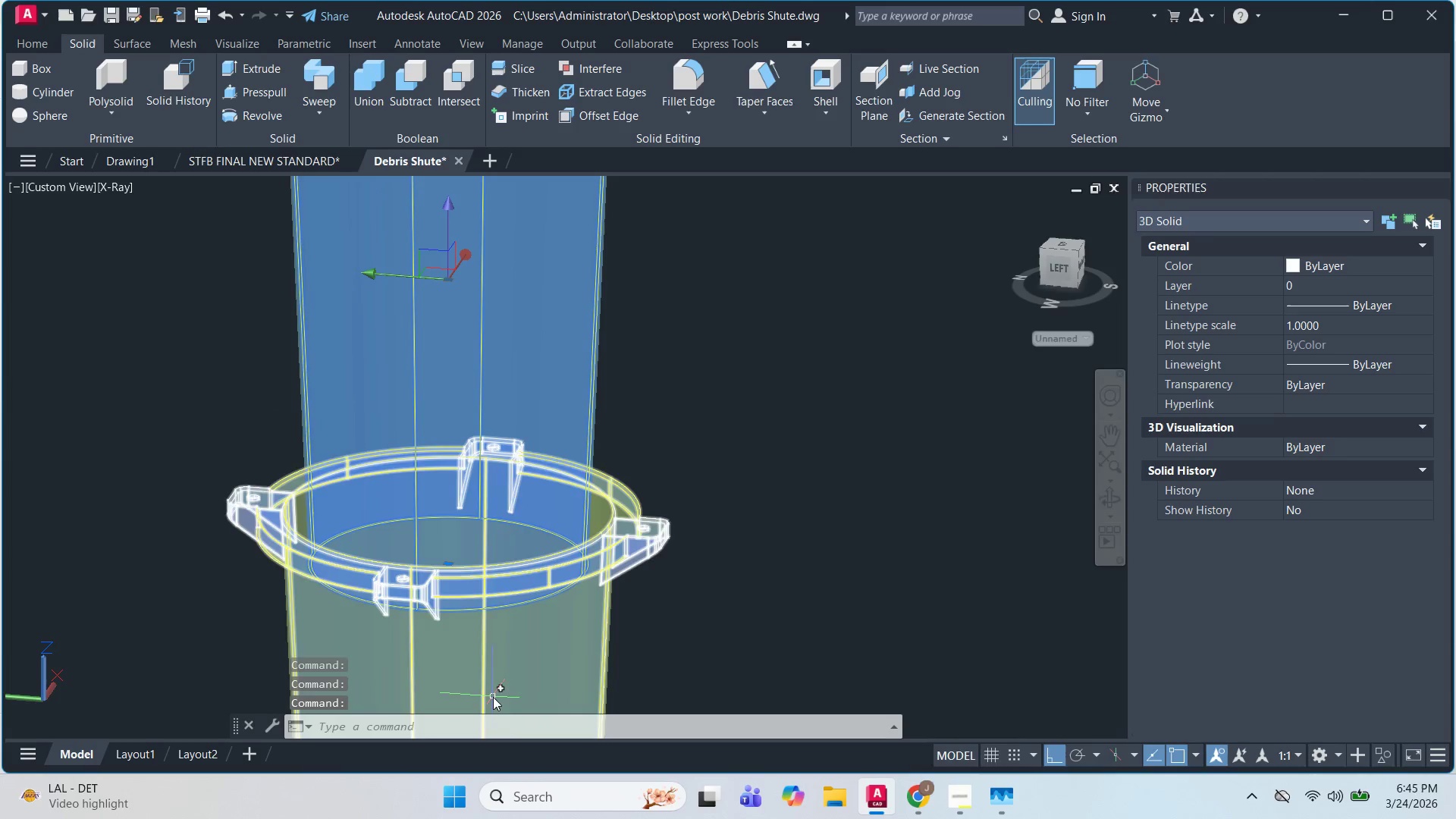 
key(M)
 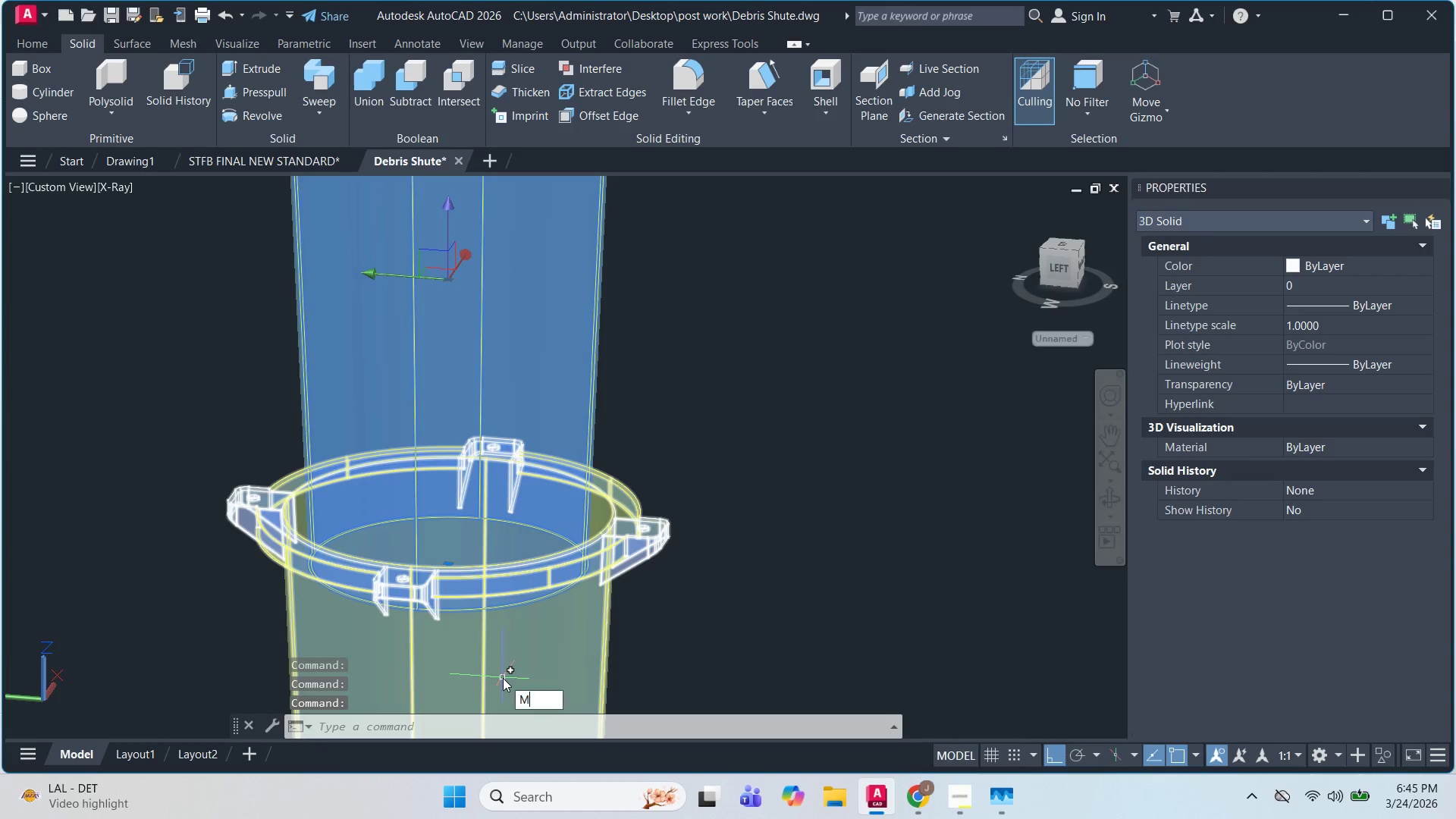 
key(Space)
 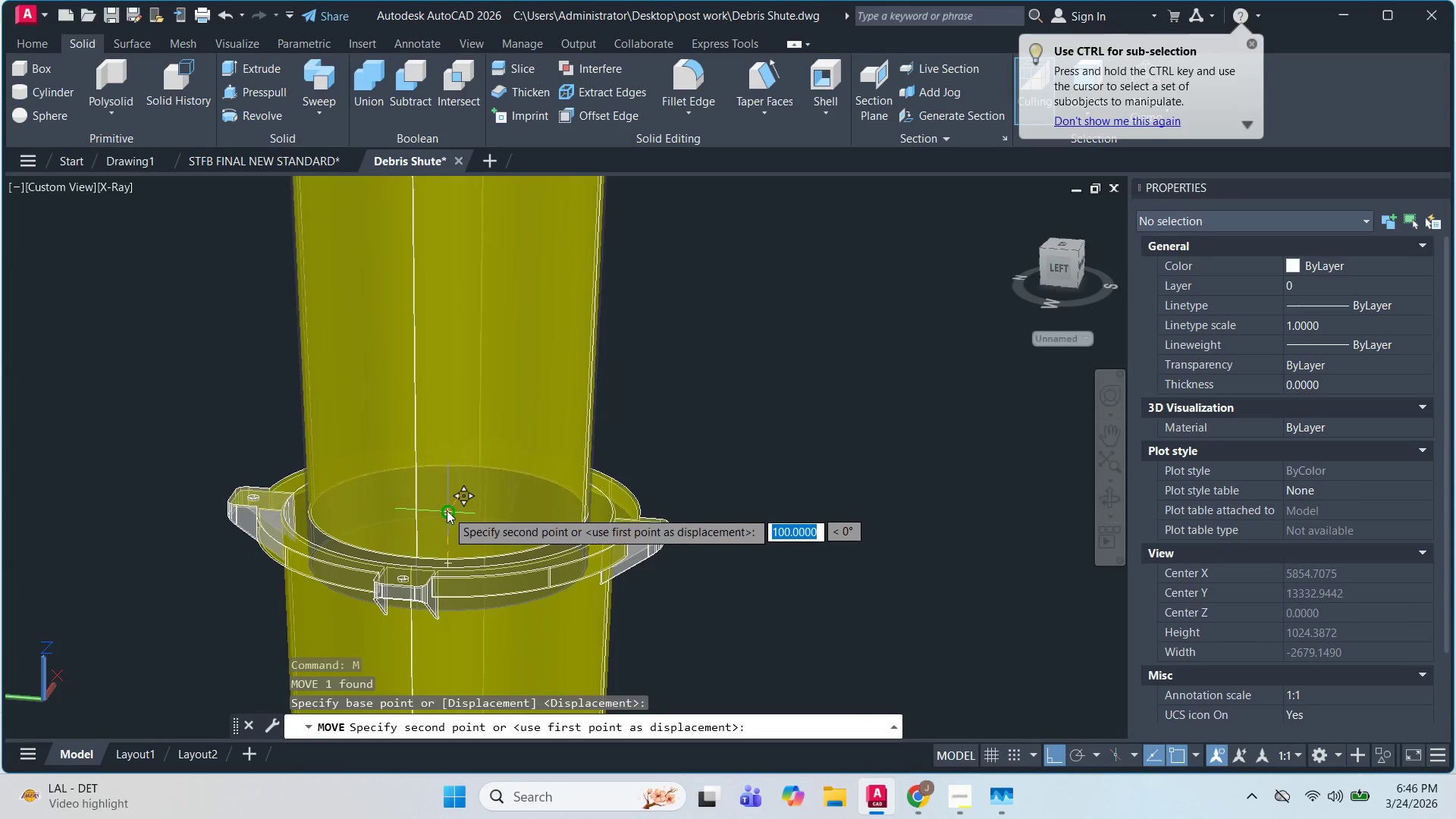 
key(Escape)
 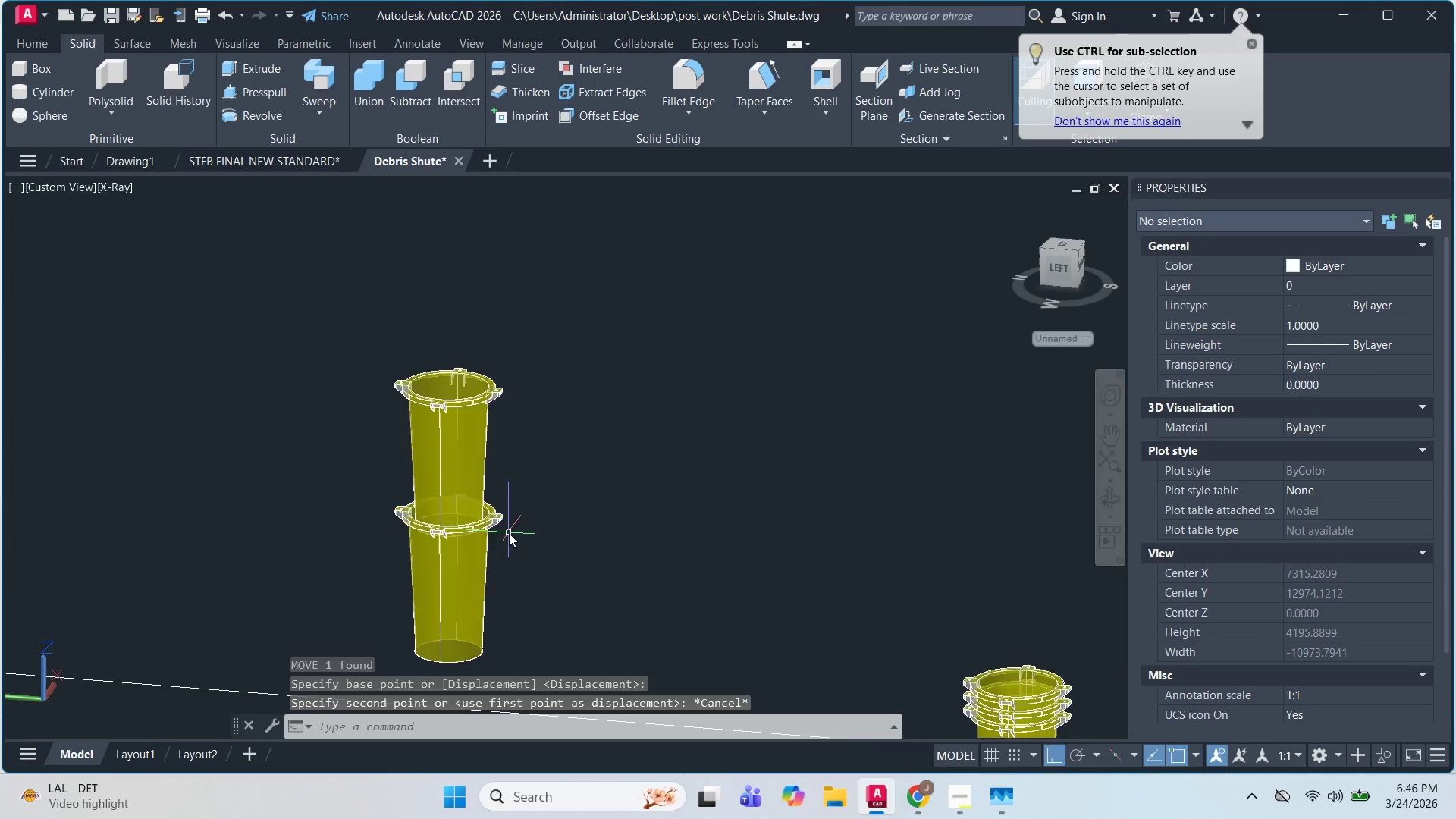 
key(Escape)
 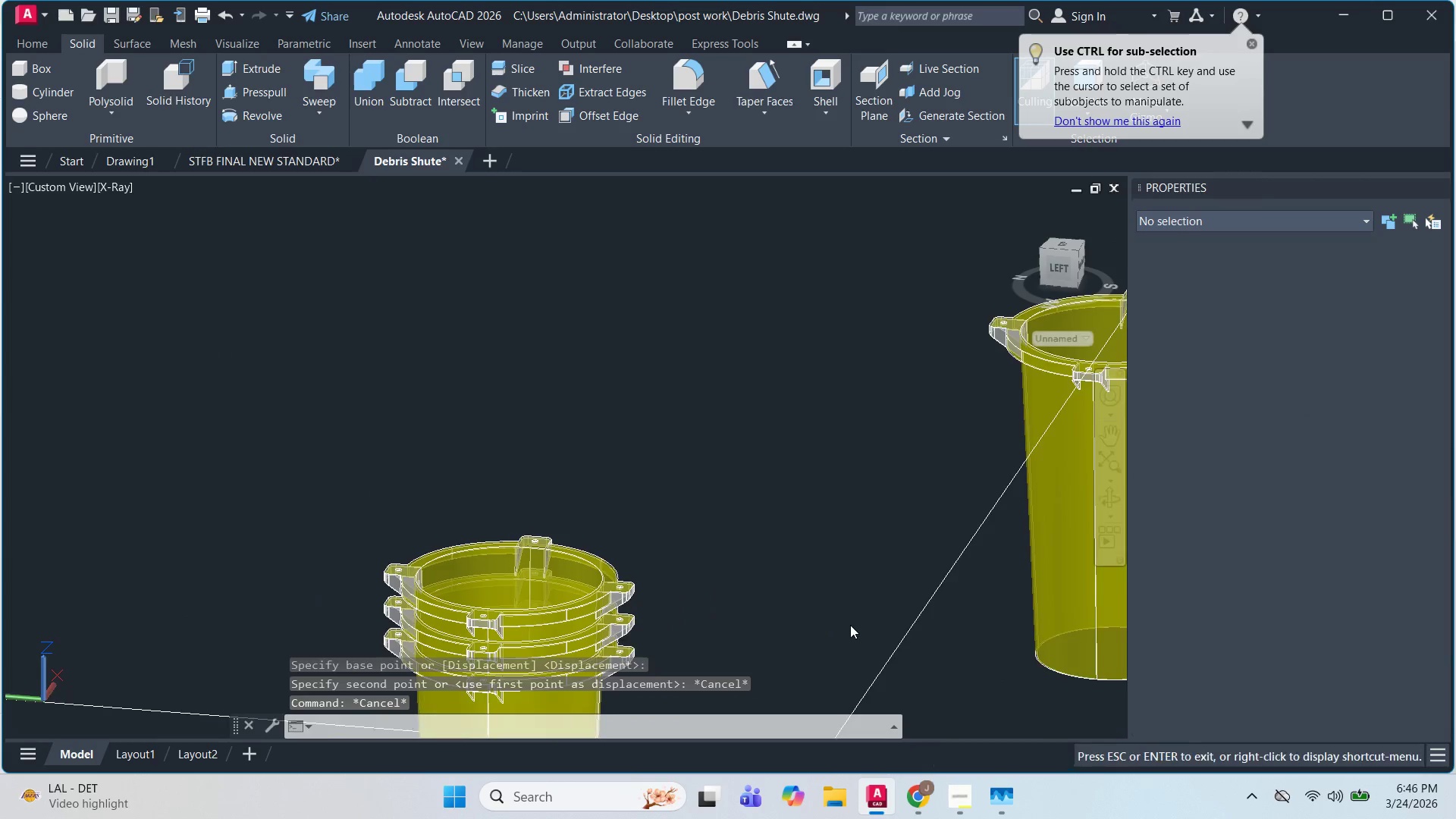 
scroll: coordinate [784, 639], scroll_direction: down, amount: 1.0
 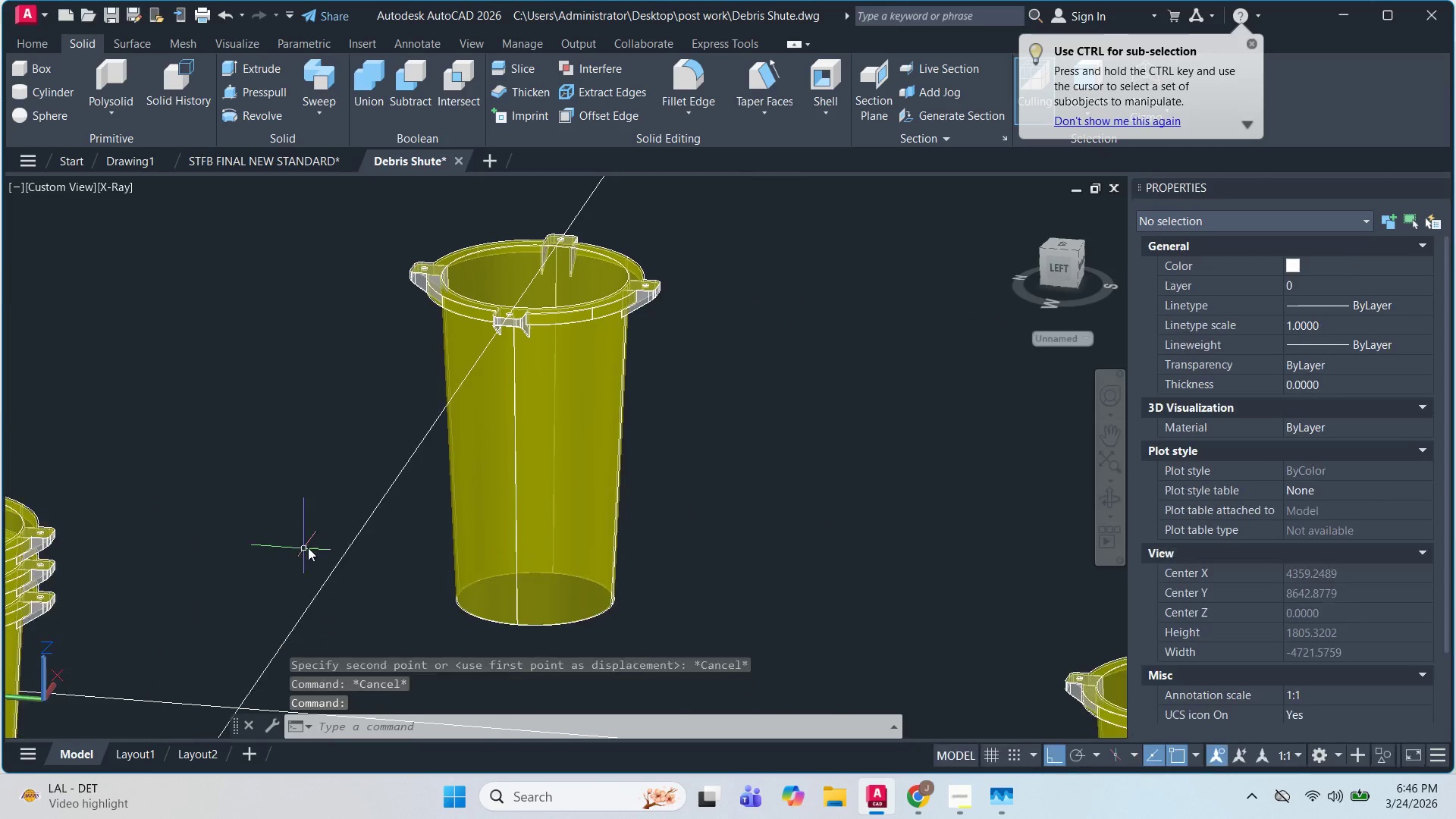 
hold_key(key=ShiftLeft, duration=0.7)
 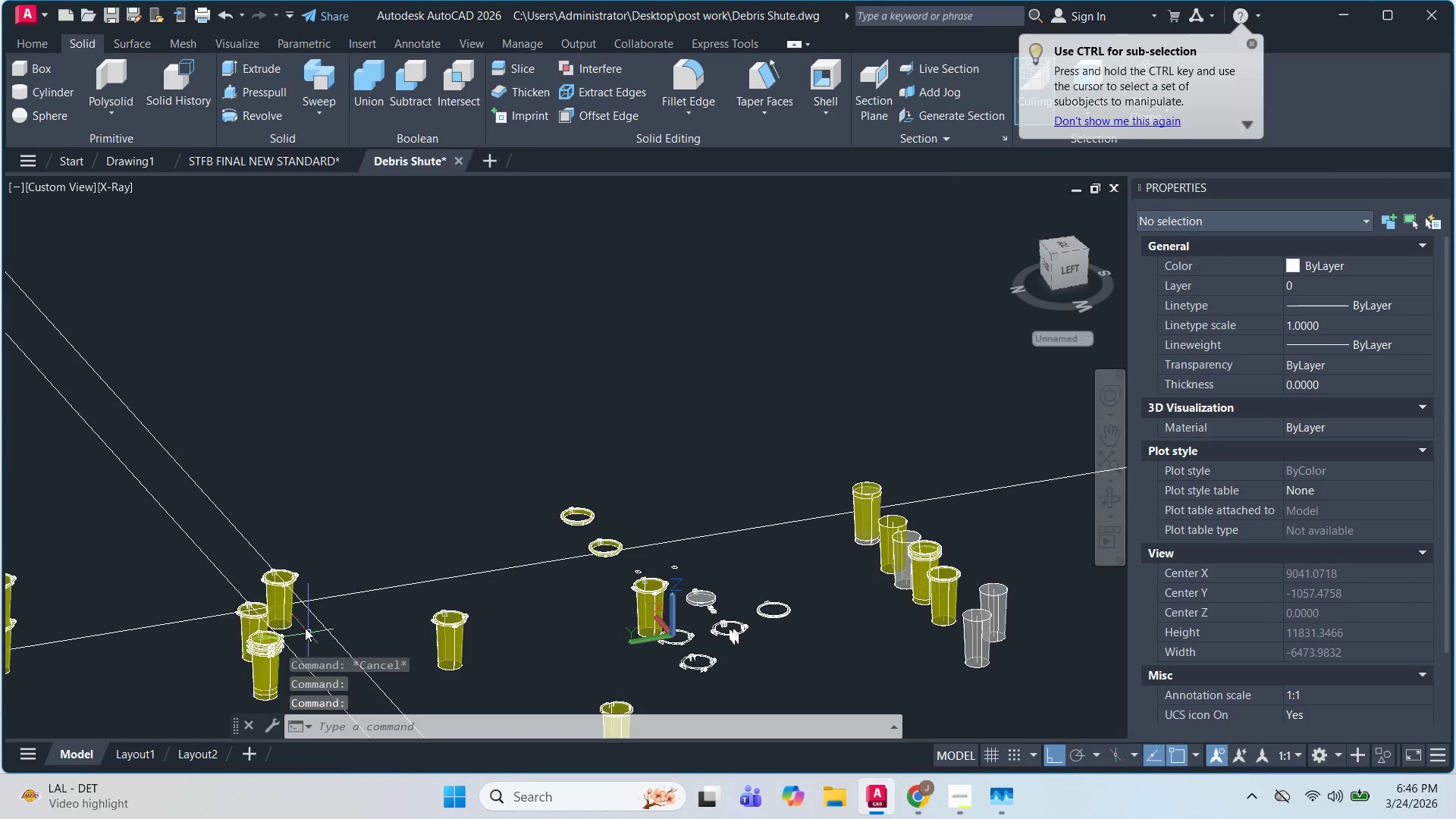 
scroll: coordinate [325, 539], scroll_direction: down, amount: 4.0
 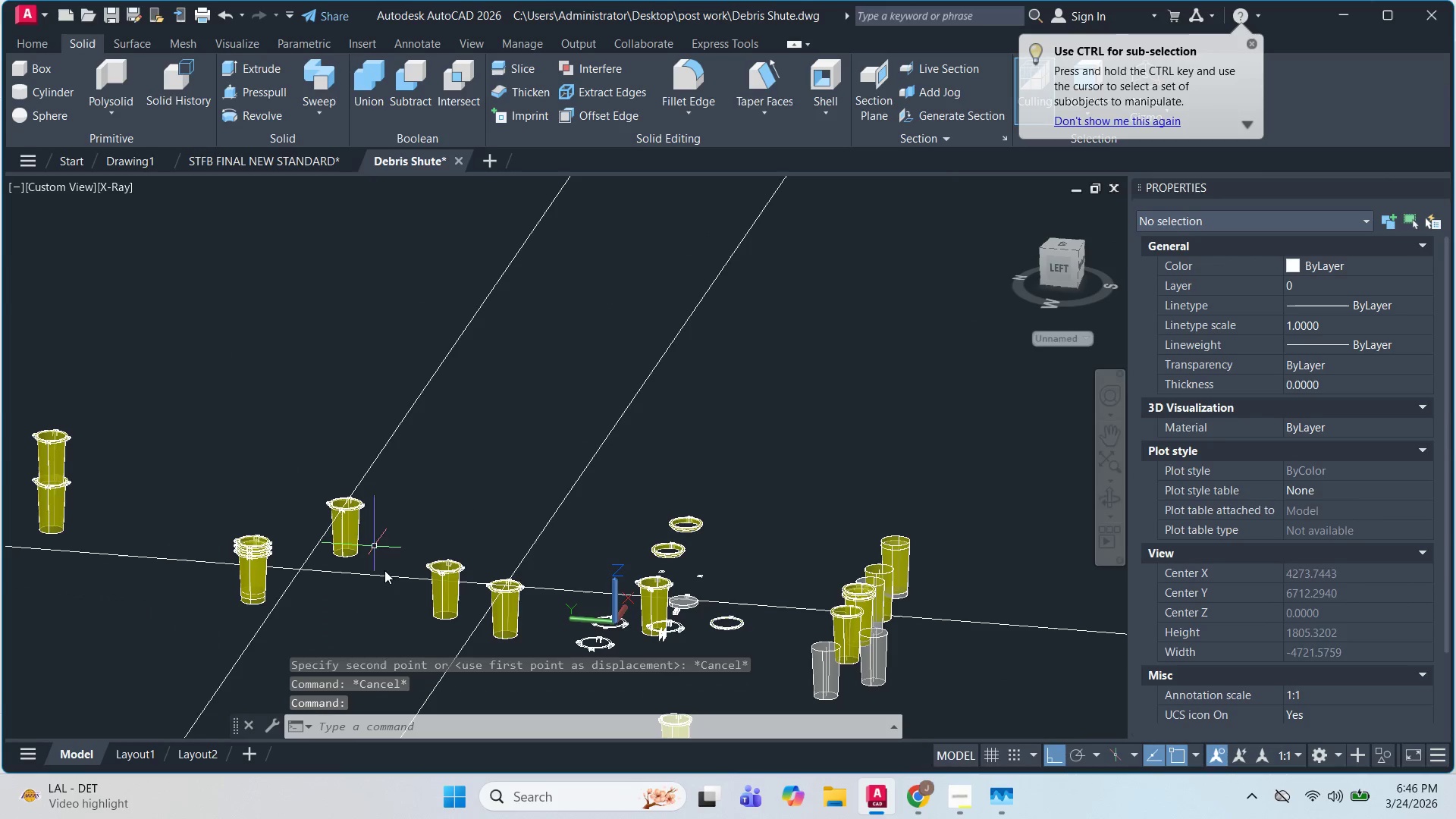 
hold_key(key=ShiftLeft, duration=1.06)
scroll: coordinate [453, 485], scroll_direction: up, amount: 6.0
 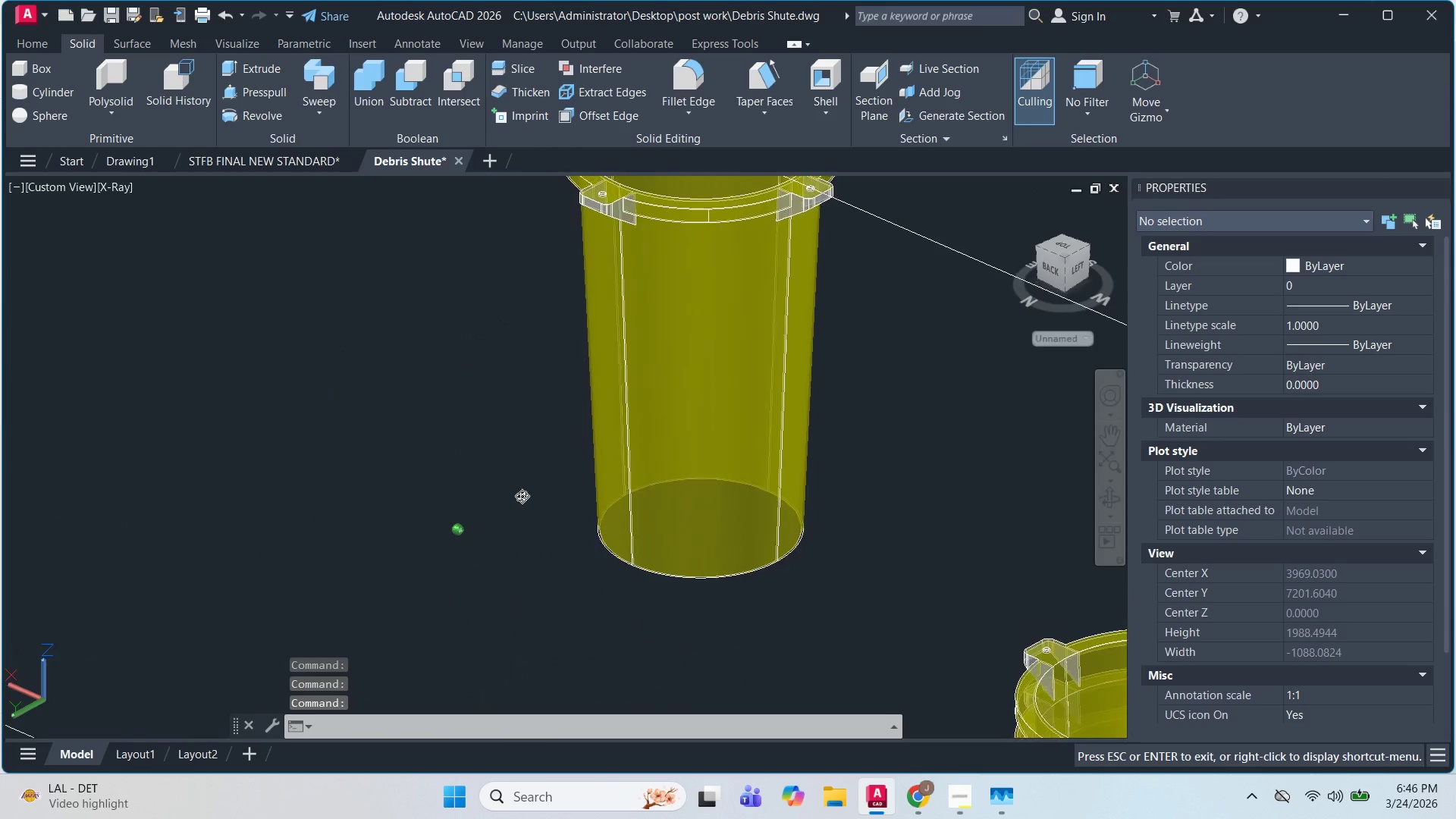 
key(Escape)
 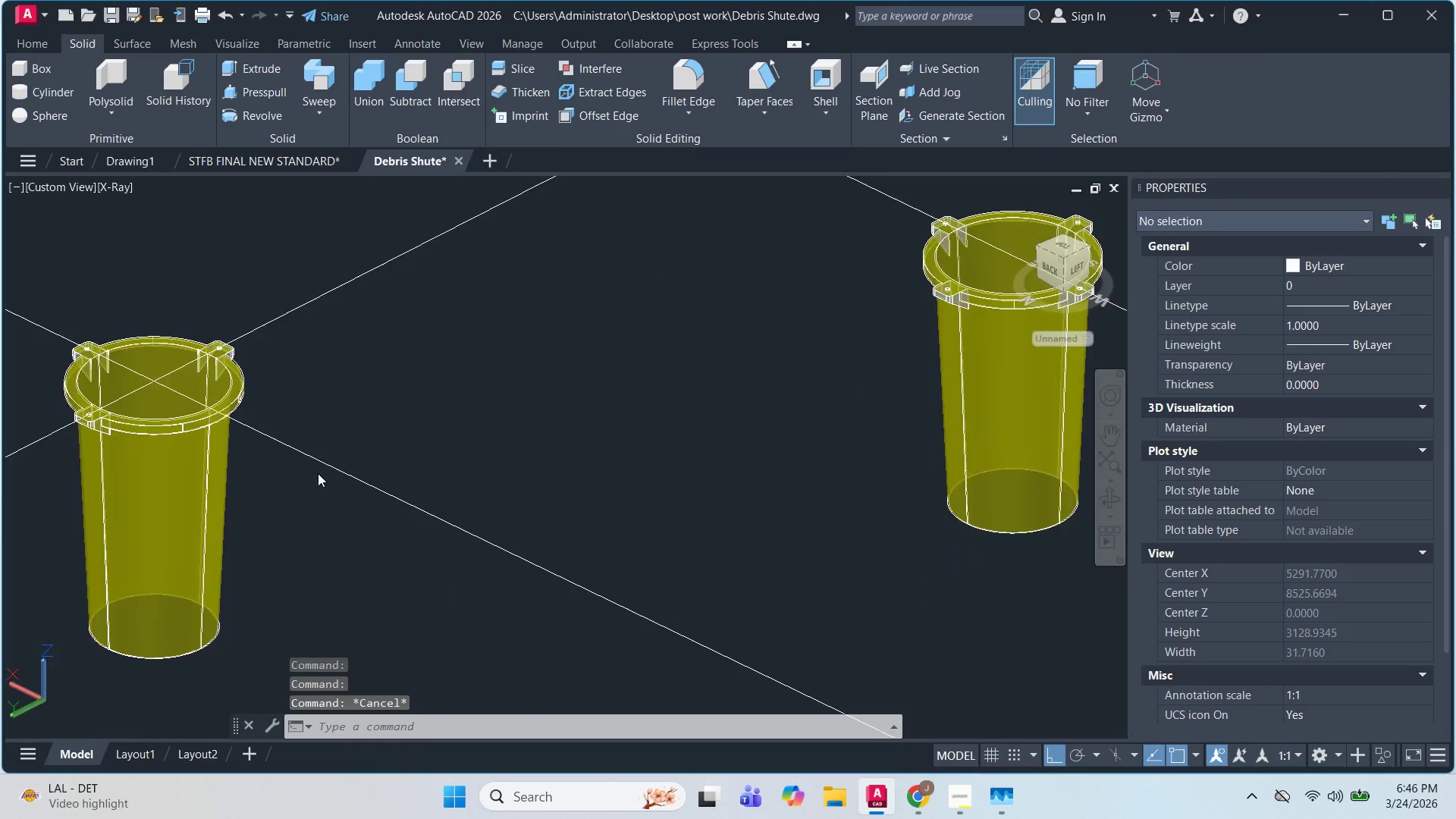 
key(Escape)
 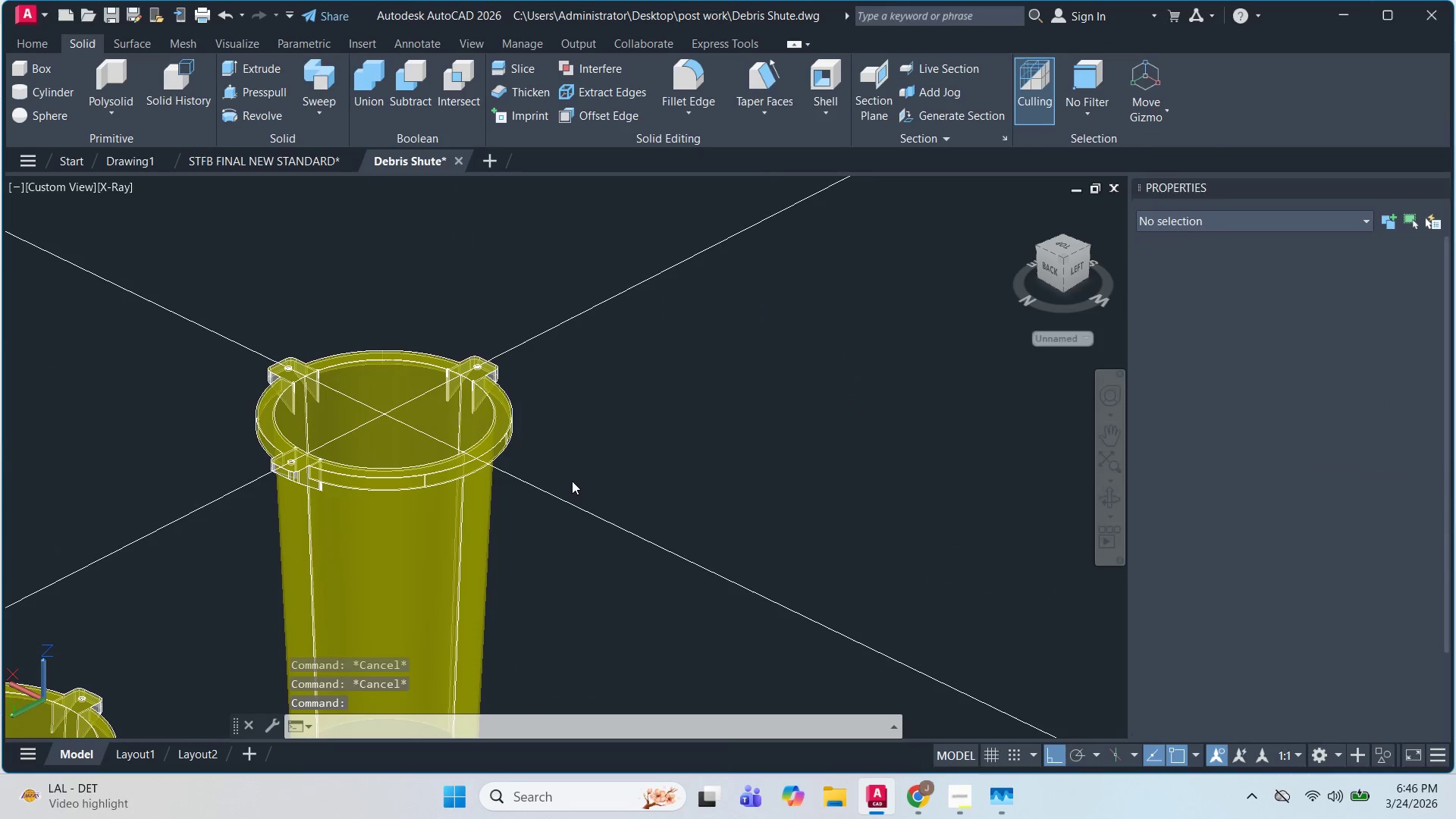 
scroll: coordinate [318, 472], scroll_direction: up, amount: 1.0
 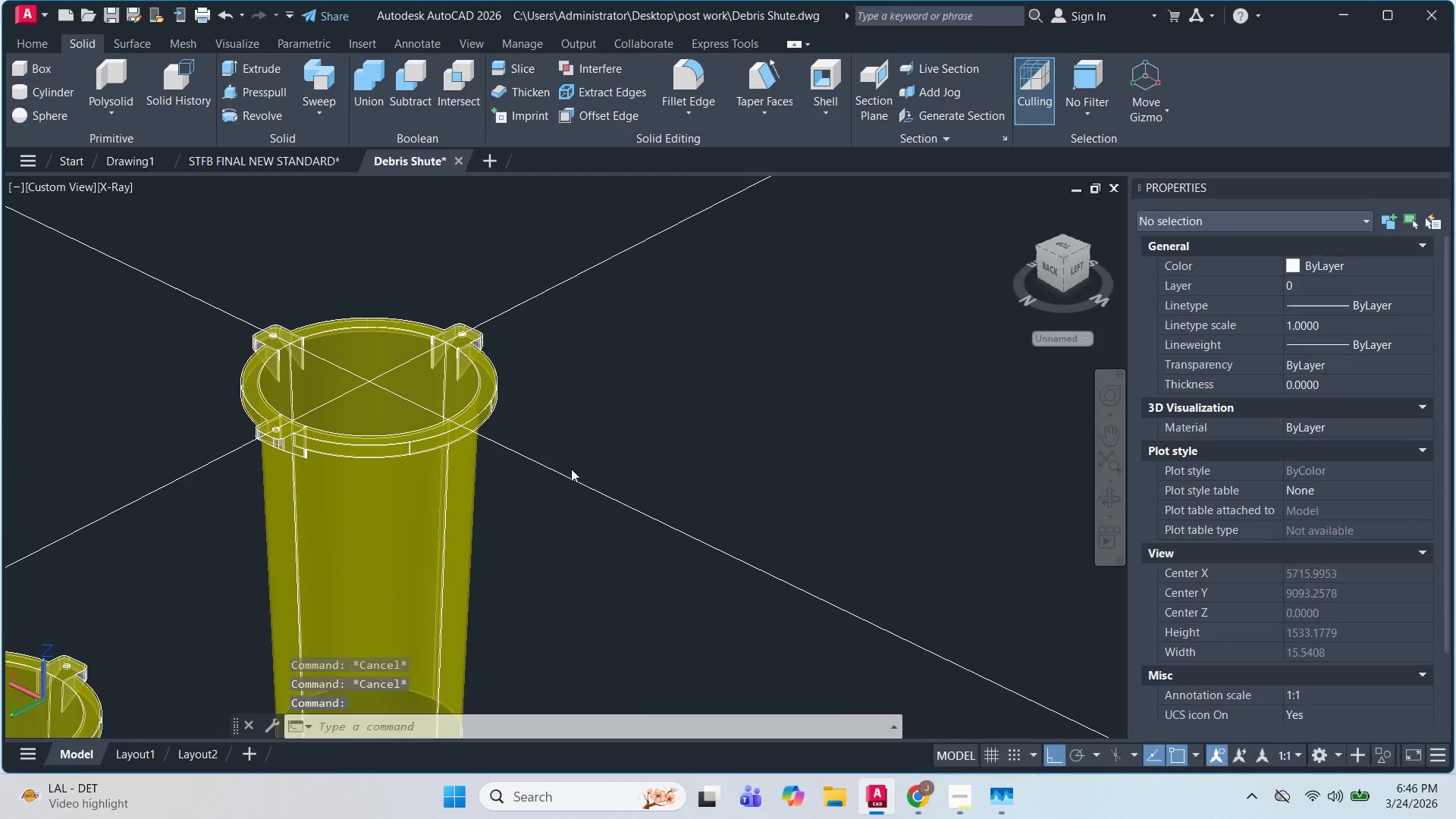 
key(L)
 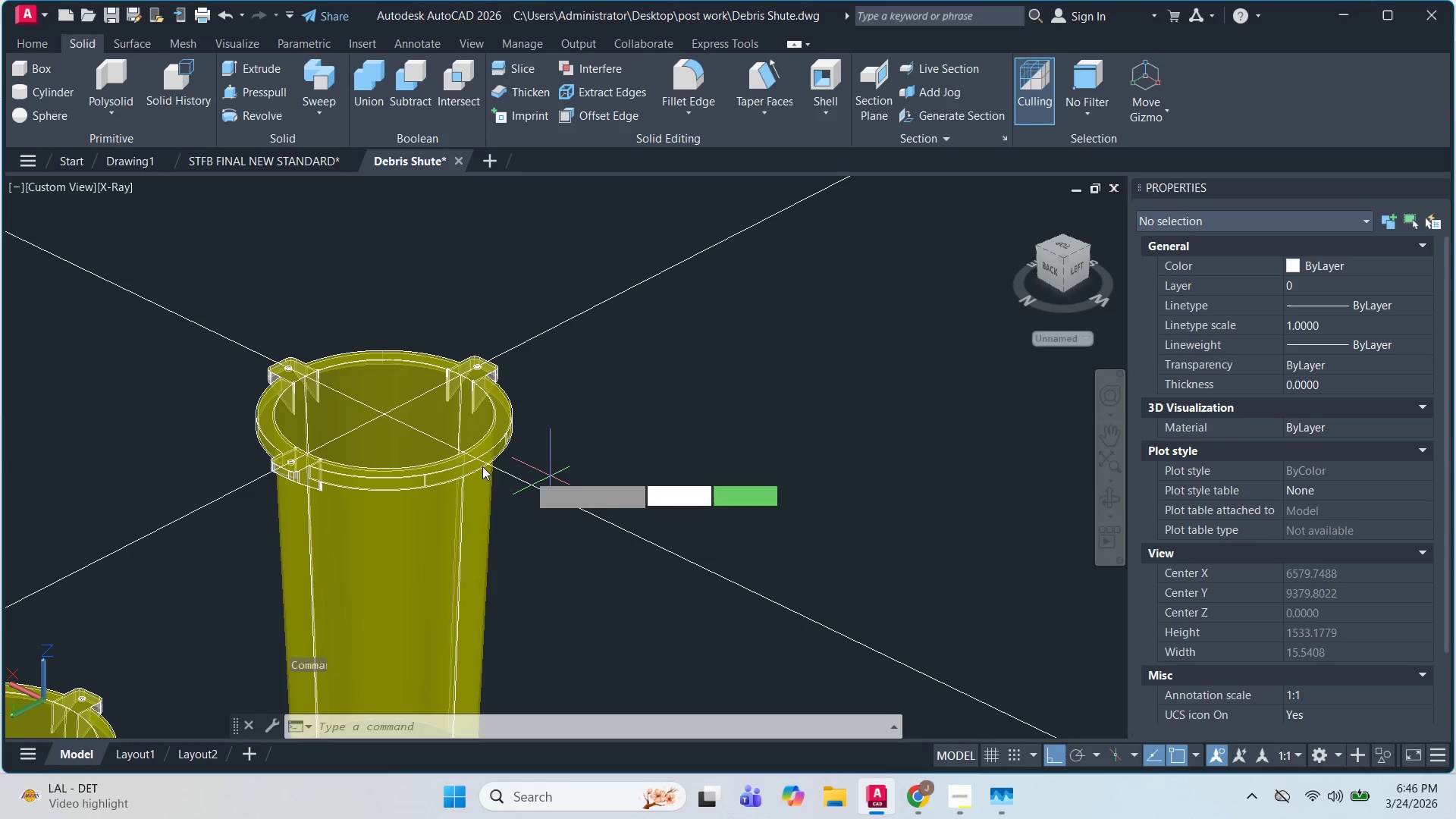 
key(Space)
 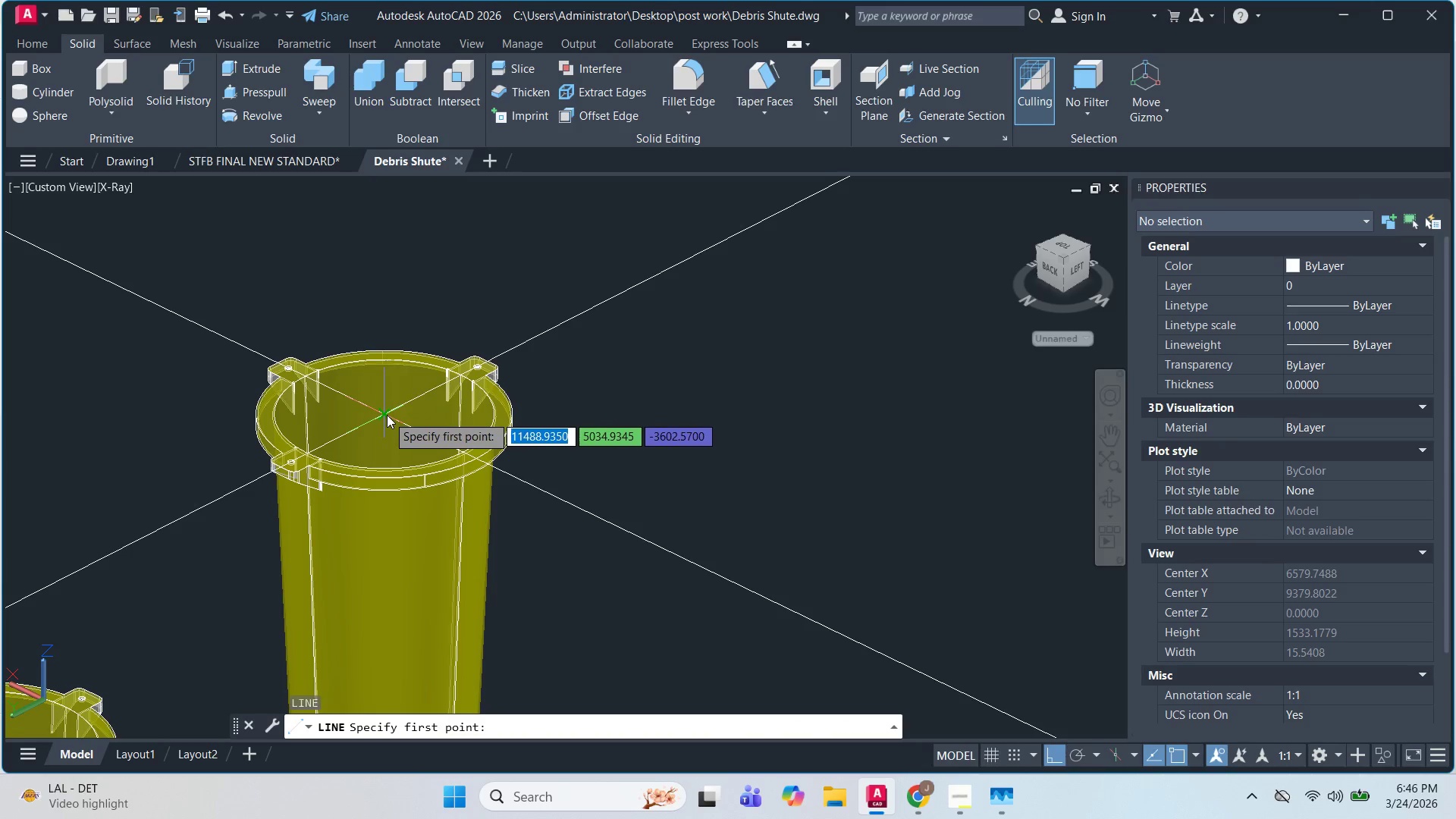 
left_click([387, 415])
 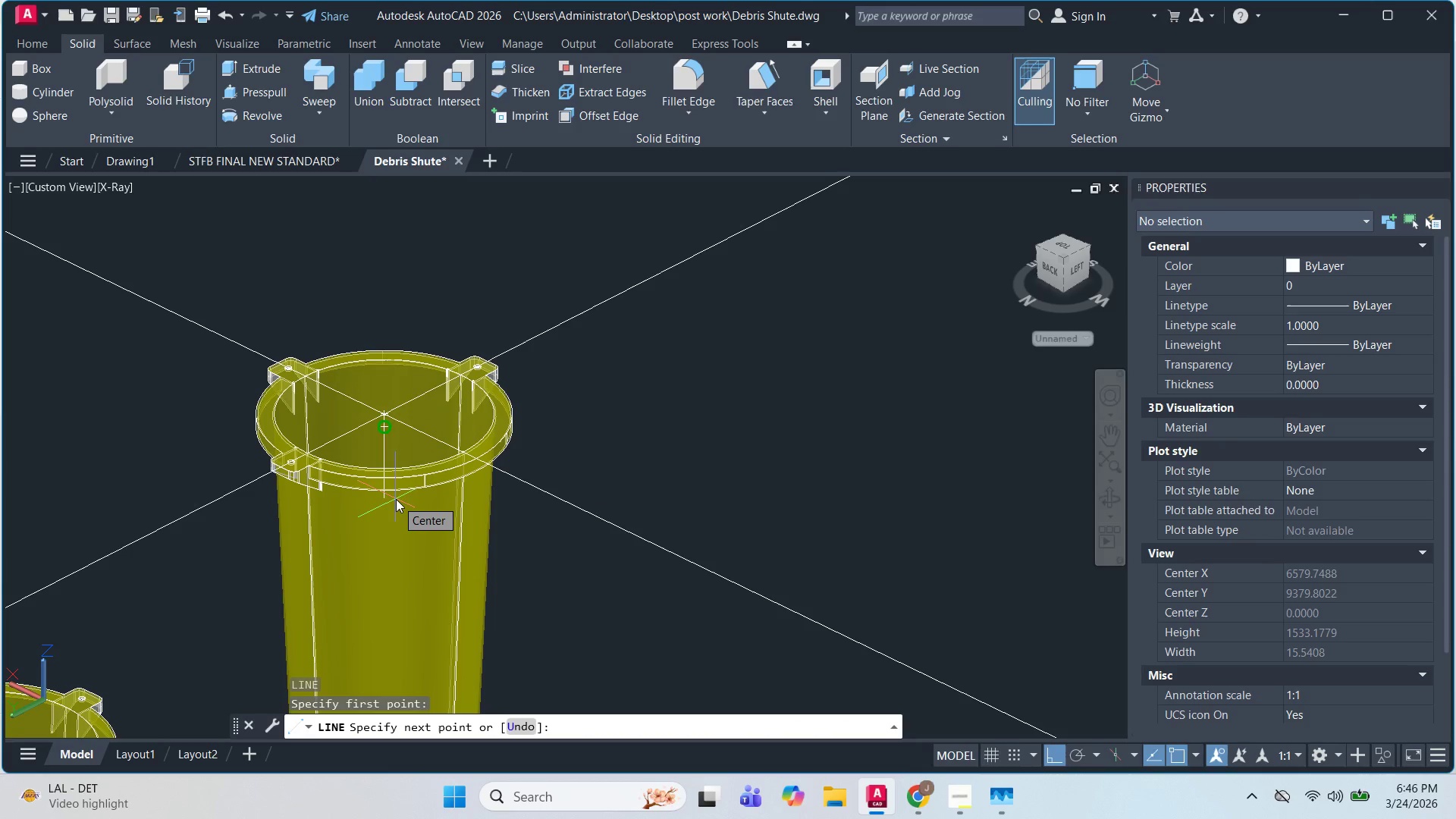 
key(Numpad1)
 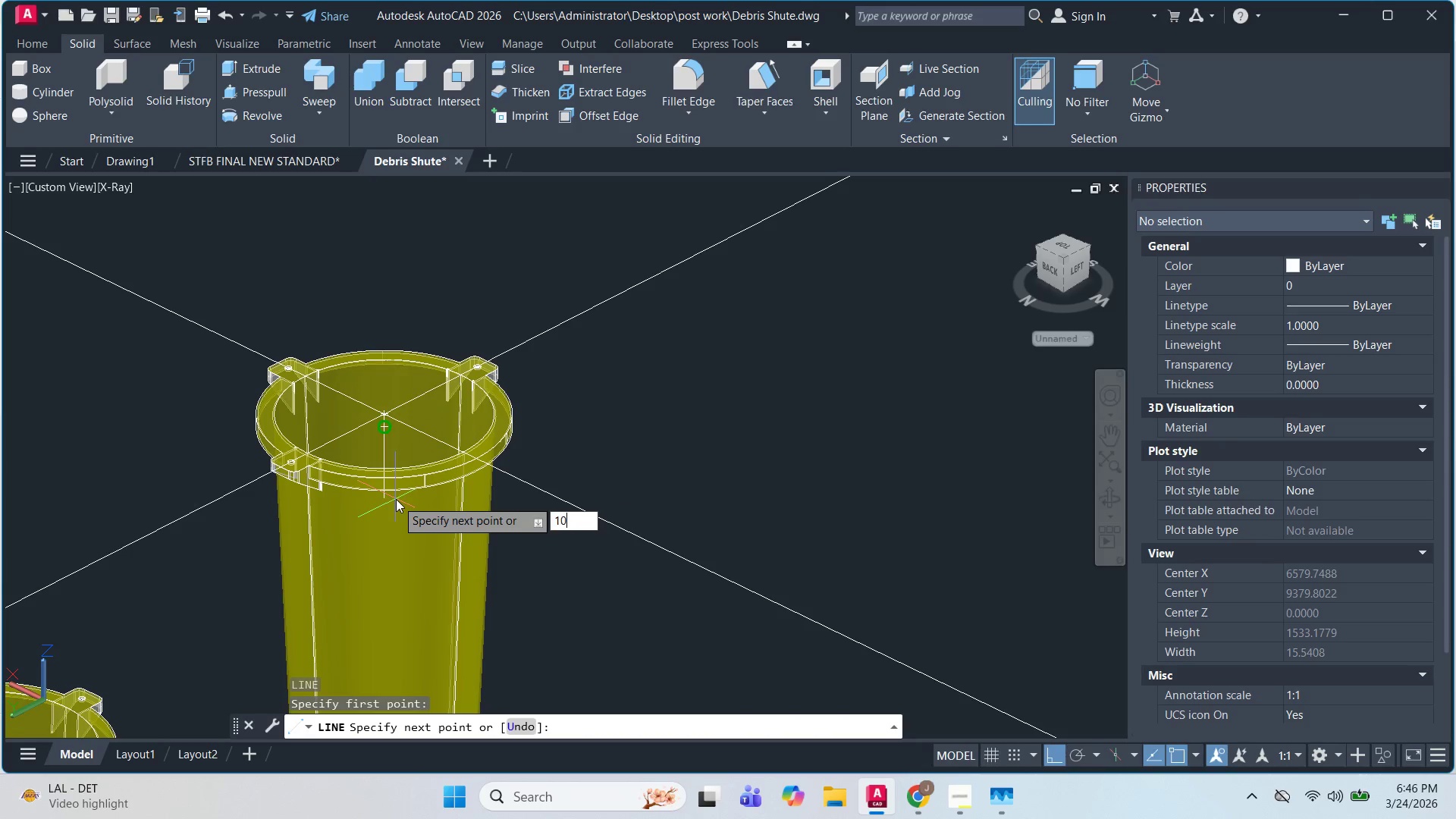 
key(Numpad0)
 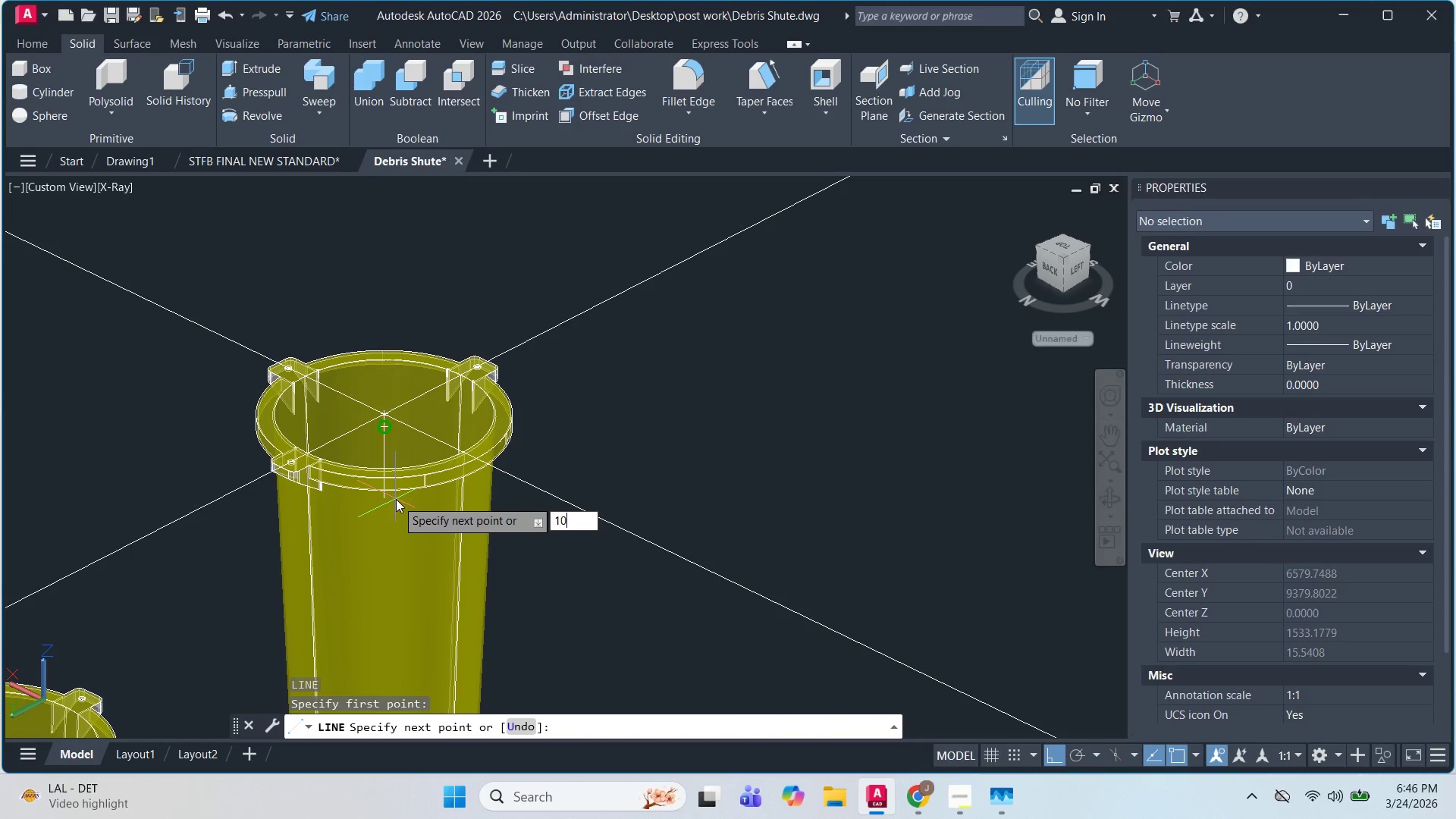 
key(Numpad0)
 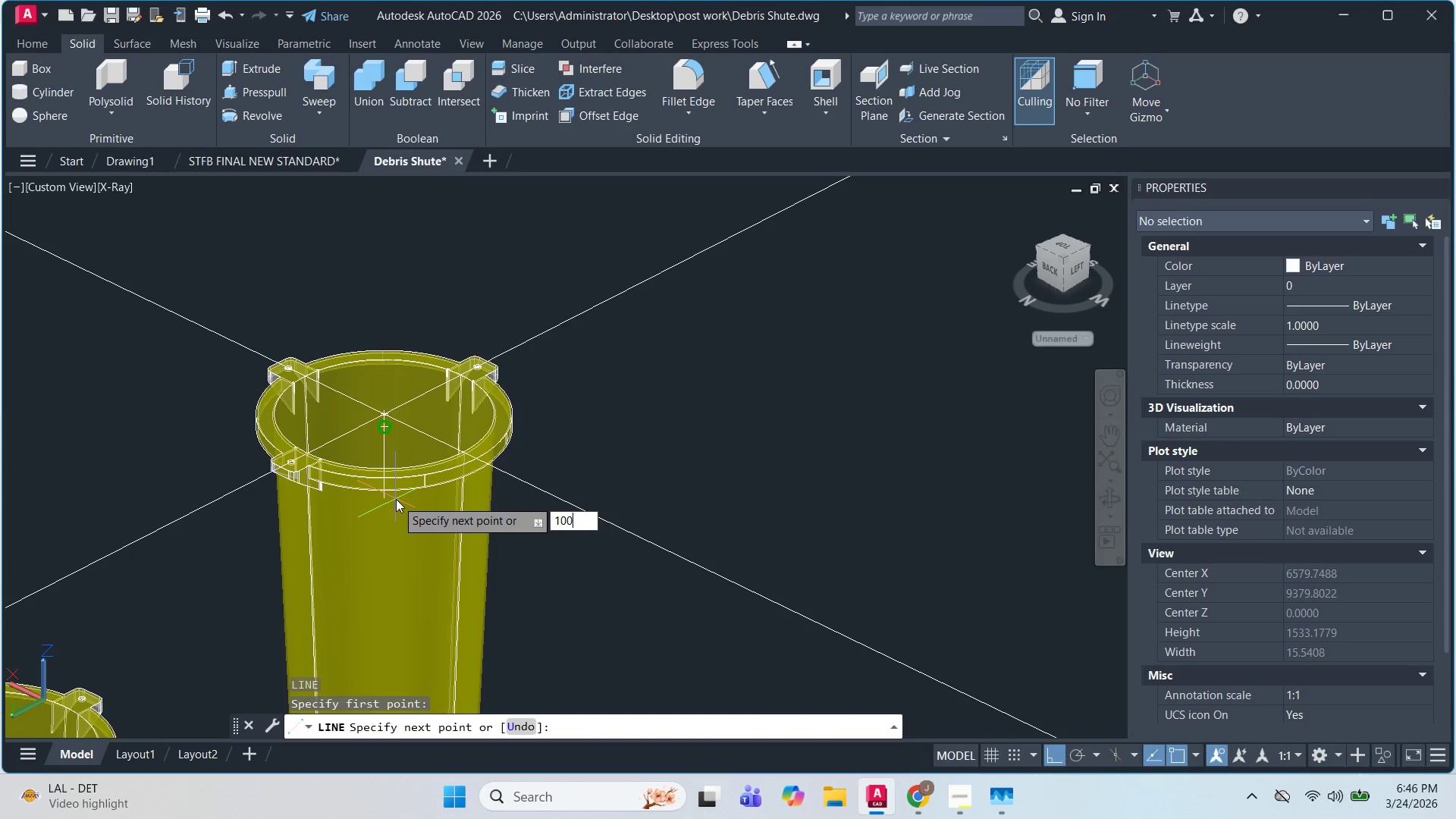 
key(NumpadEnter)
 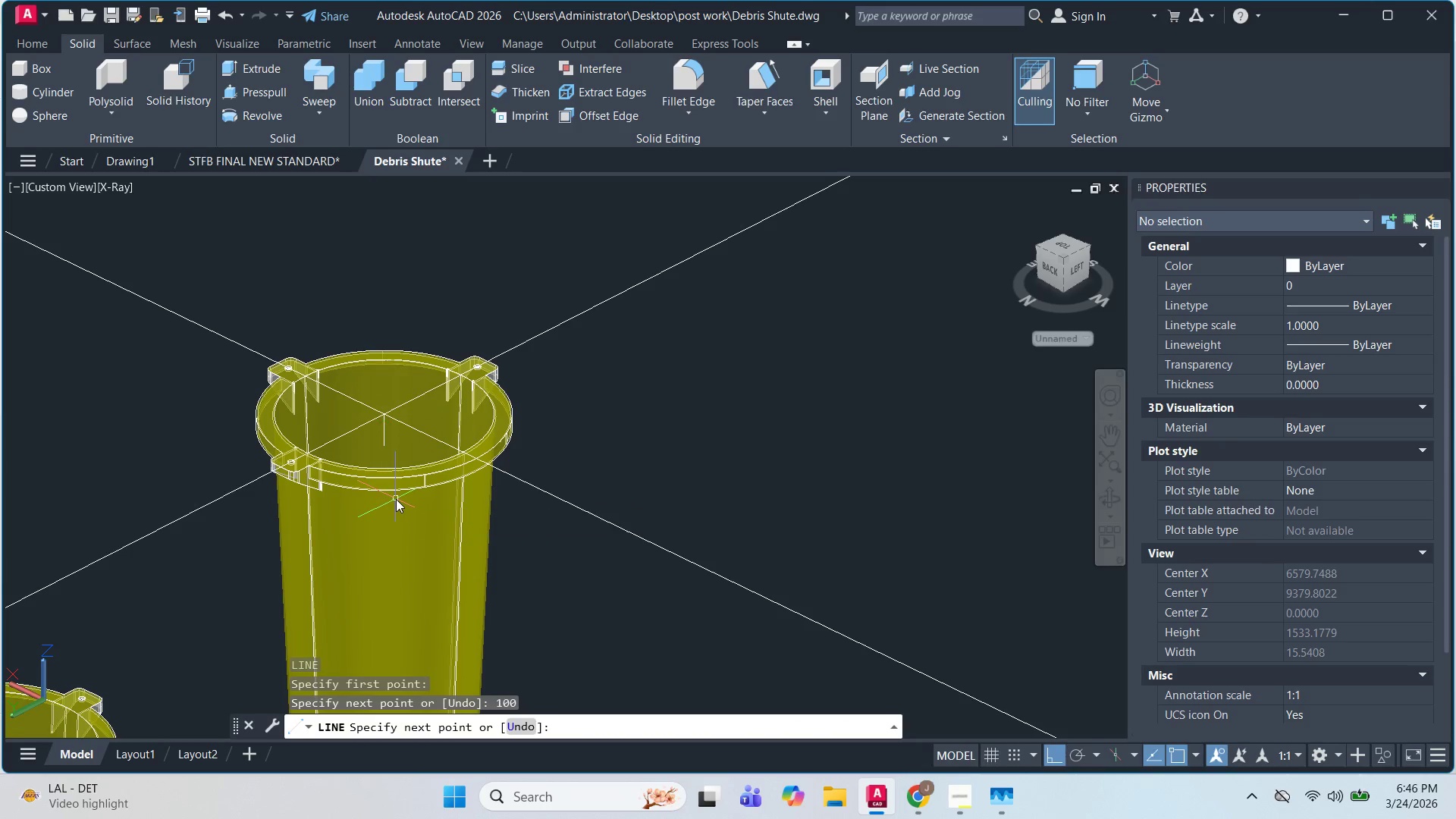 
key(Escape)
 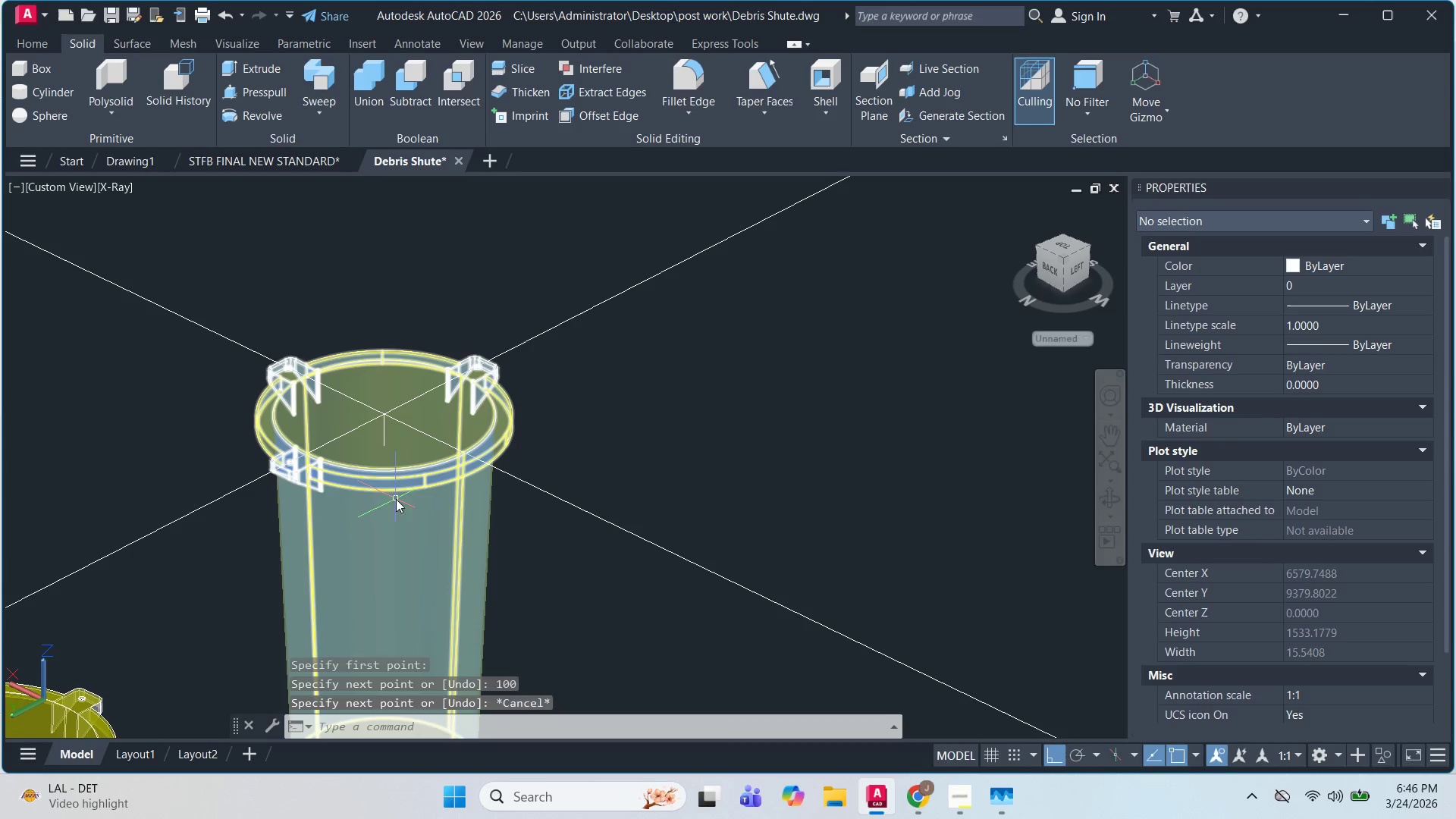 
key(Escape)
 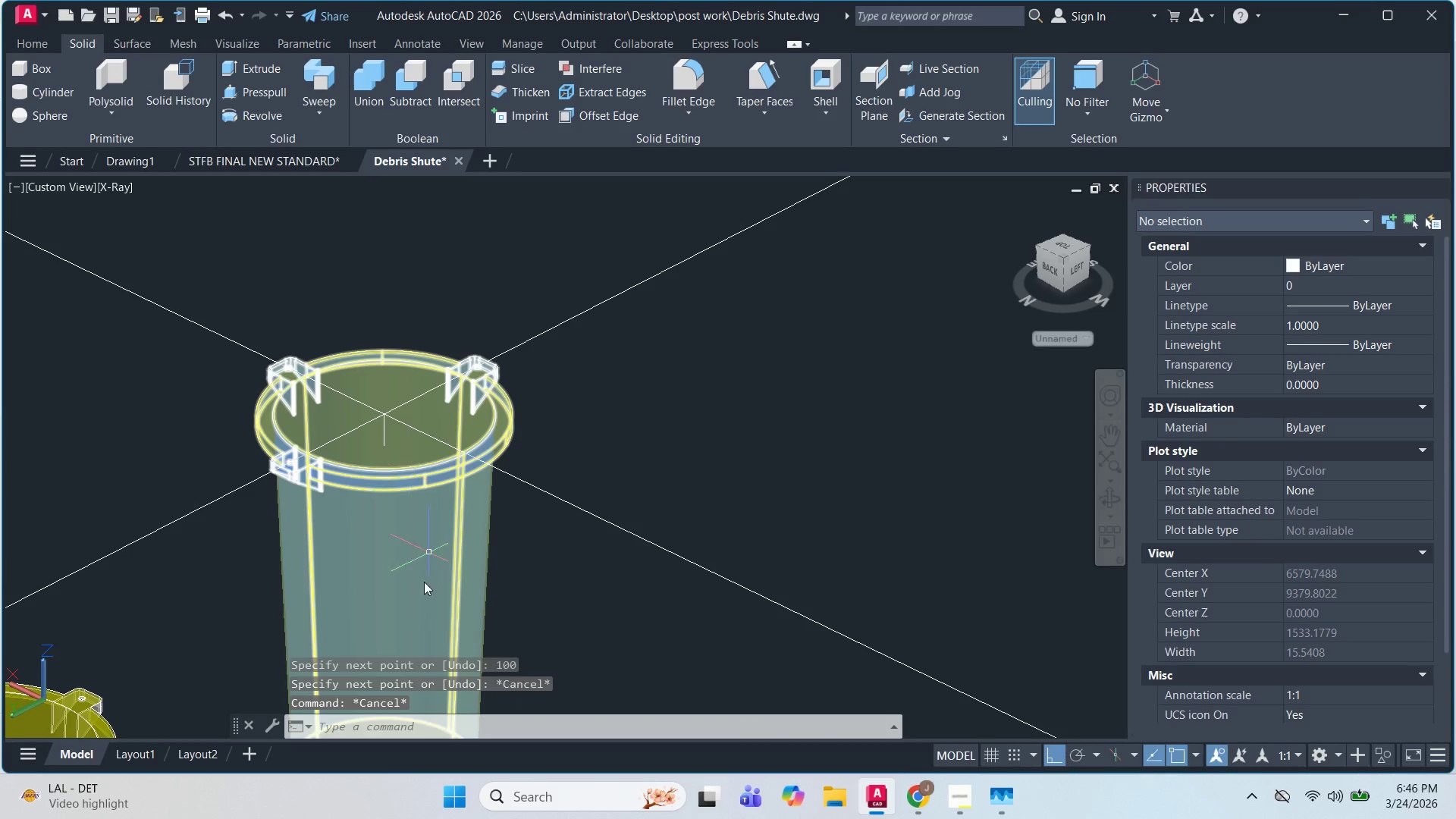 
key(Escape)
 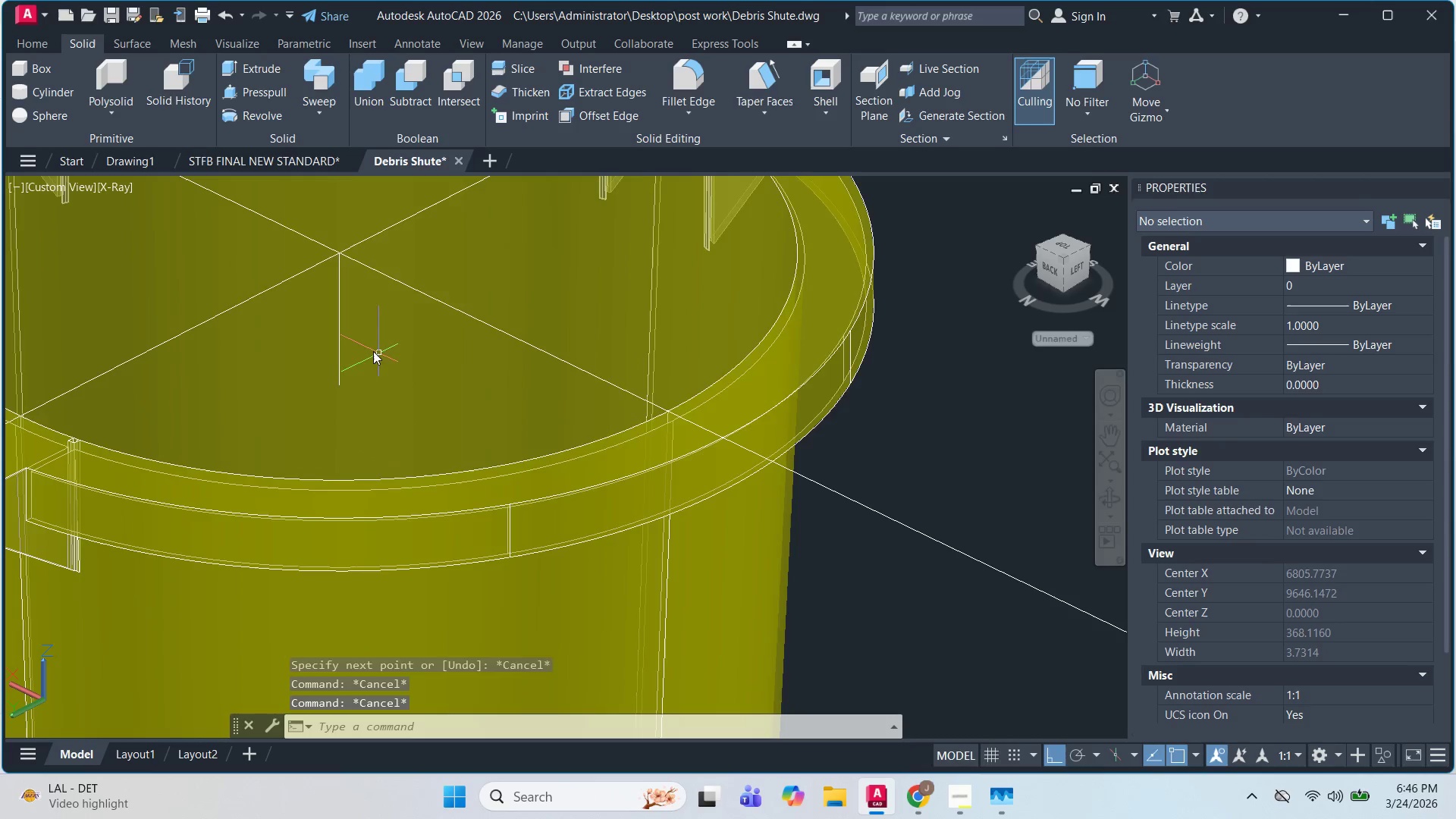 
key(Escape)
 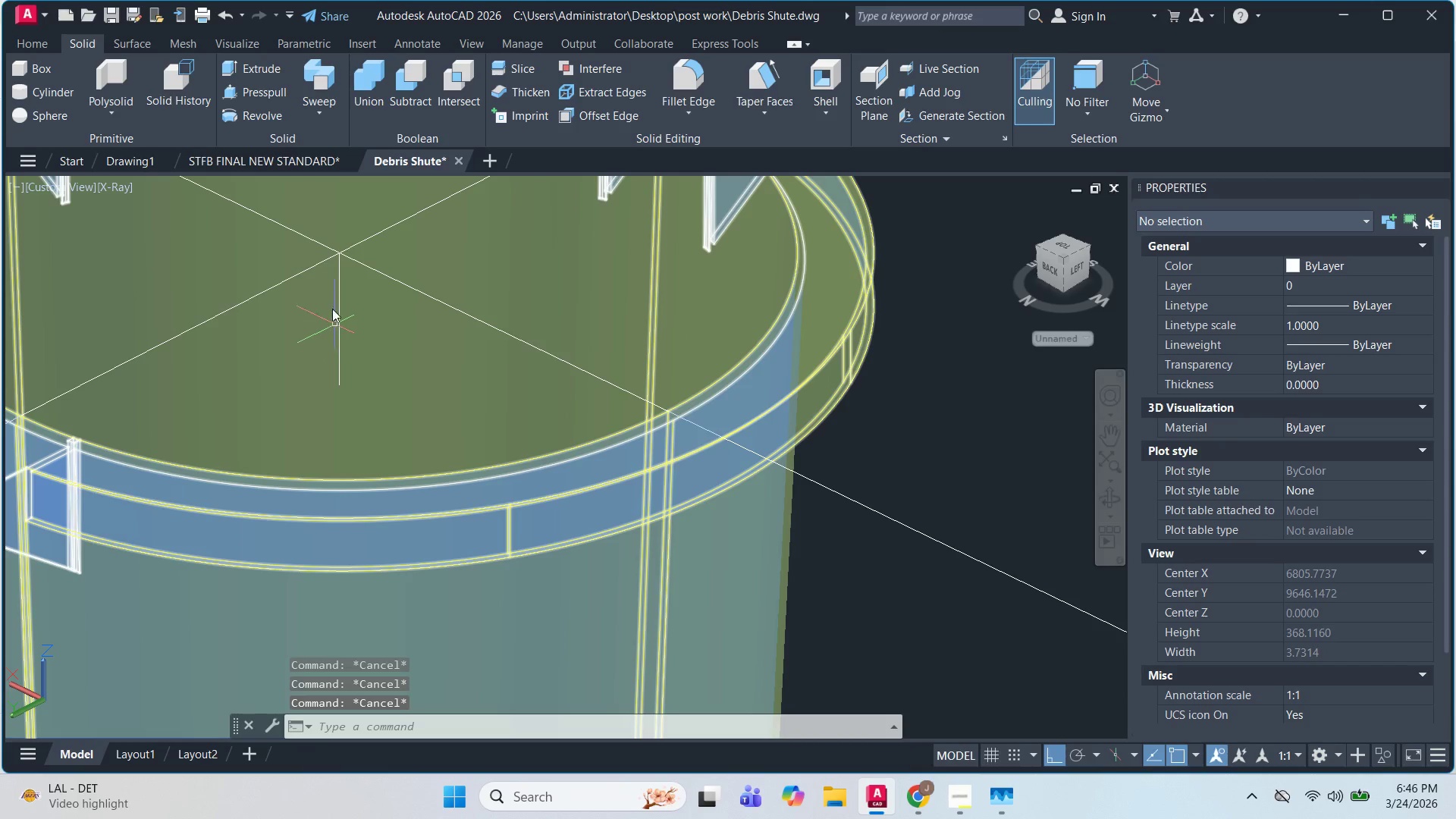 
scroll: coordinate [398, 393], scroll_direction: up, amount: 4.0
 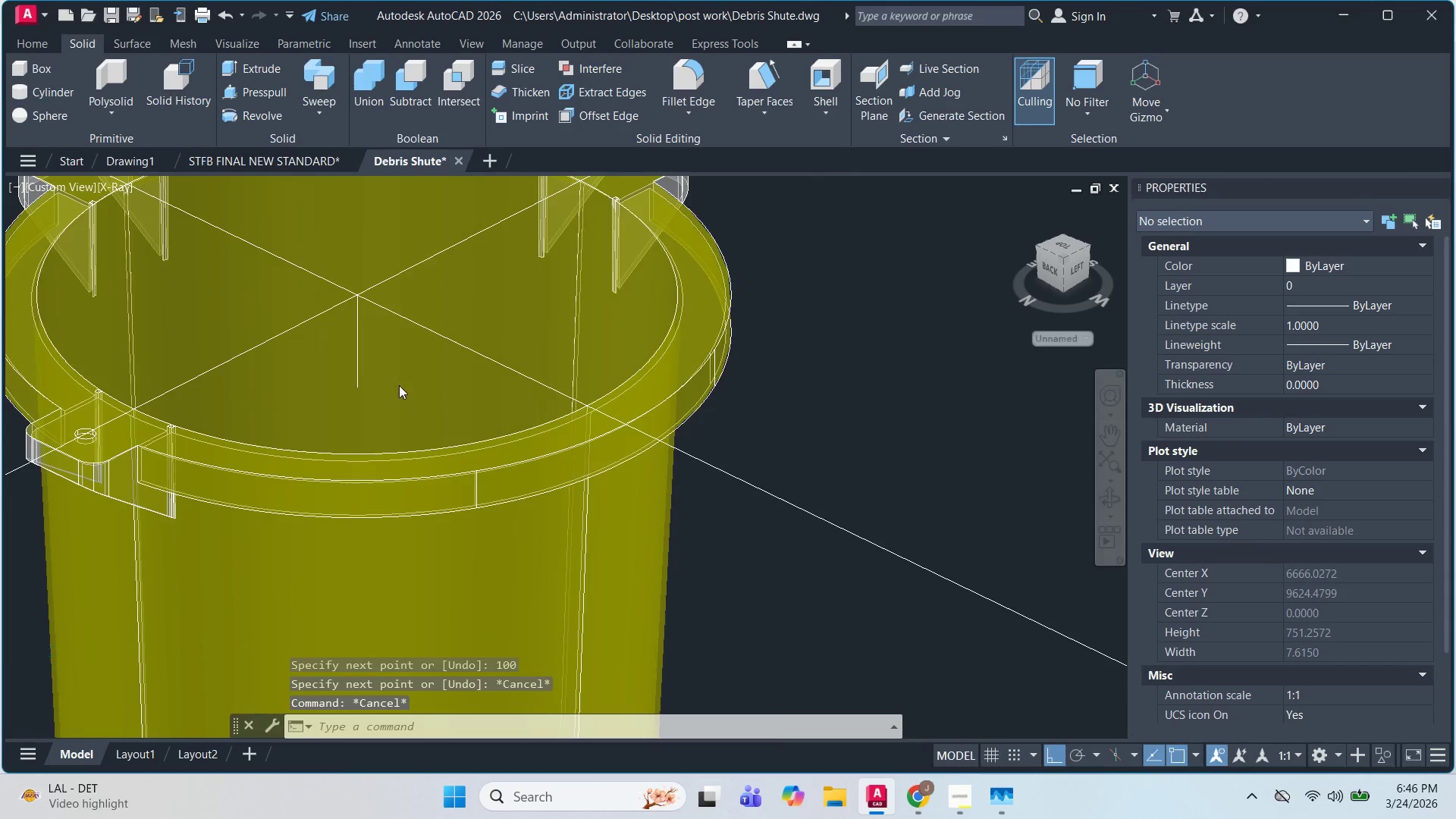 
key(Escape)
 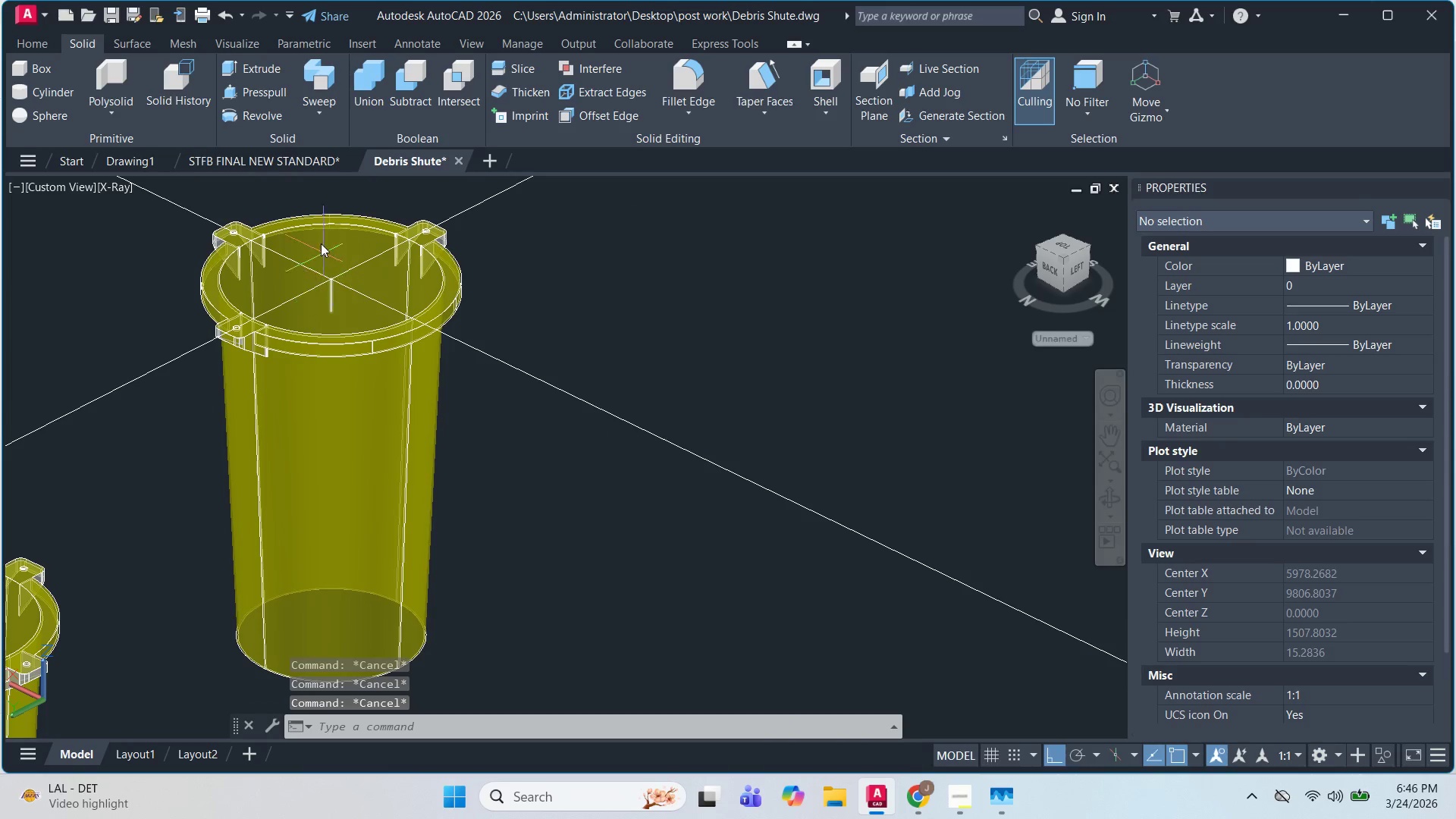 
key(Escape)
 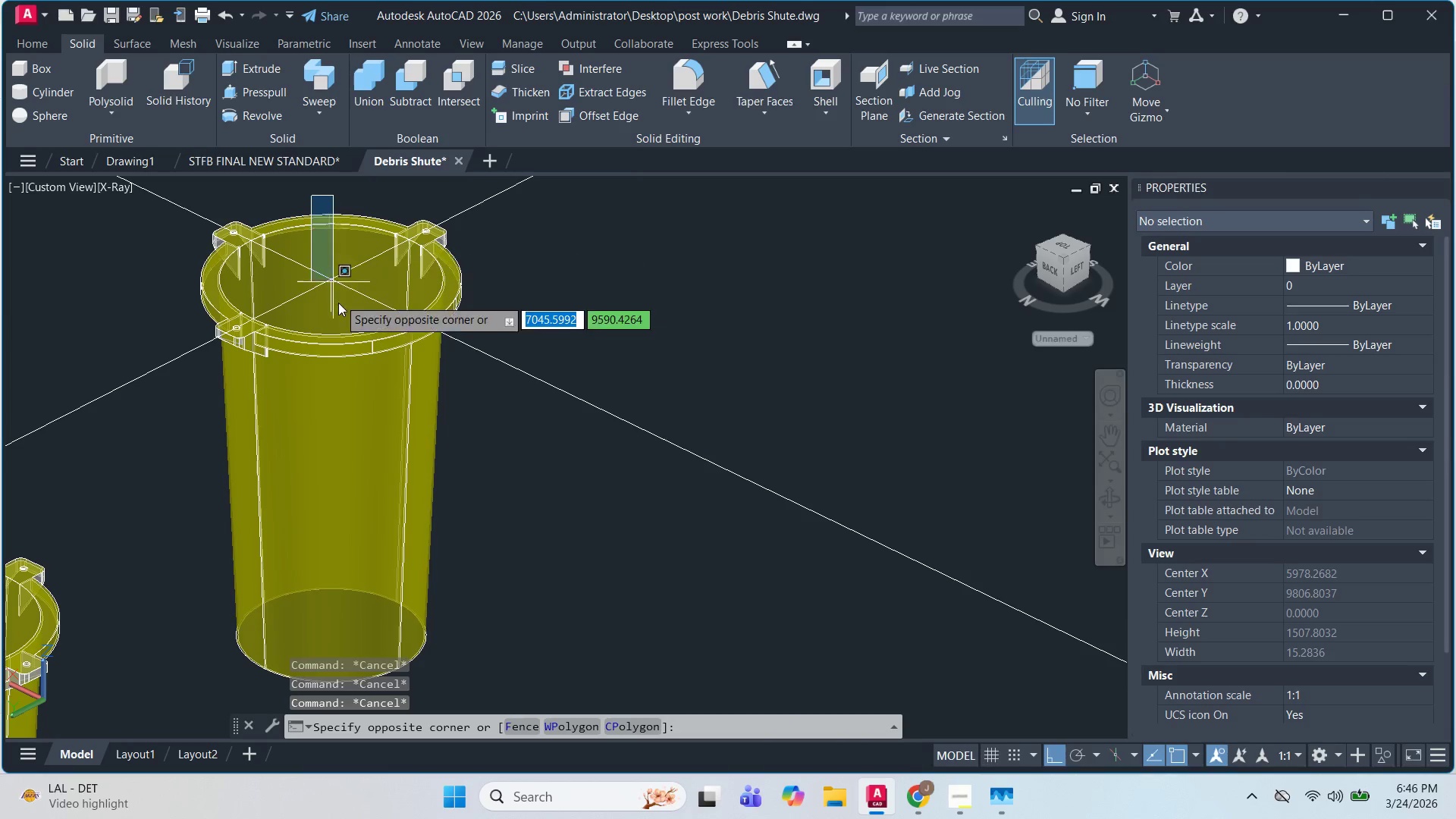 
scroll: coordinate [328, 288], scroll_direction: down, amount: 3.0
 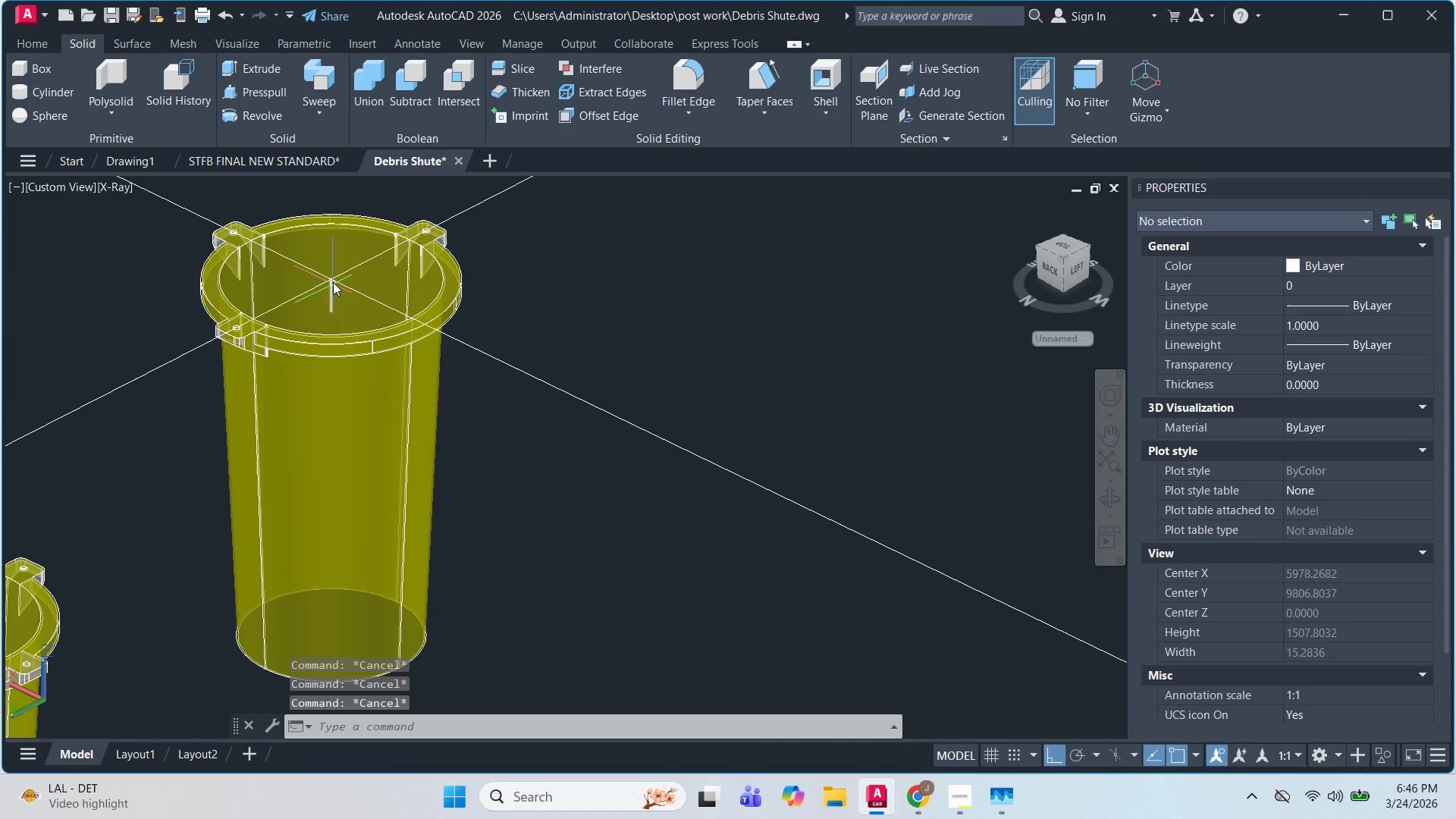 
double_click([338, 307])
 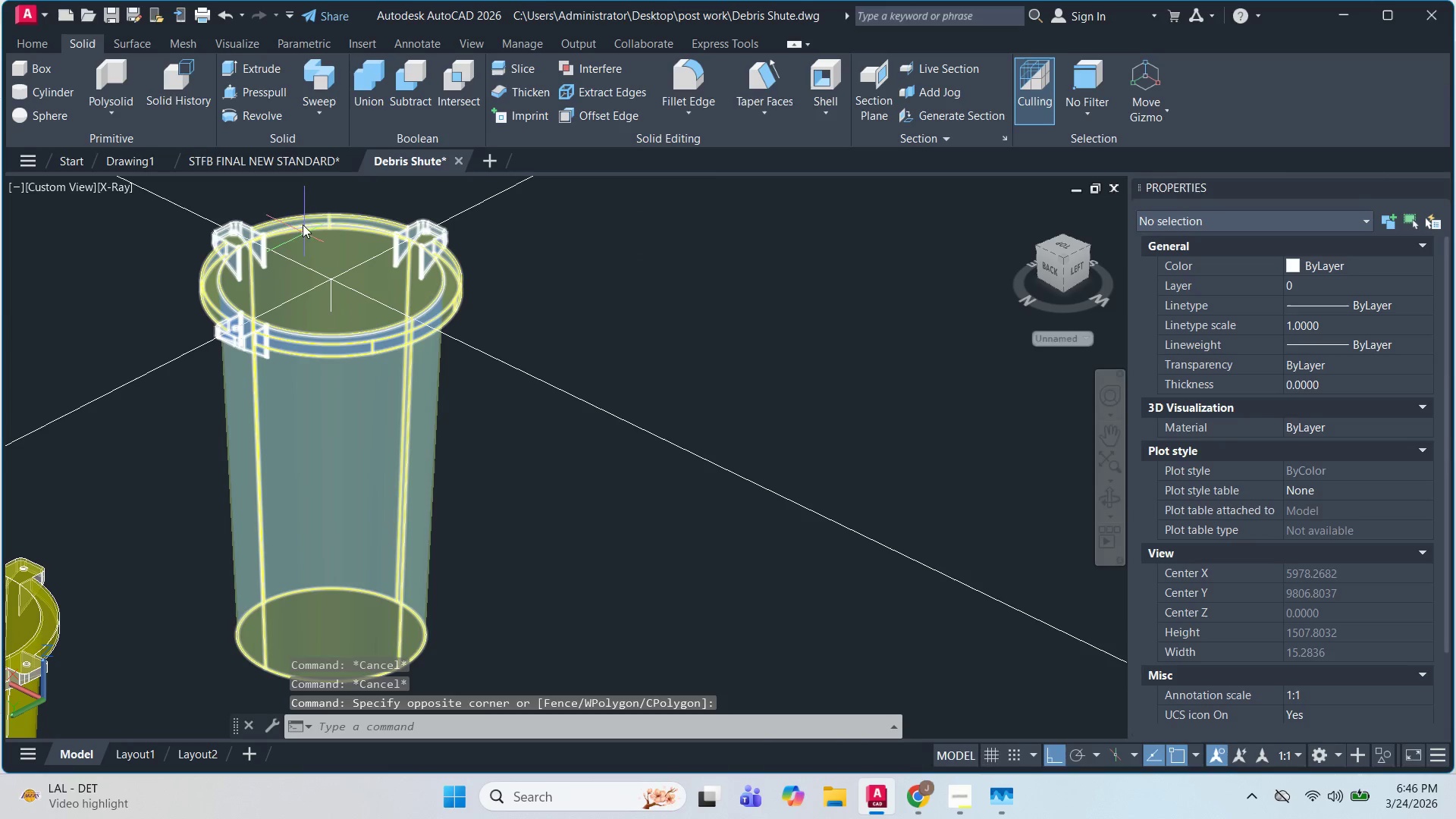 
key(Escape)
 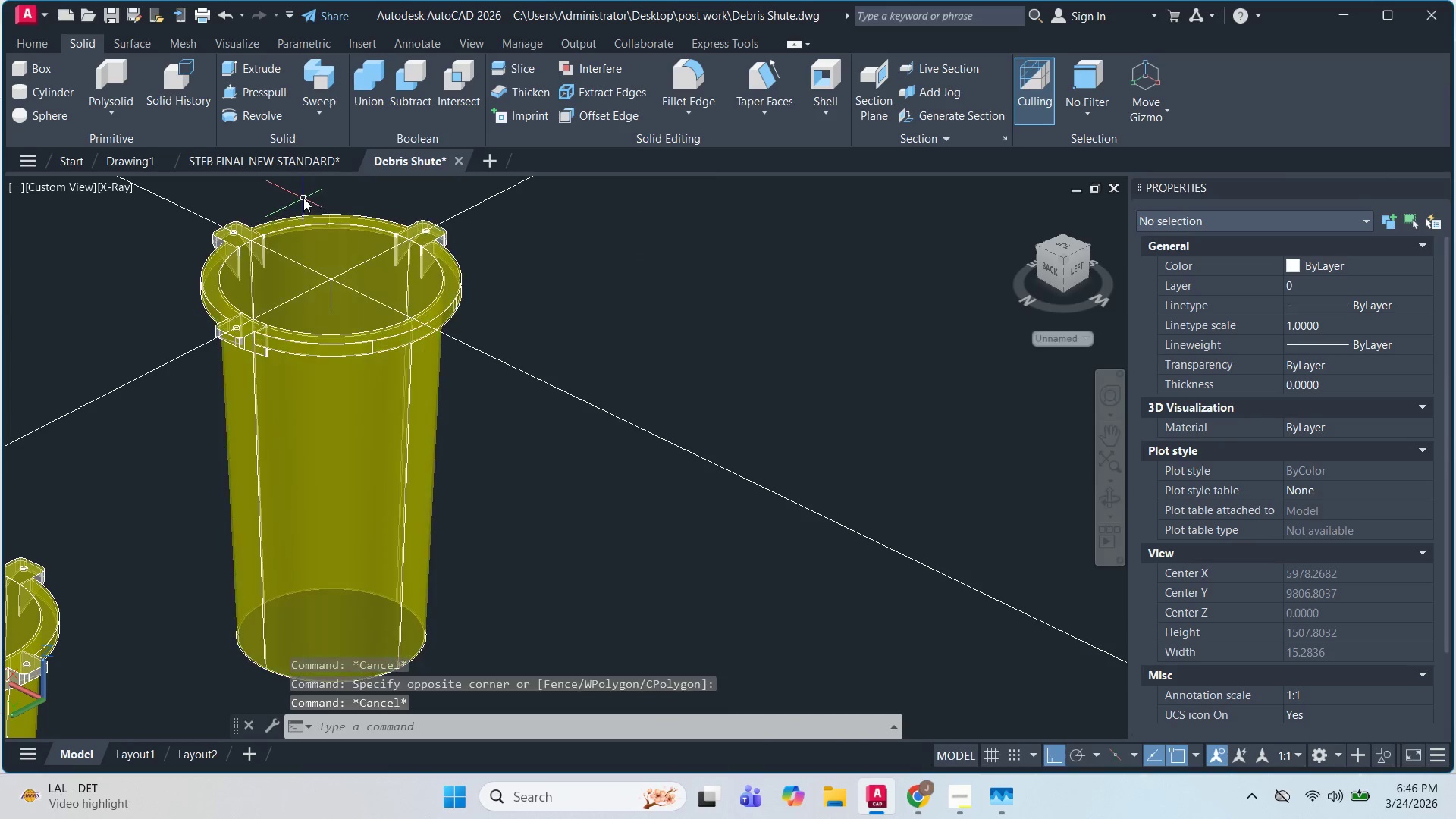 
left_click([303, 196])
 